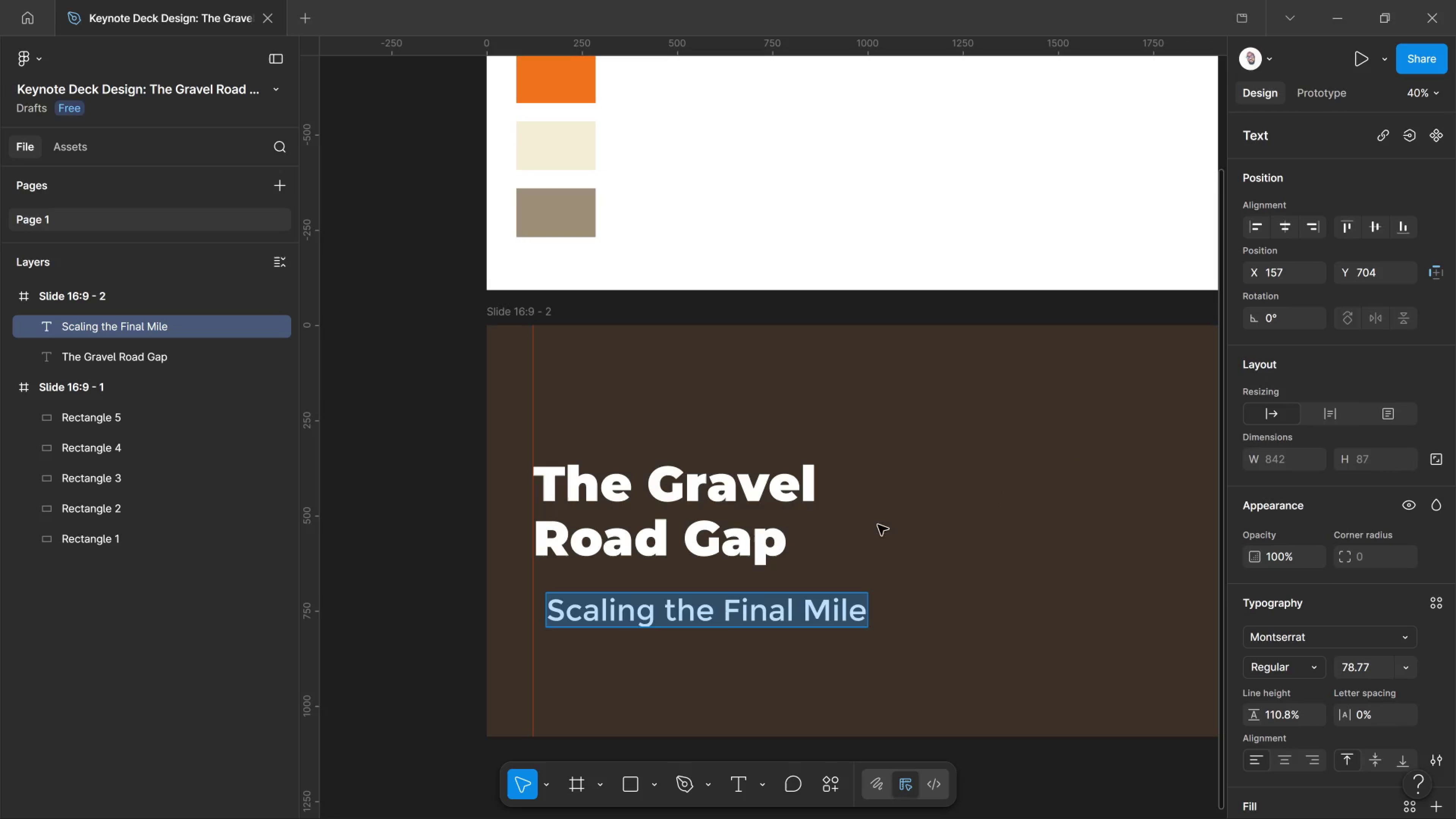 
left_click([765, 616])
 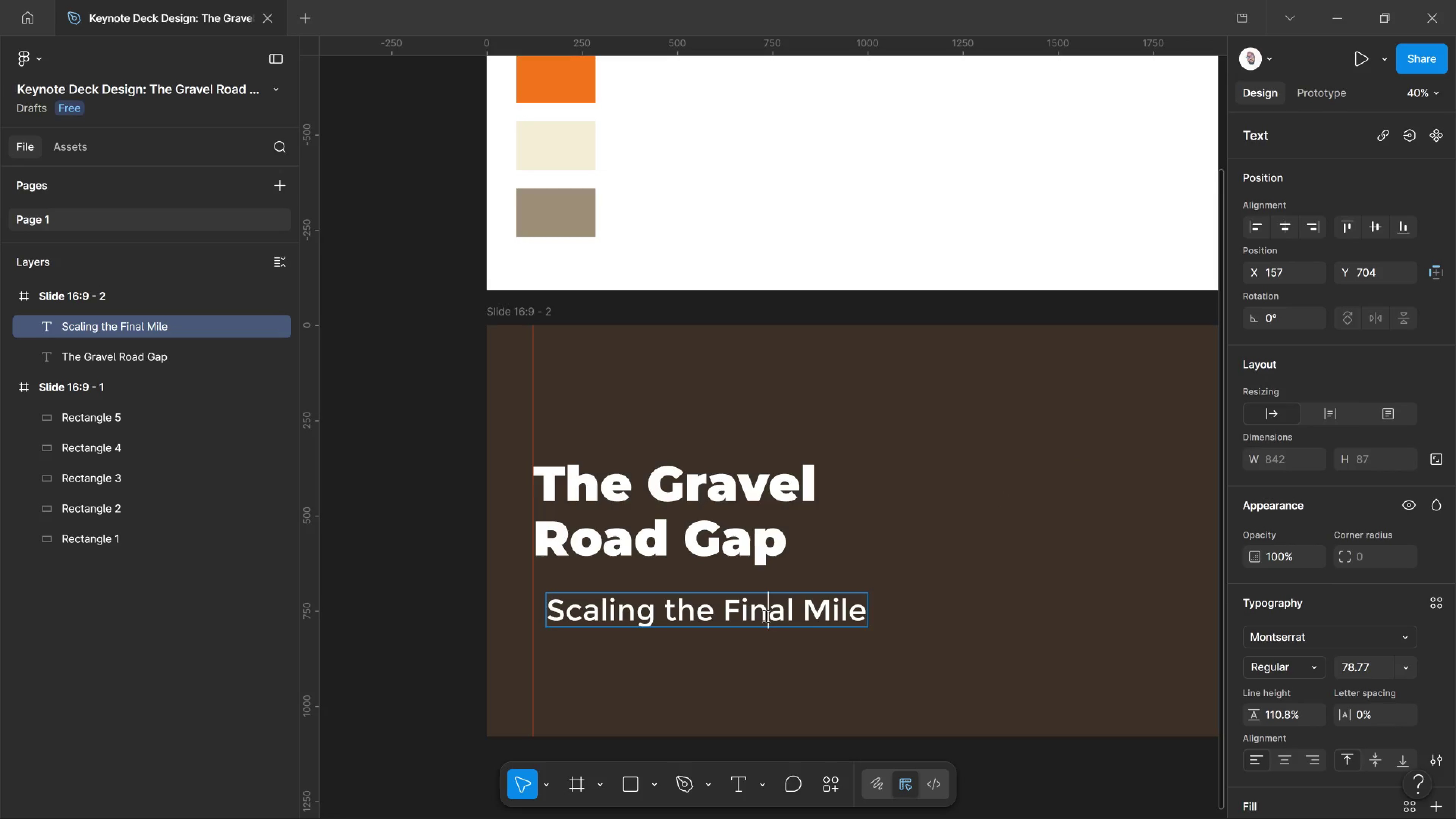 
key(Control+A)
 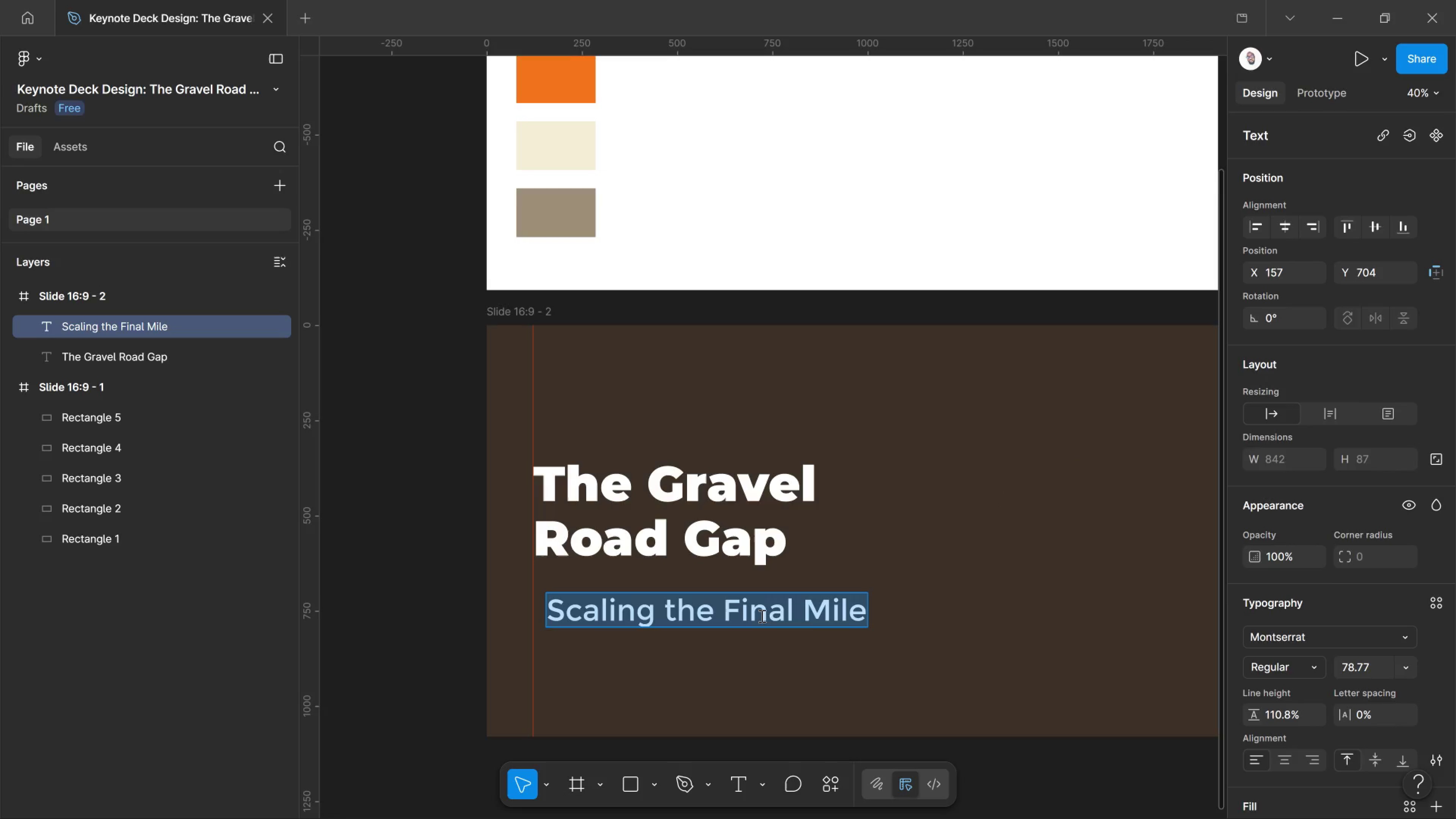 
key(Control+Shift+Comma)
 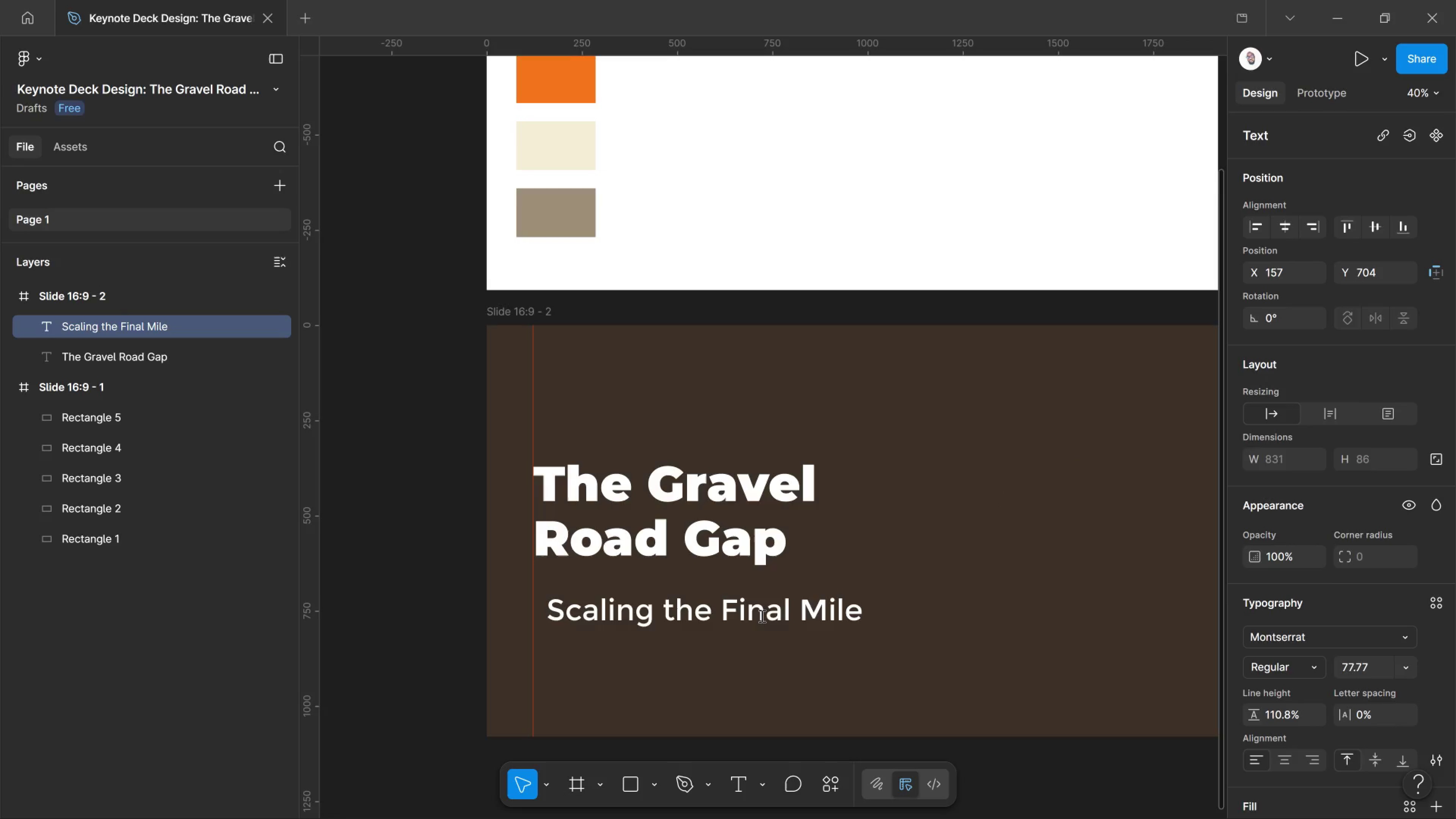 
key(Control+Shift+Comma)
 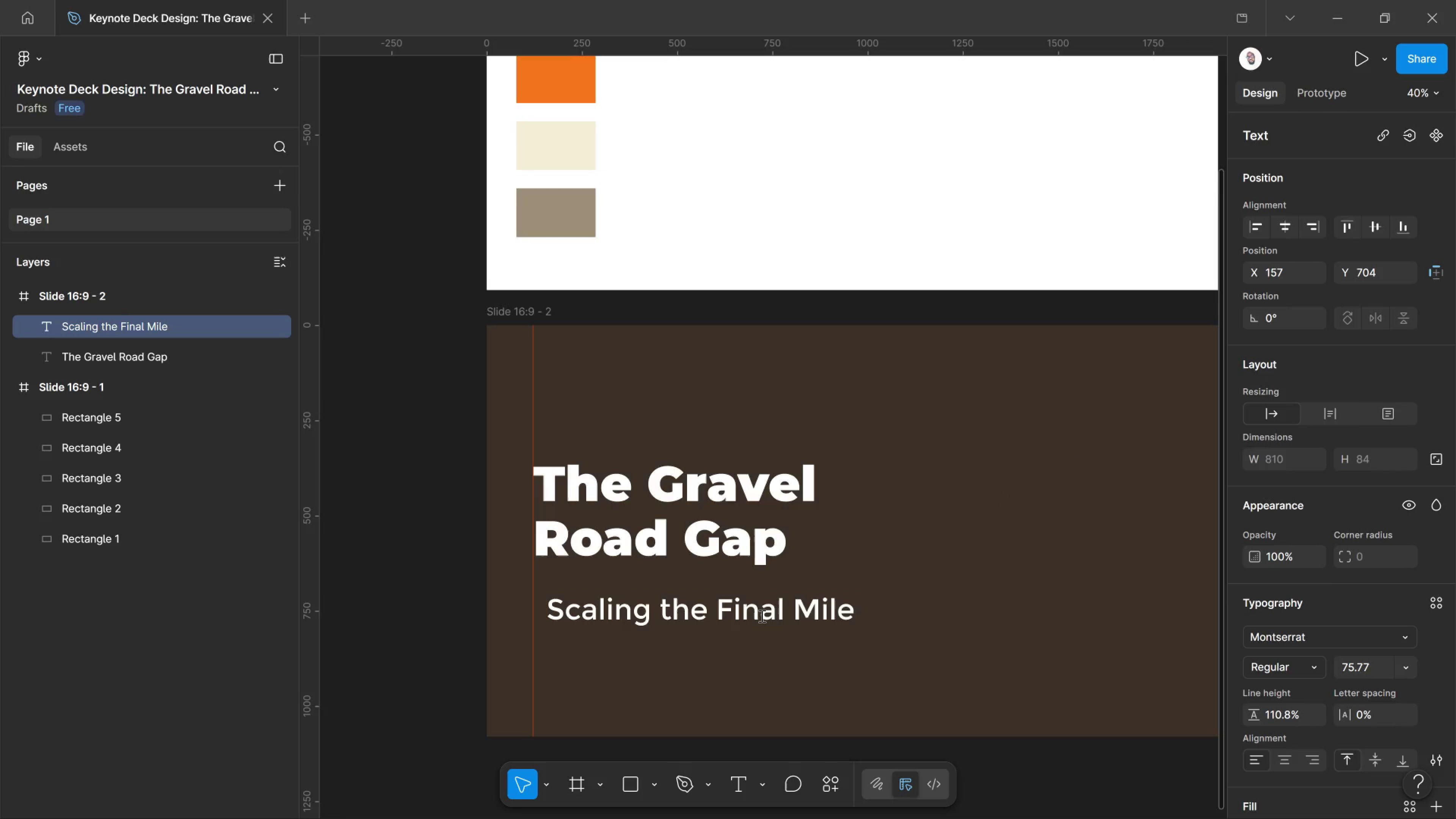 
key(Control+Shift+Comma)
 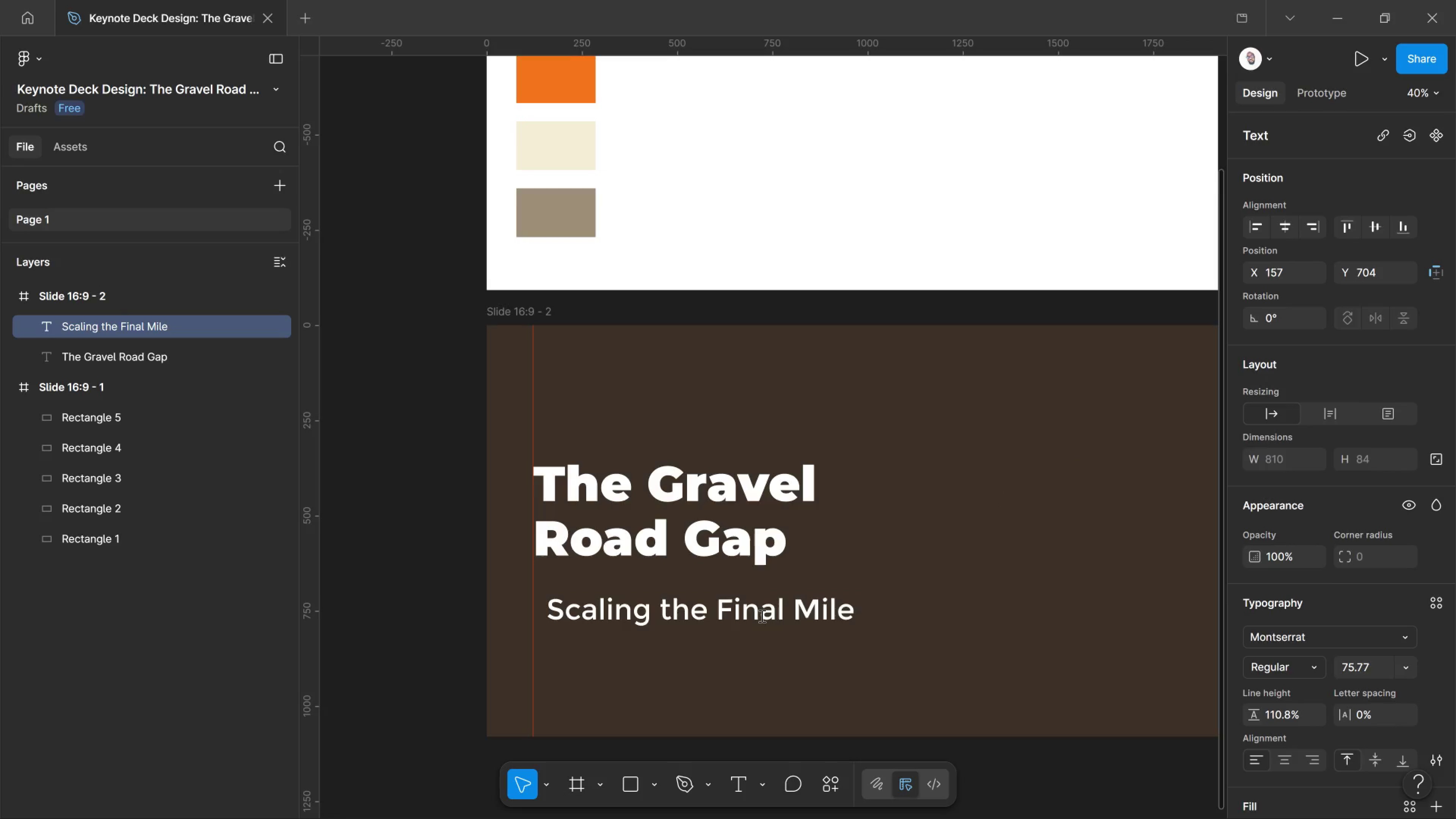 
key(Control+Shift+Comma)
 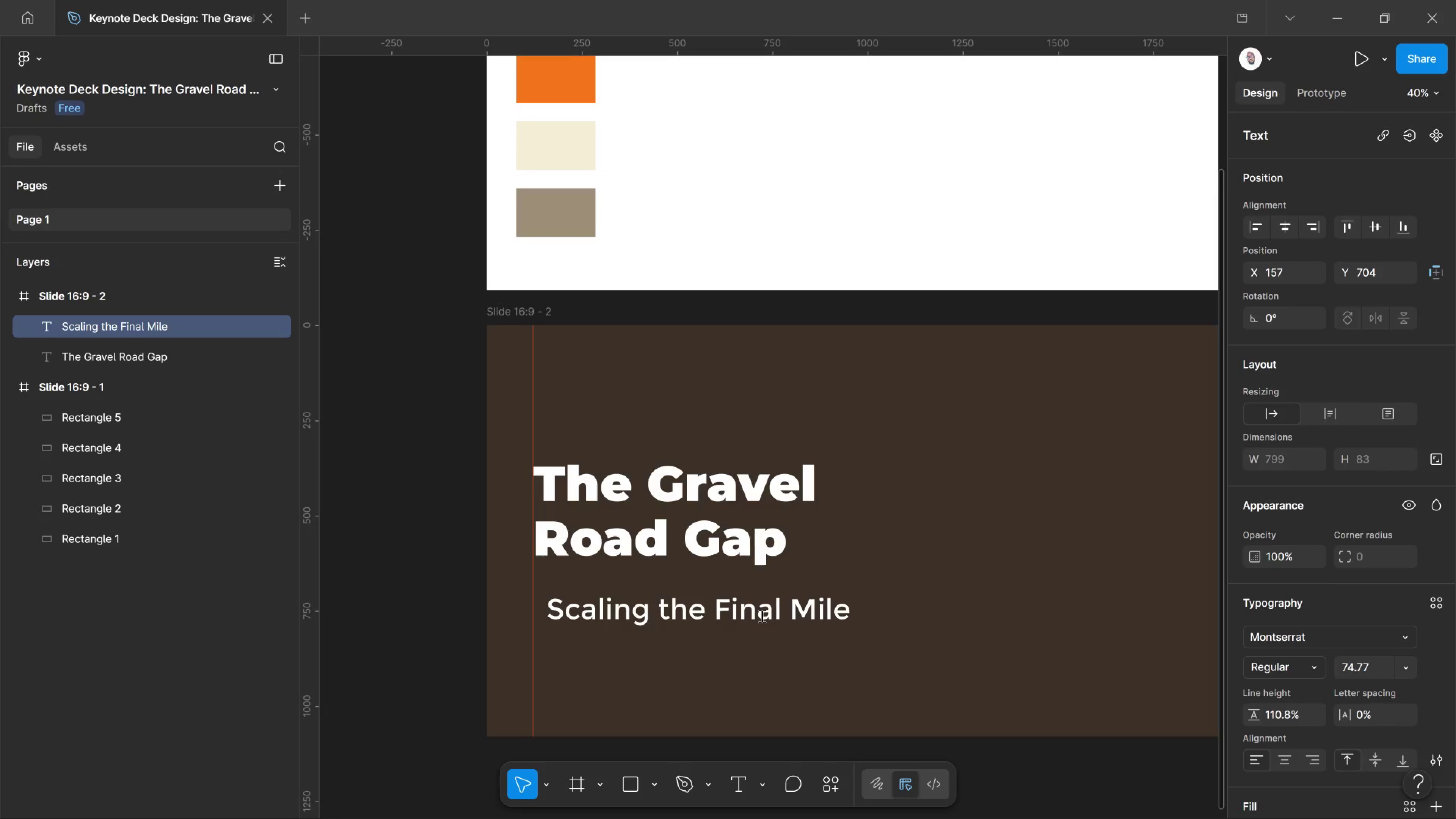 
key(Control+Shift+Comma)
 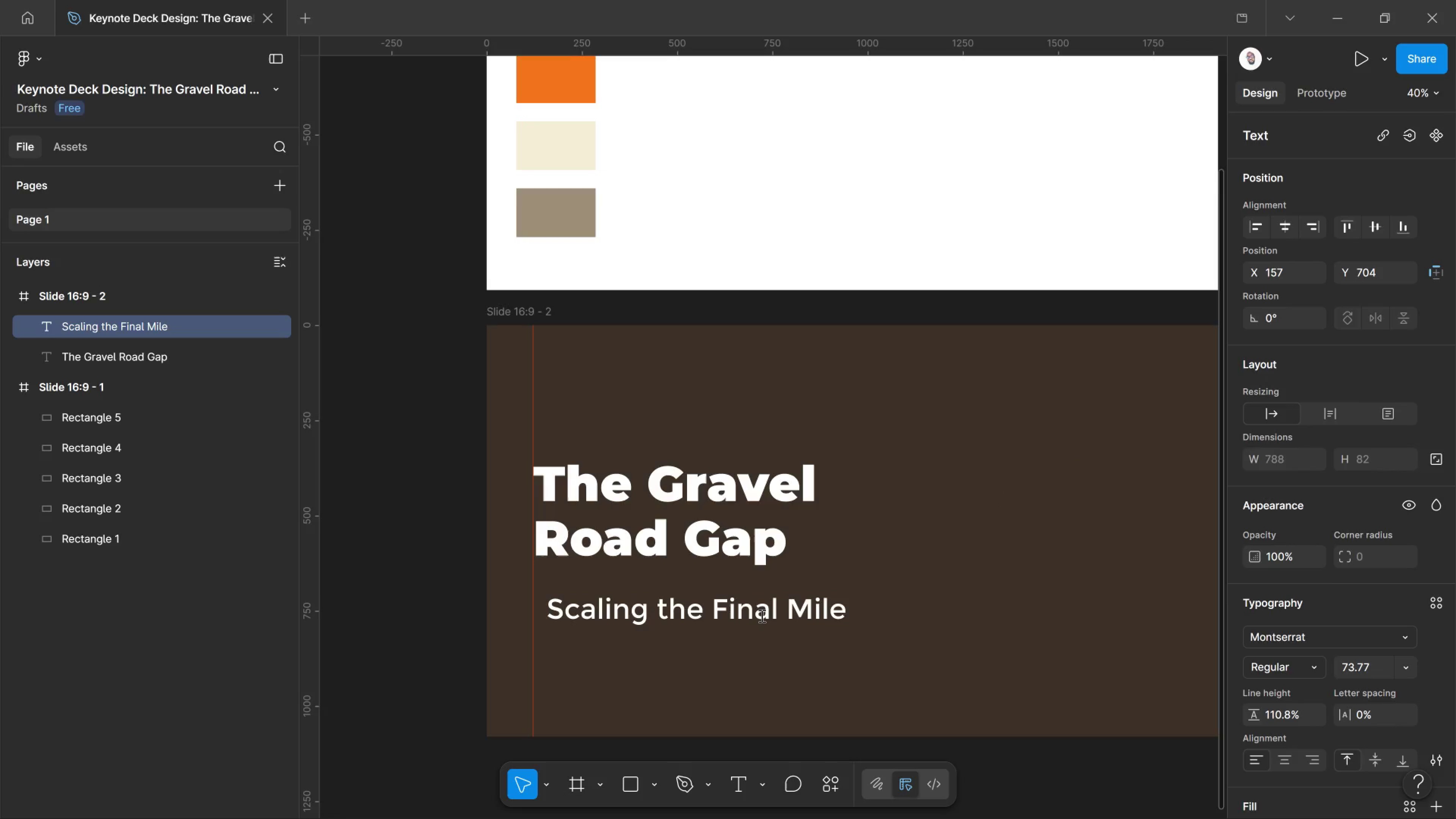 
key(Control+Shift+Comma)
 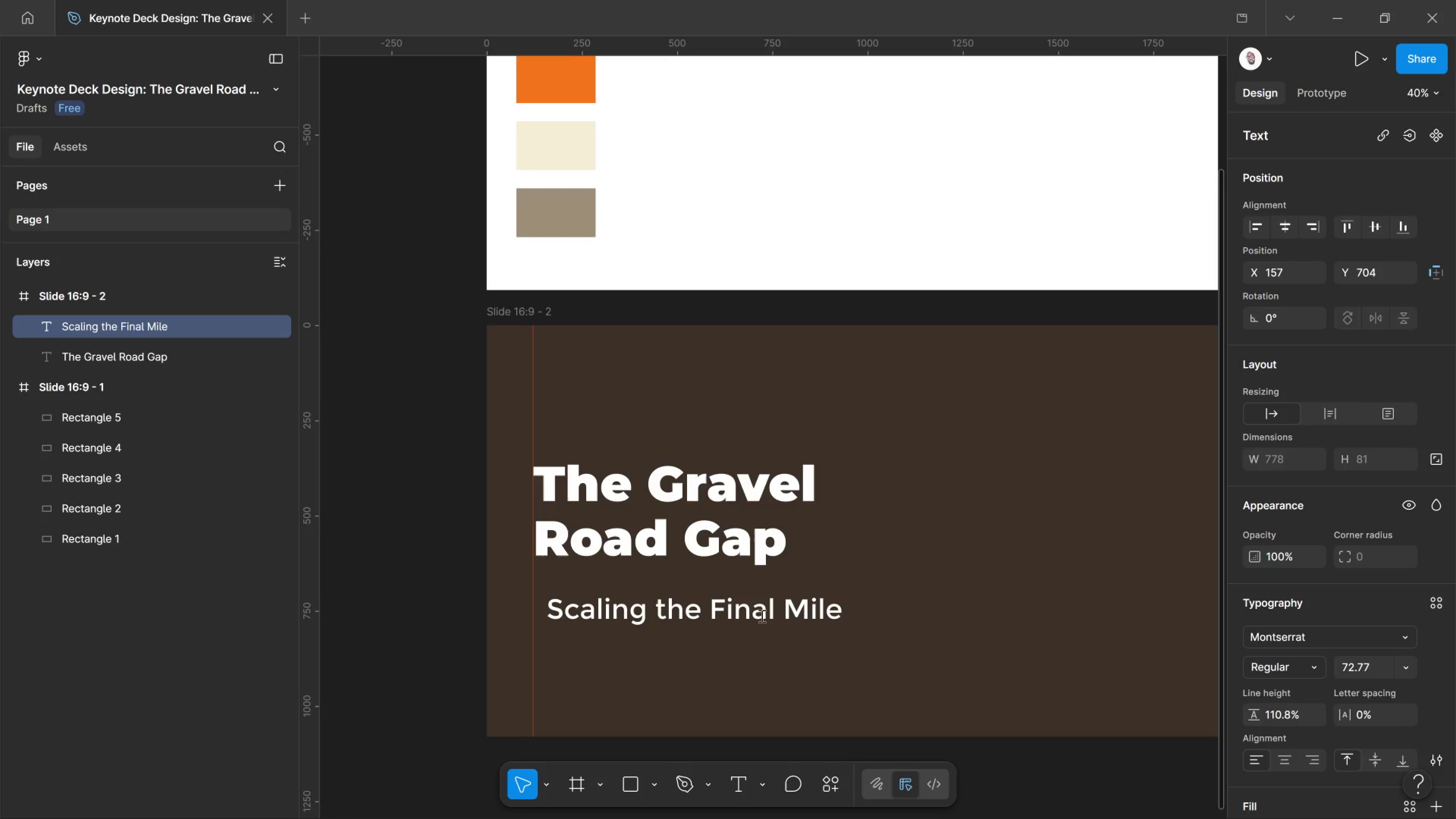 
key(Control+Shift+Comma)
 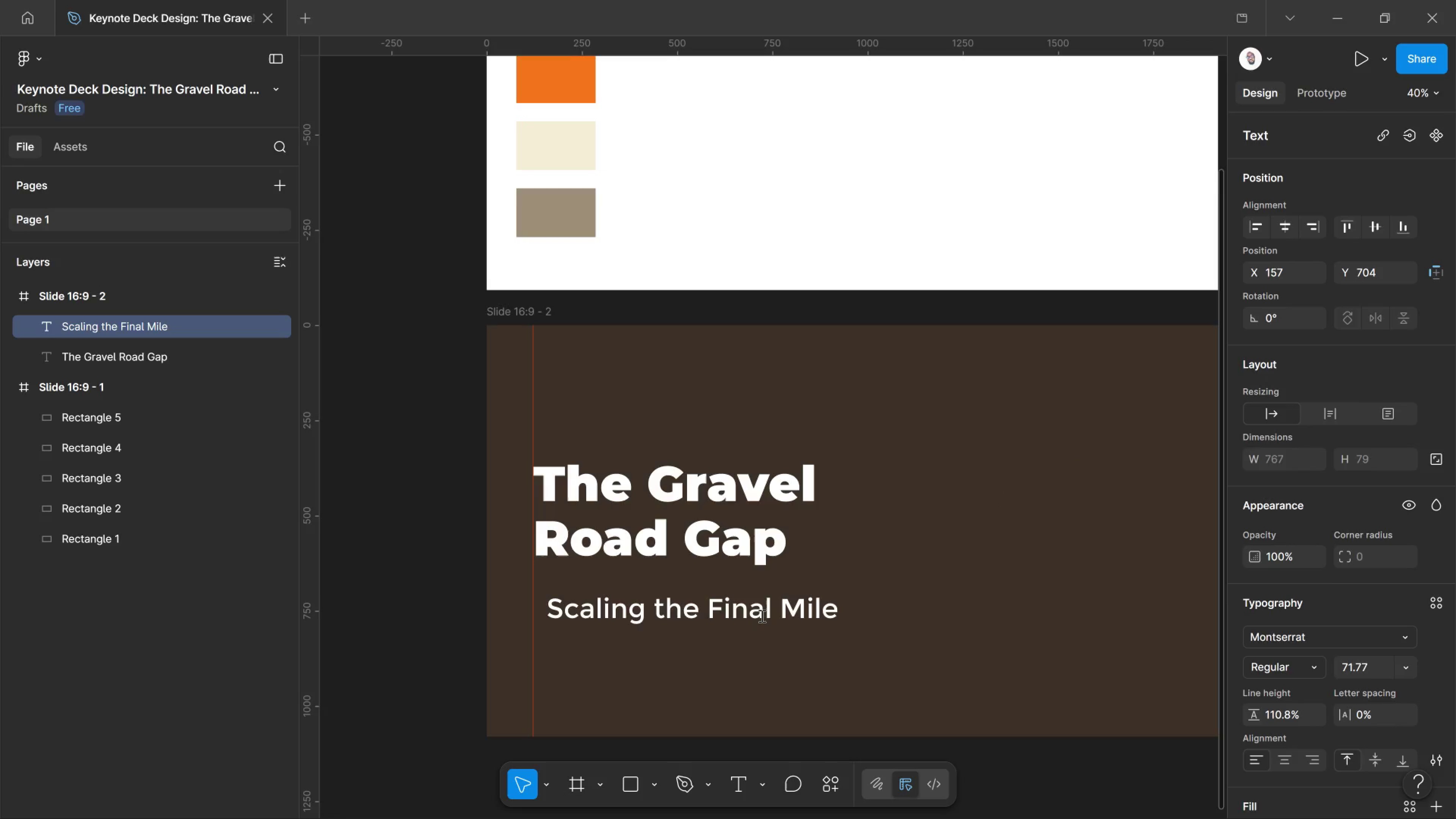 
key(Control+Shift+Comma)
 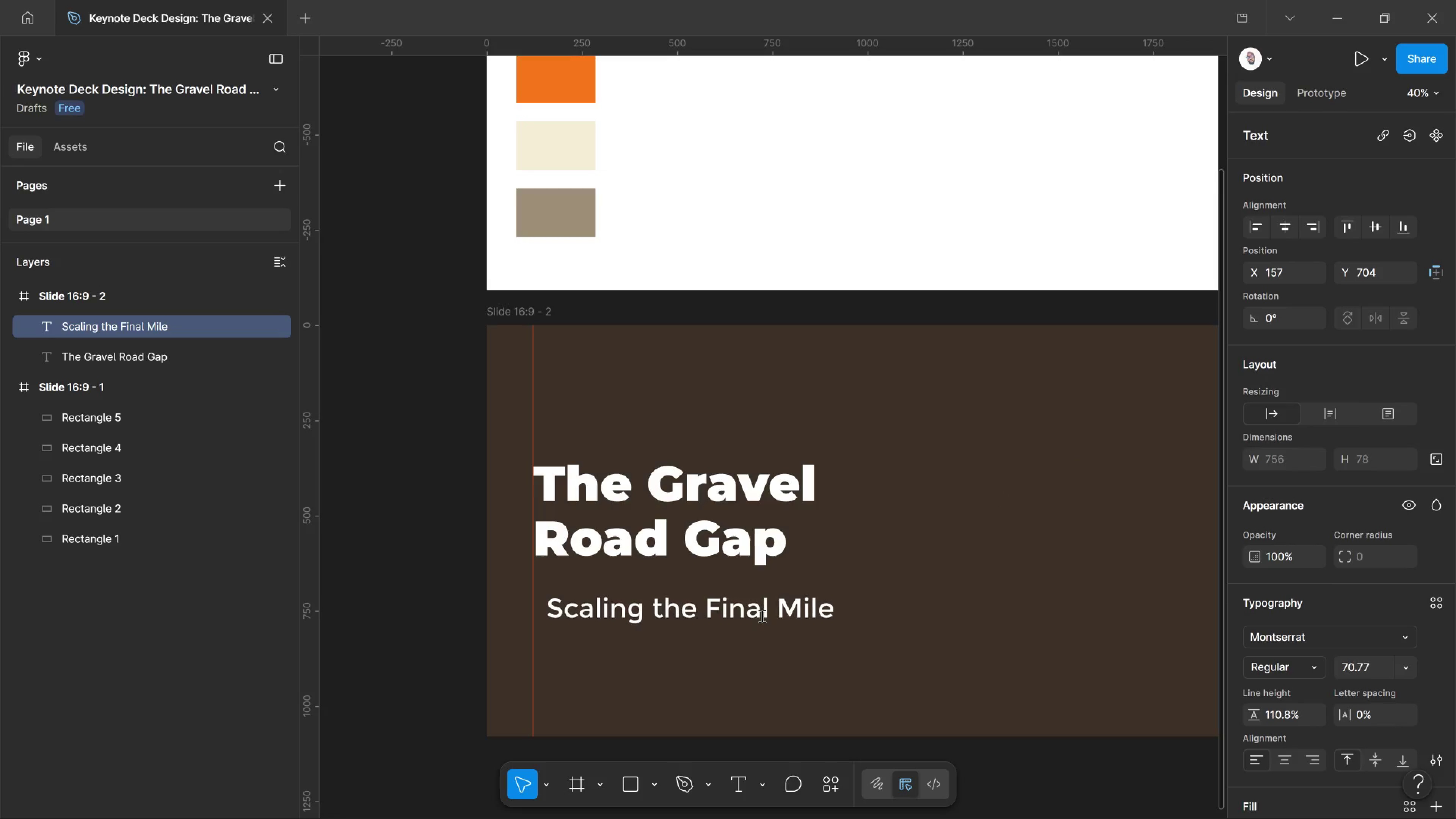 
key(Control+Shift+Comma)
 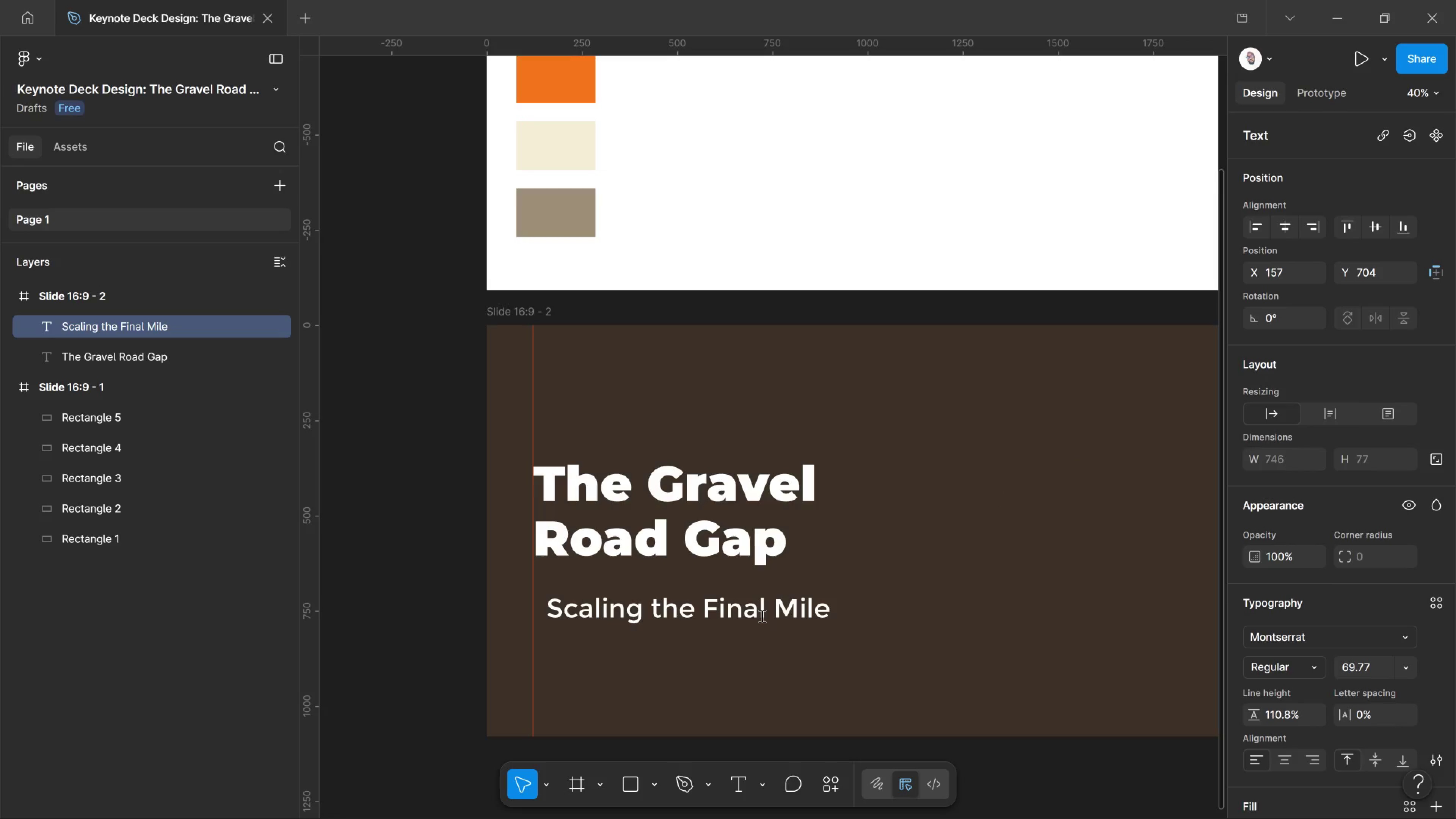 
key(Control+Shift+Comma)
 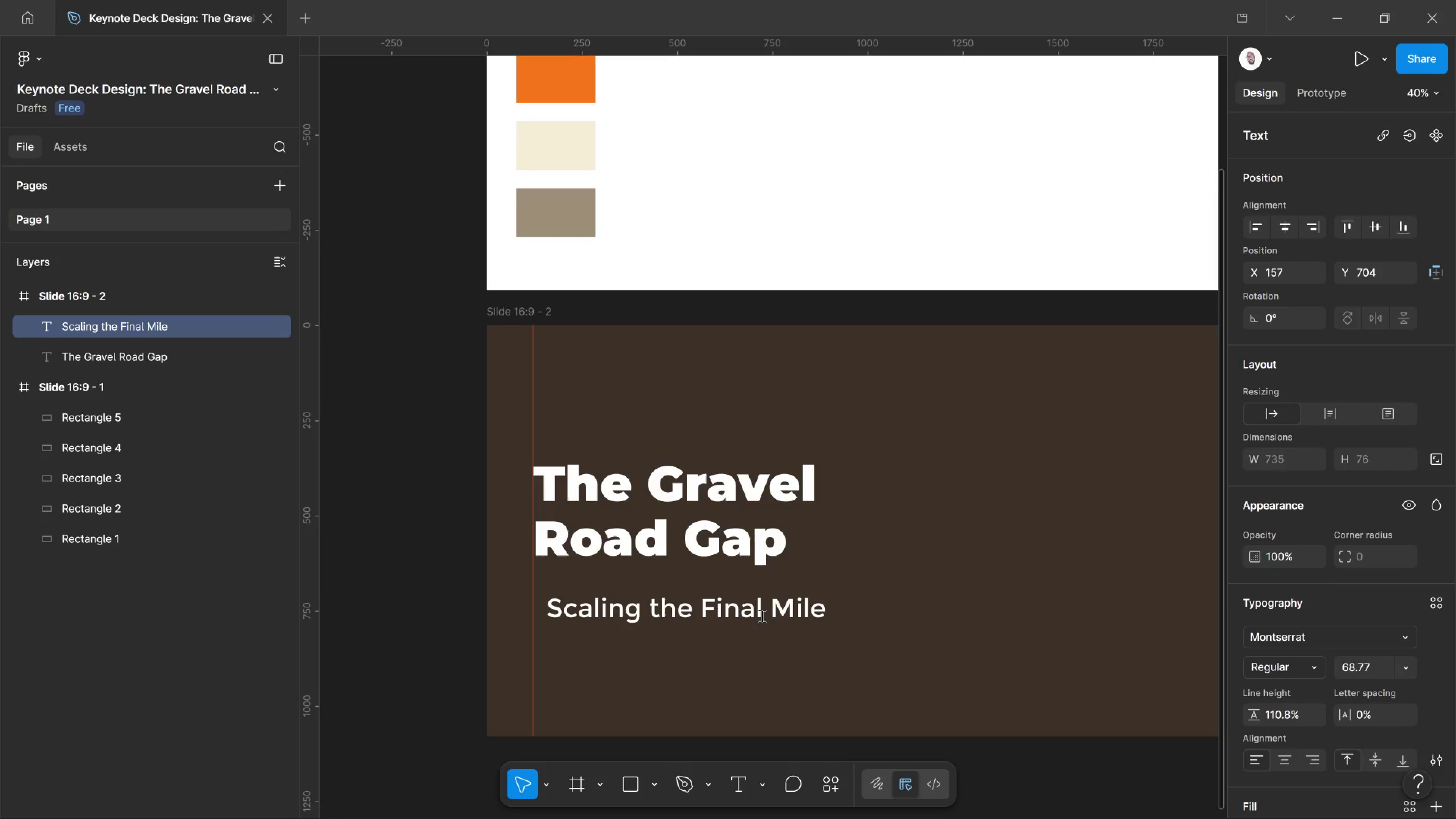 
key(Control+Shift+Comma)
 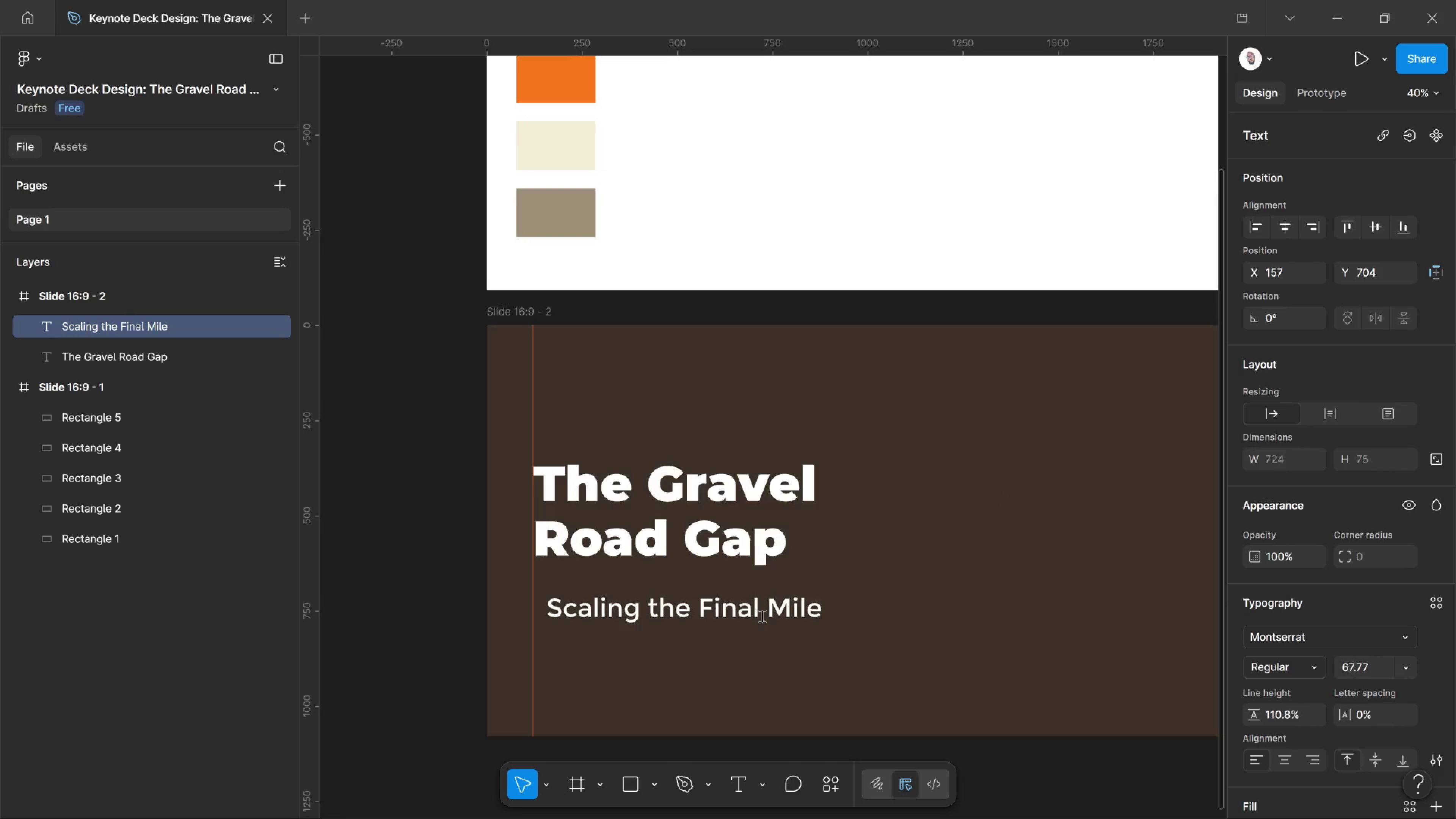 
key(Control+Shift+Comma)
 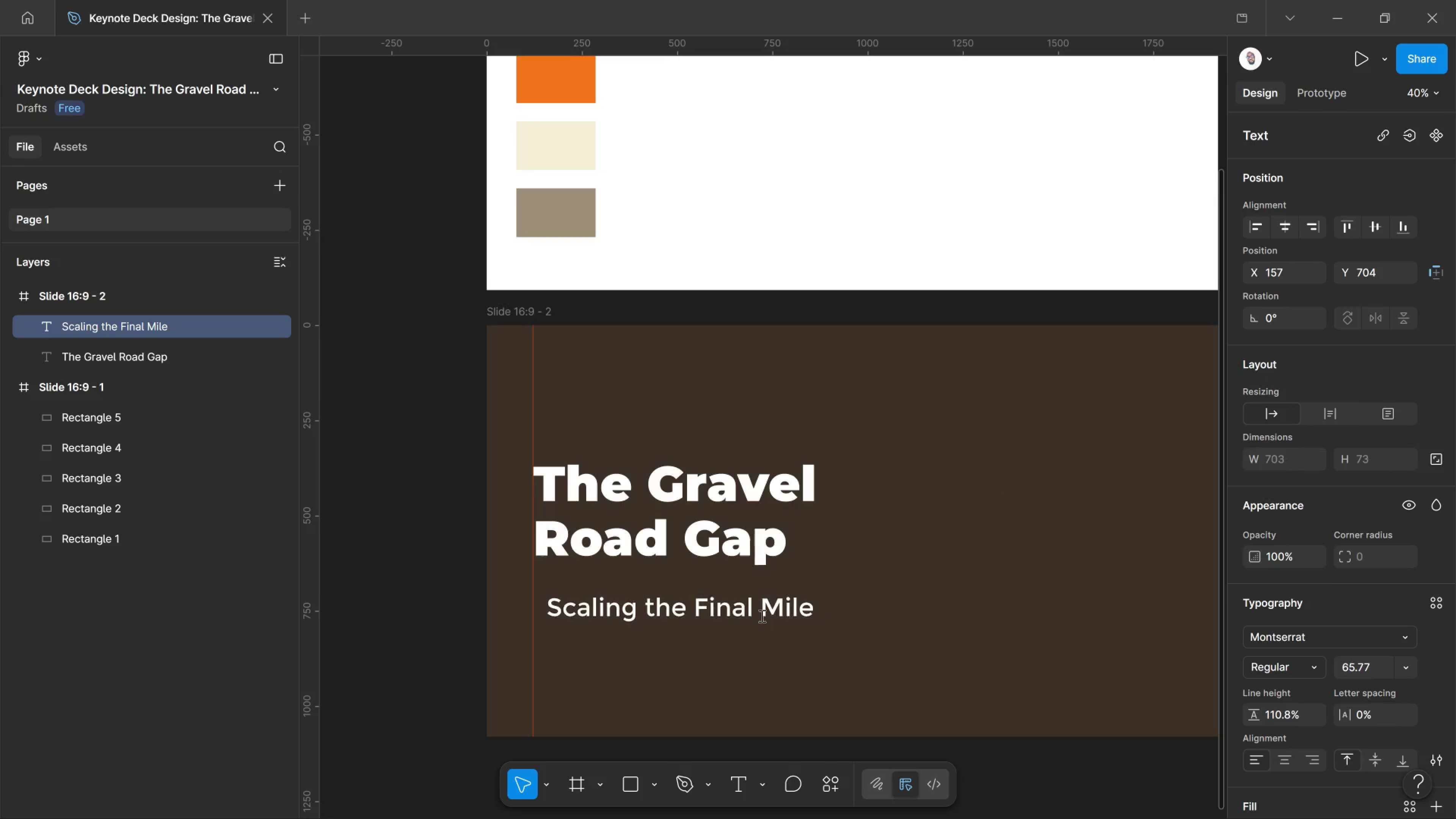 
key(Control+Shift+Comma)
 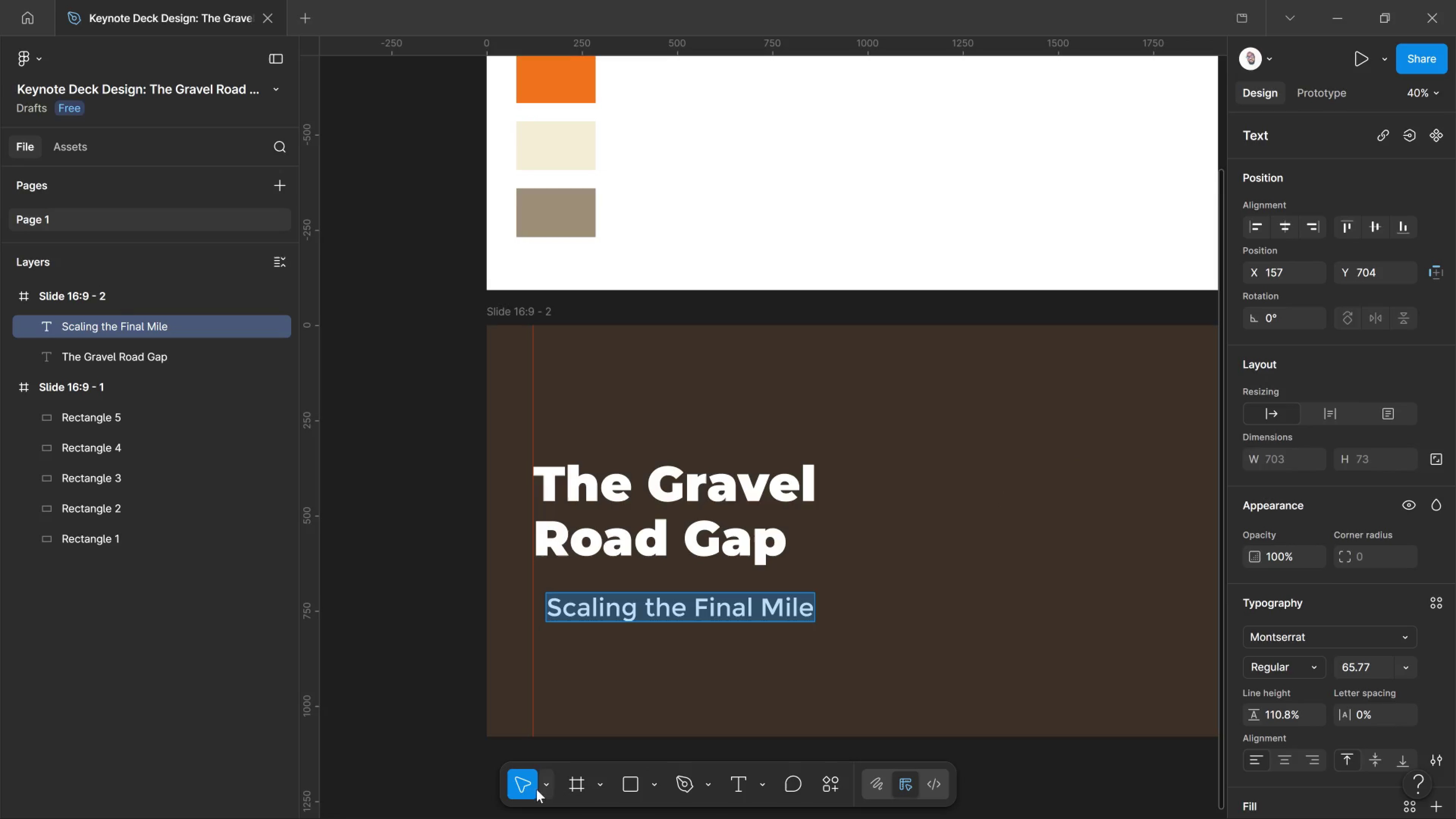 
left_click([456, 745])
 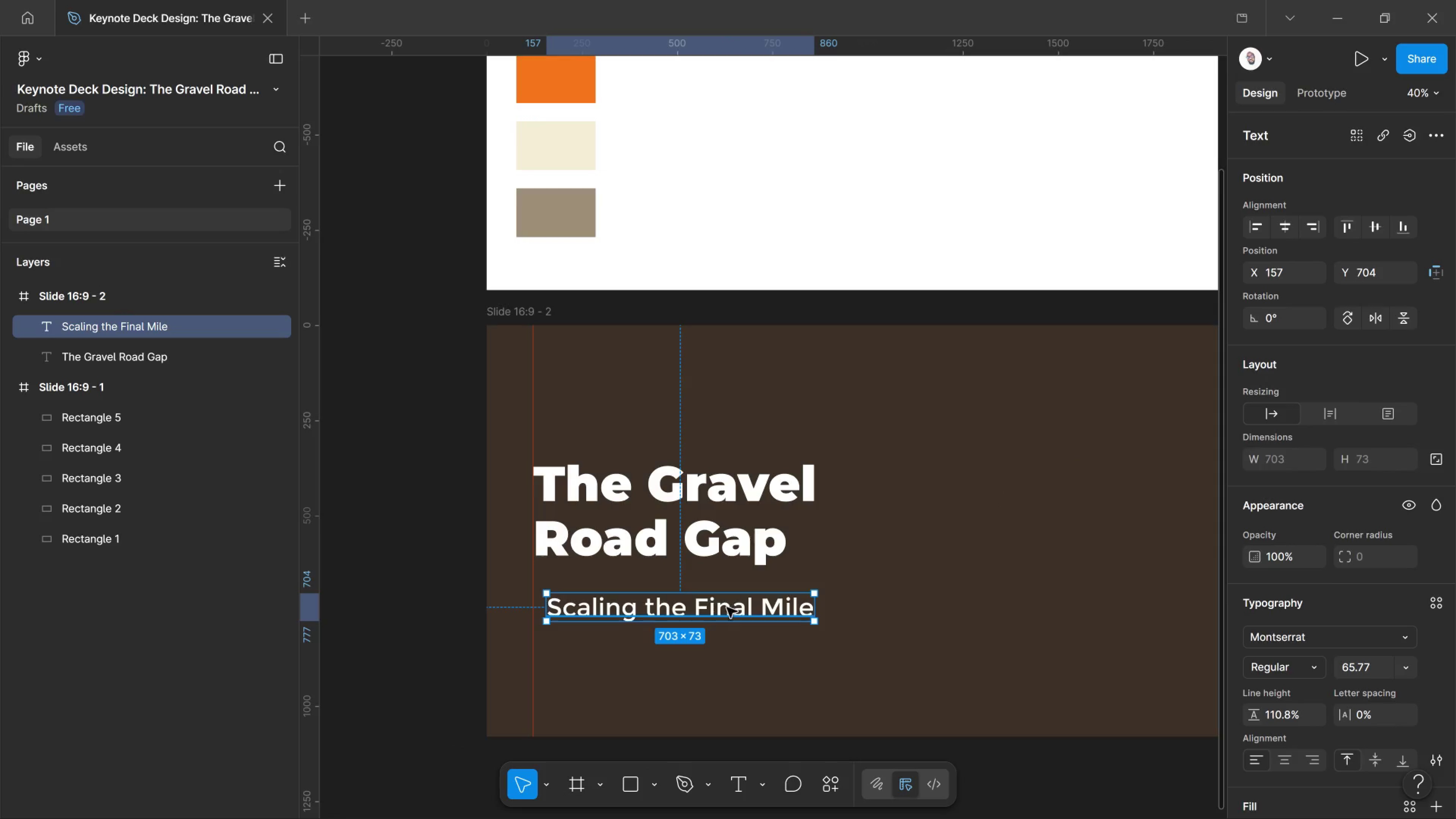 
left_click_drag(start_coordinate=[729, 611], to_coordinate=[719, 607])
 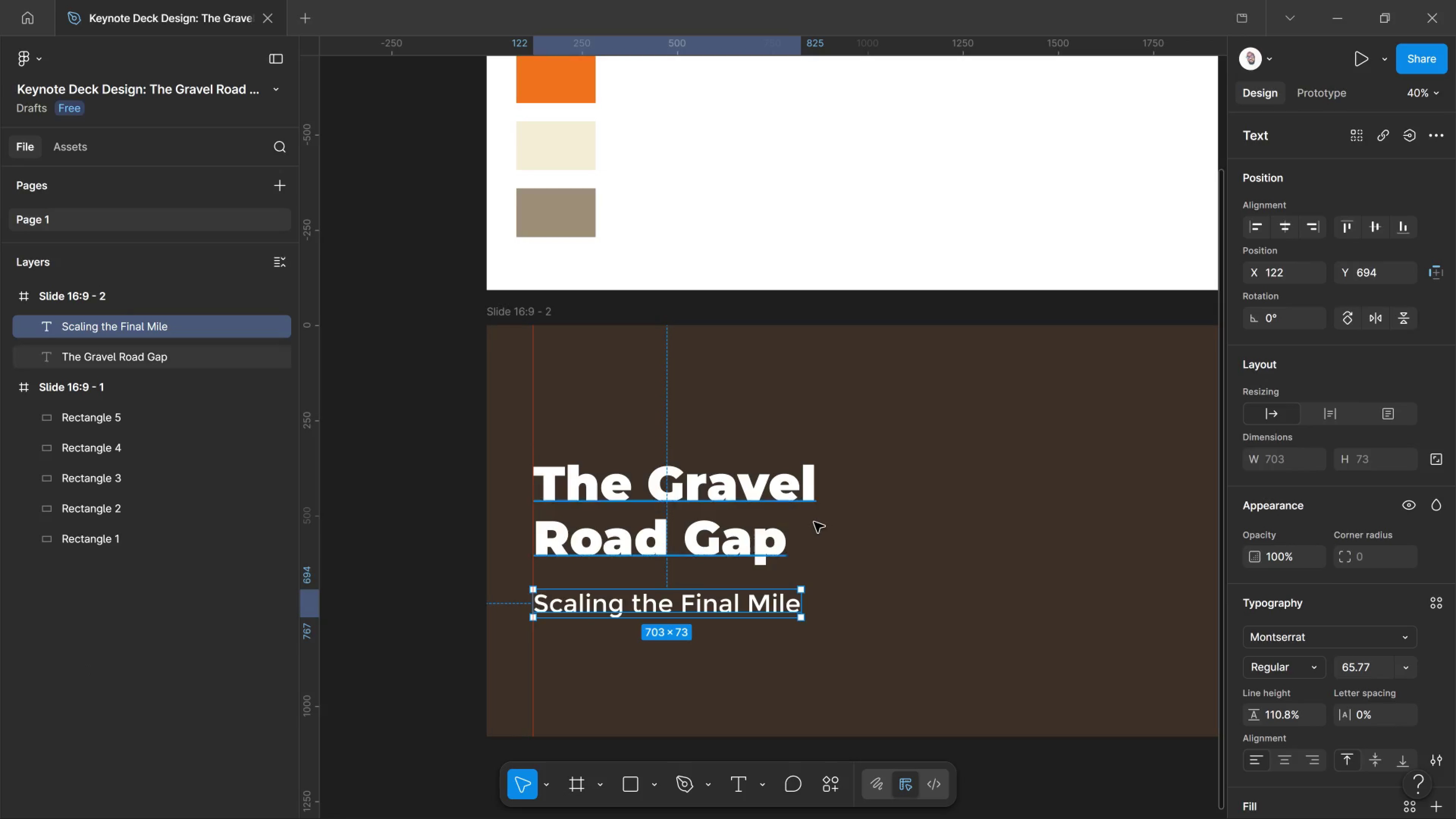 
left_click([771, 558])
 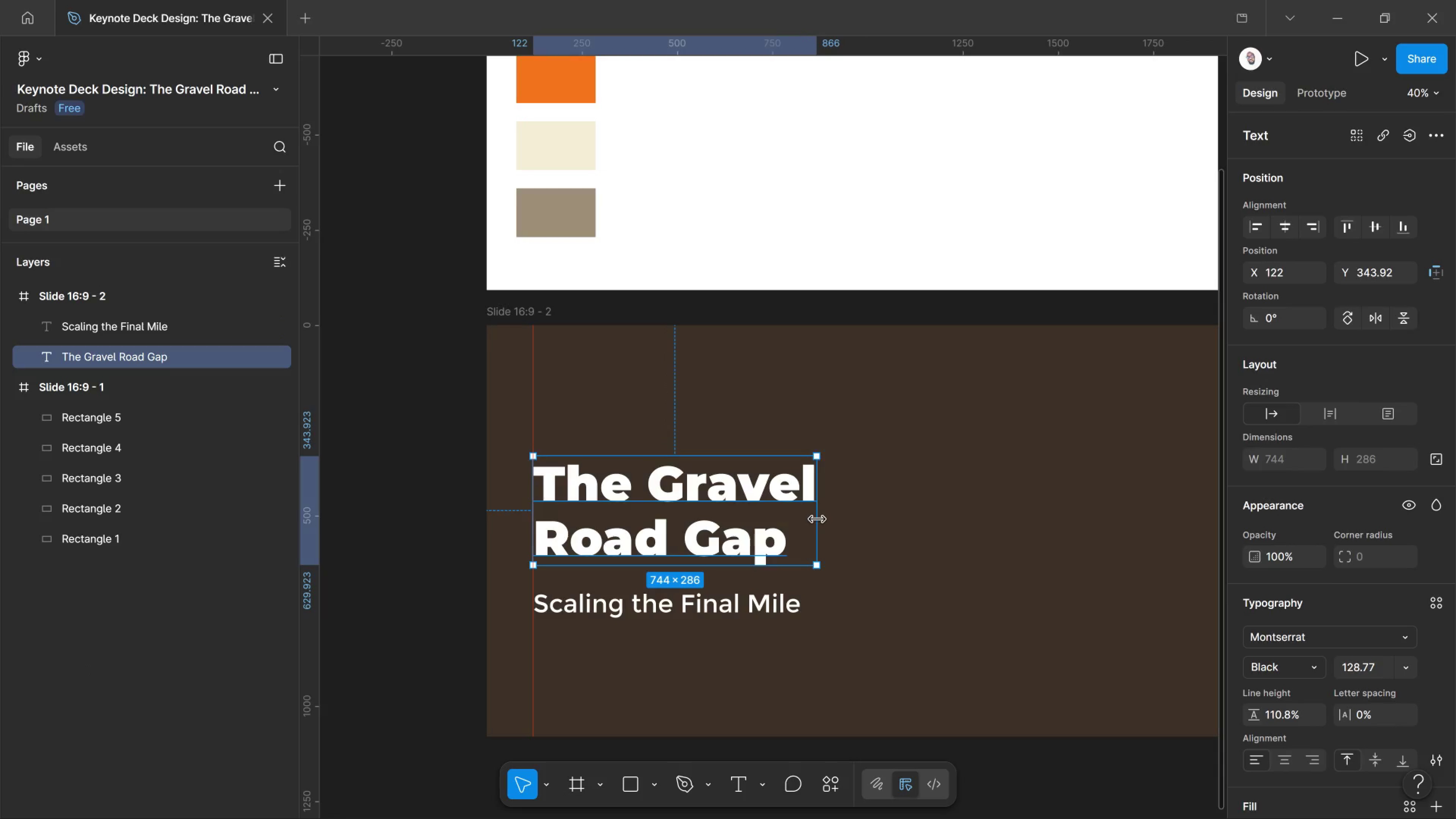 
left_click([817, 519])
 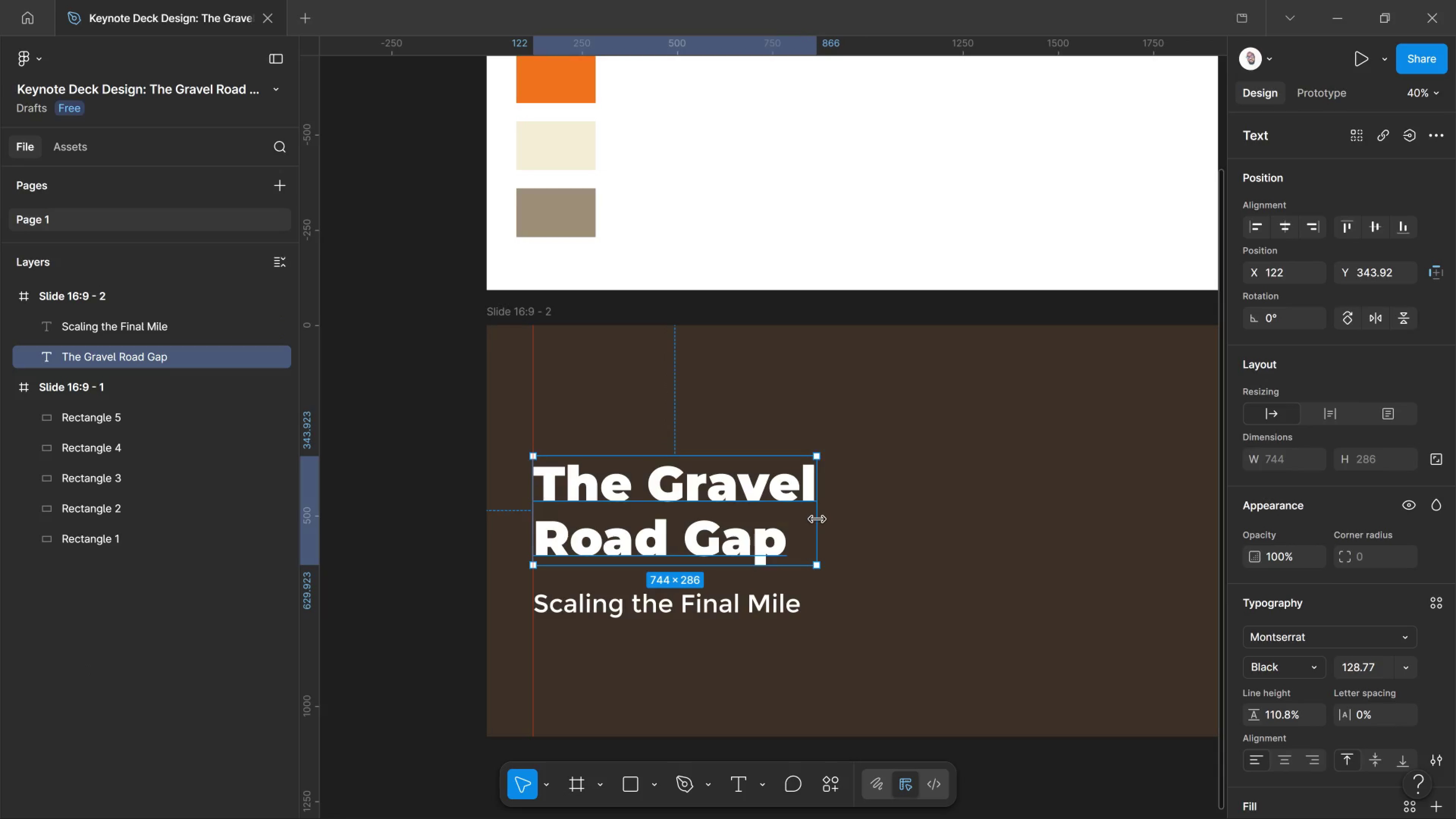 
key(K)
 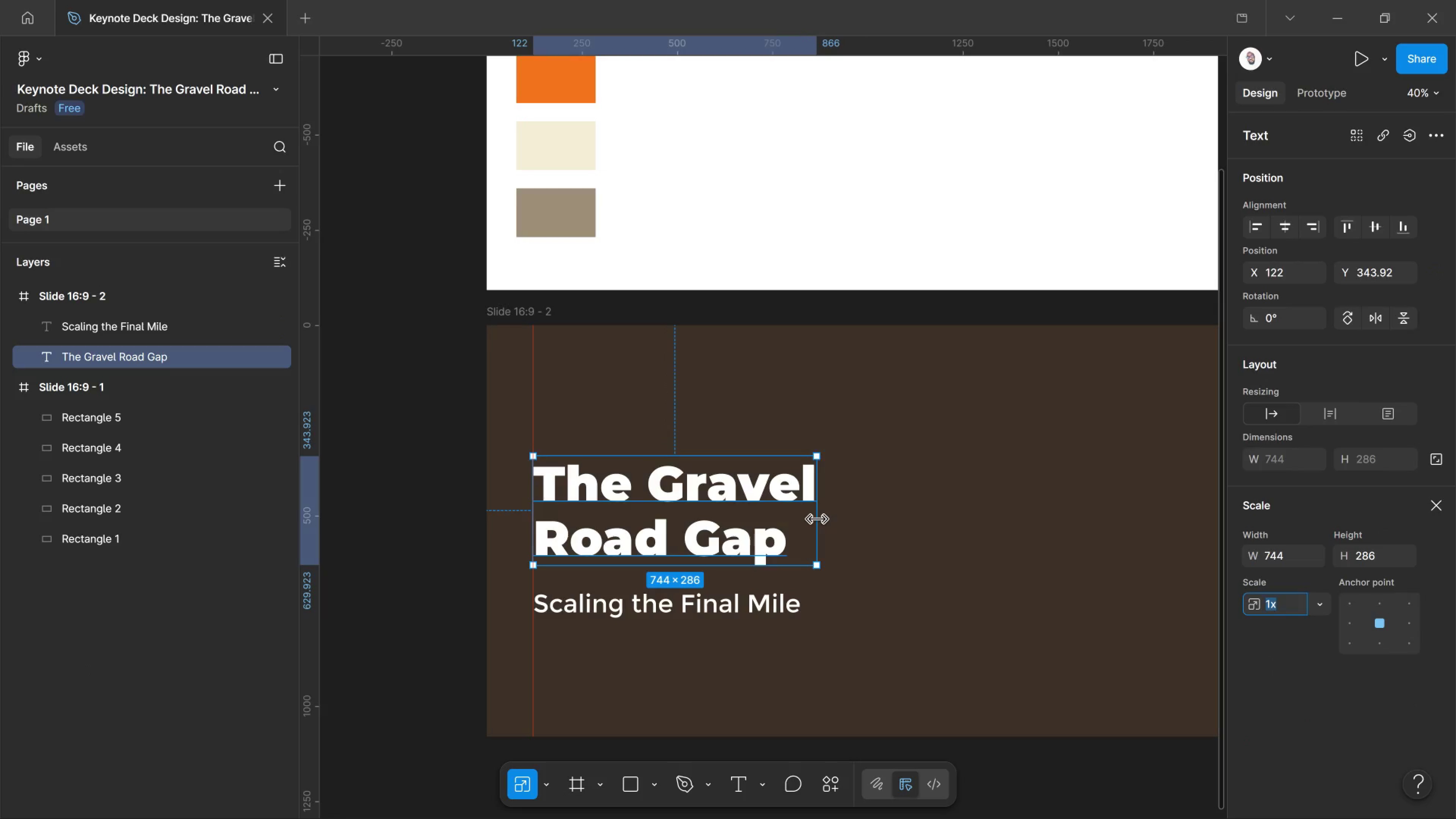 
left_click_drag(start_coordinate=[817, 519], to_coordinate=[866, 527])
 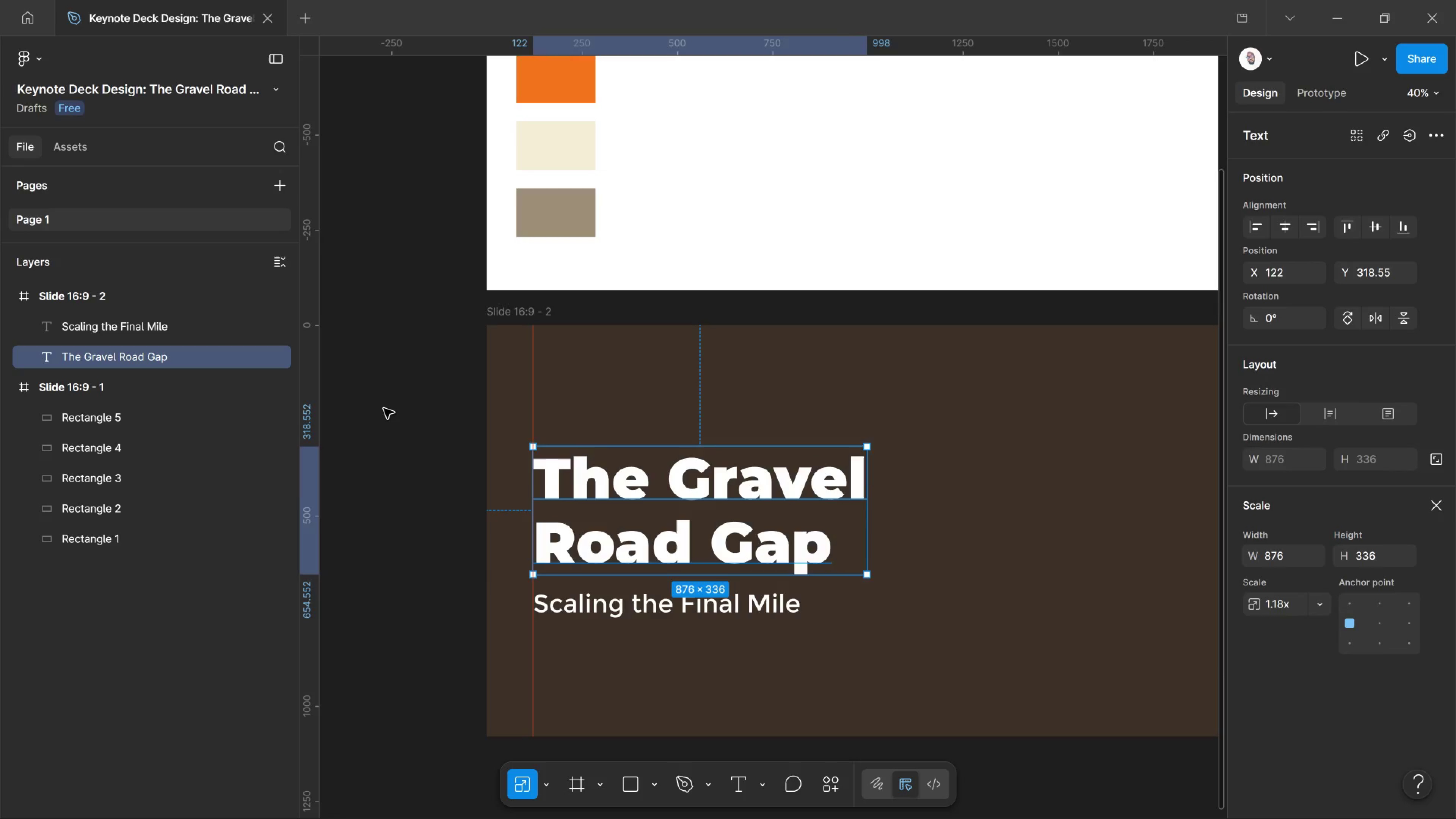 
left_click([384, 408])
 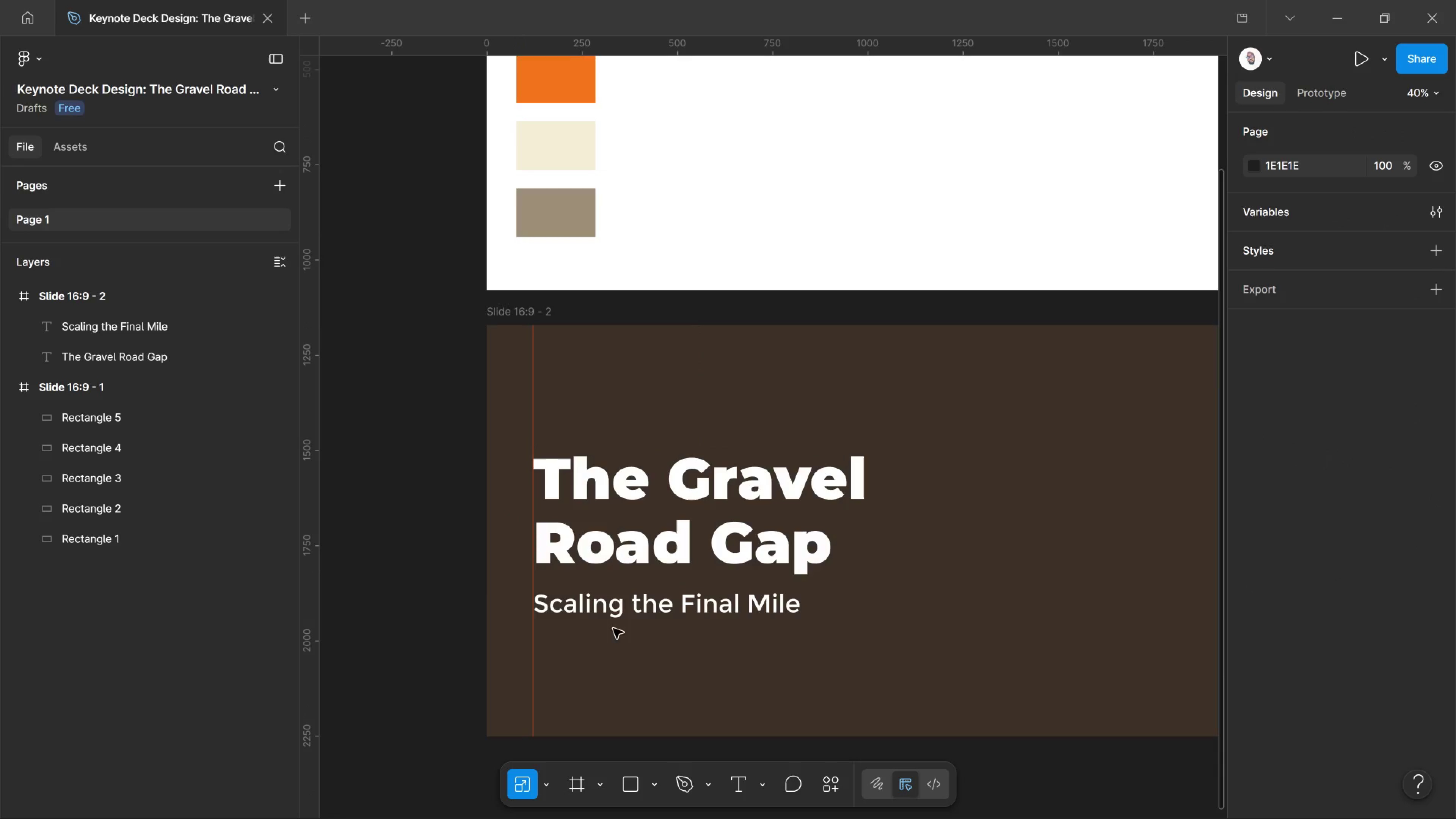 
left_click([626, 620])
 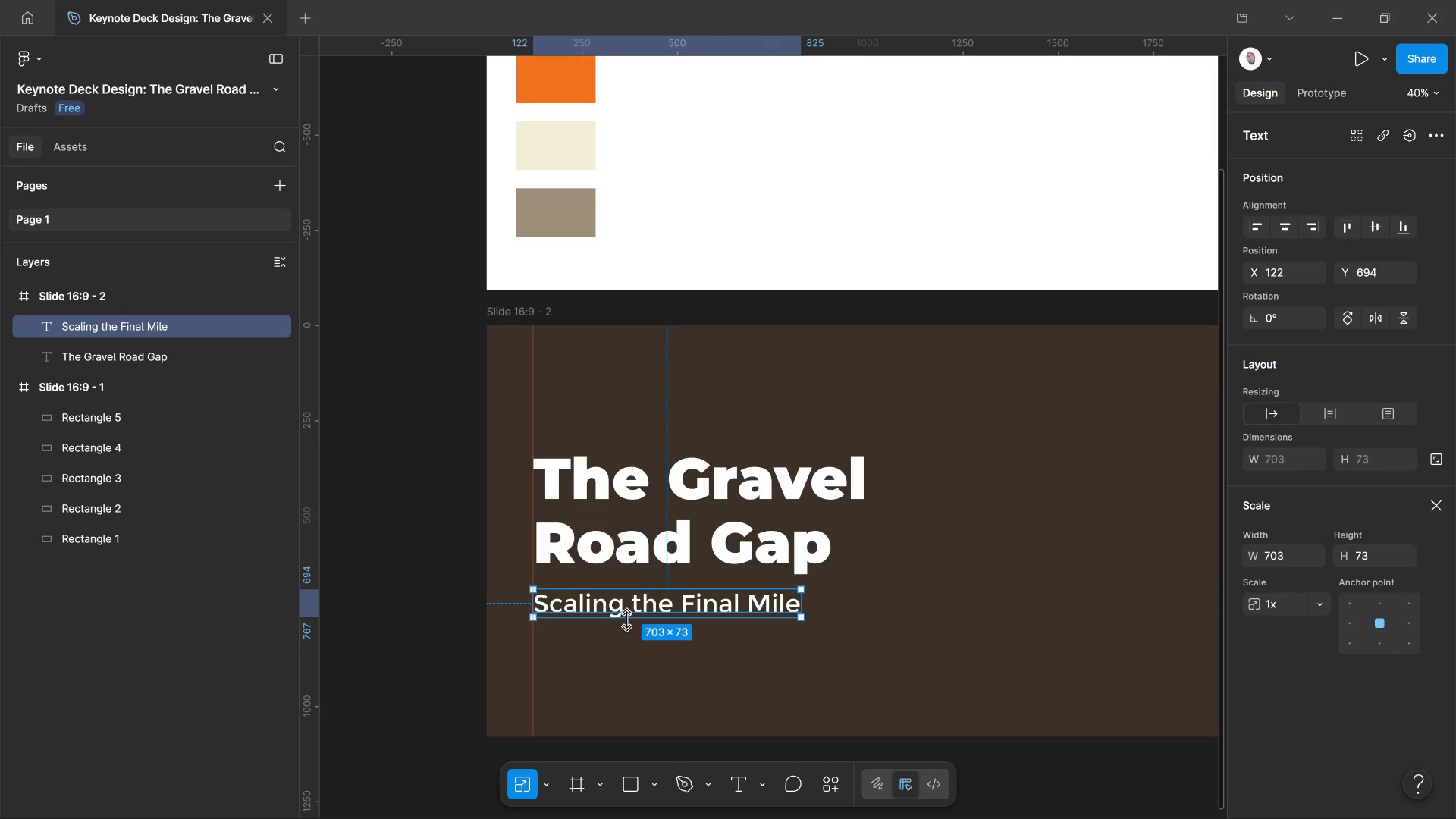 
double_click([645, 605])
 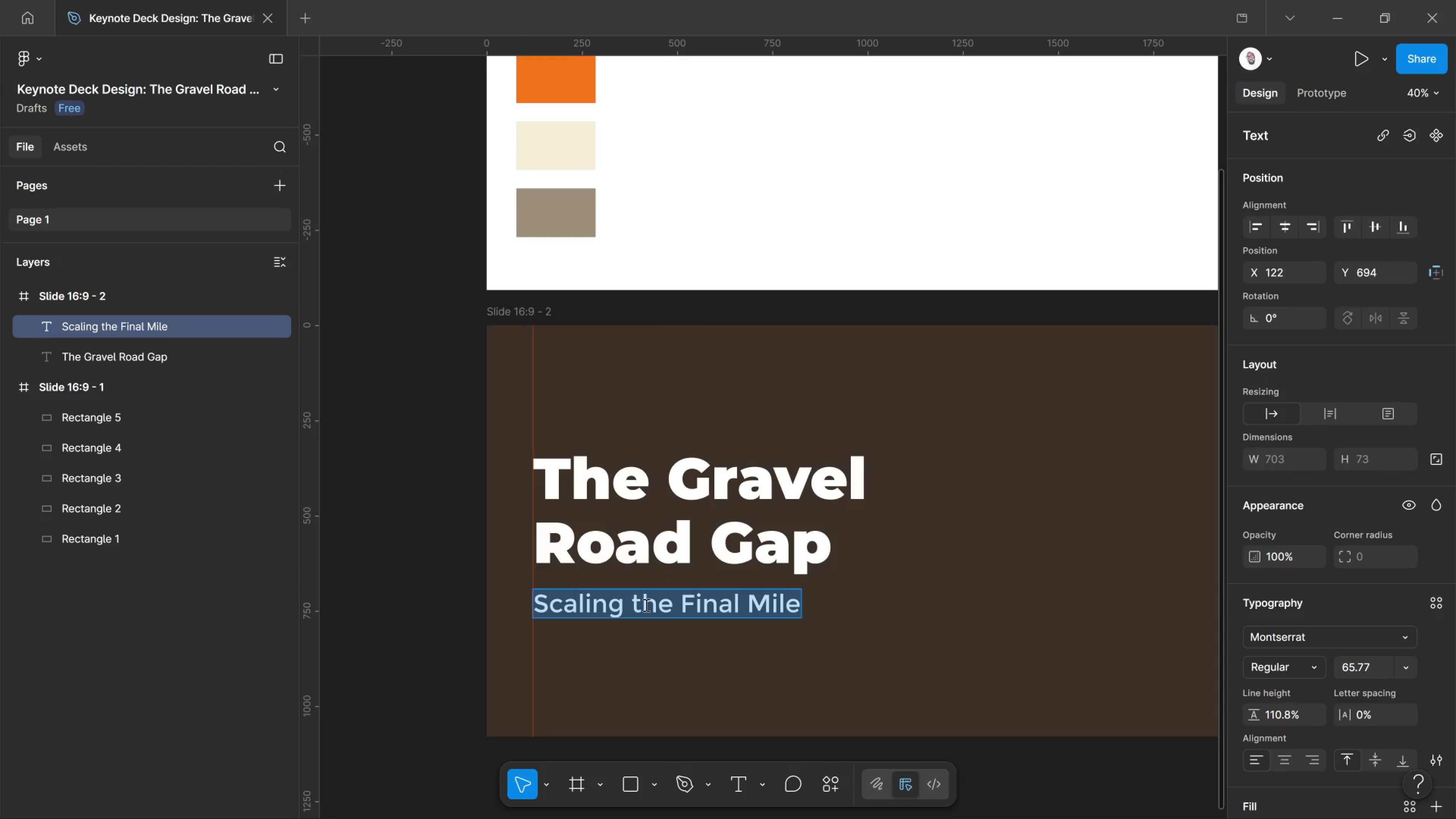 
key(Control+Shift+Comma)
 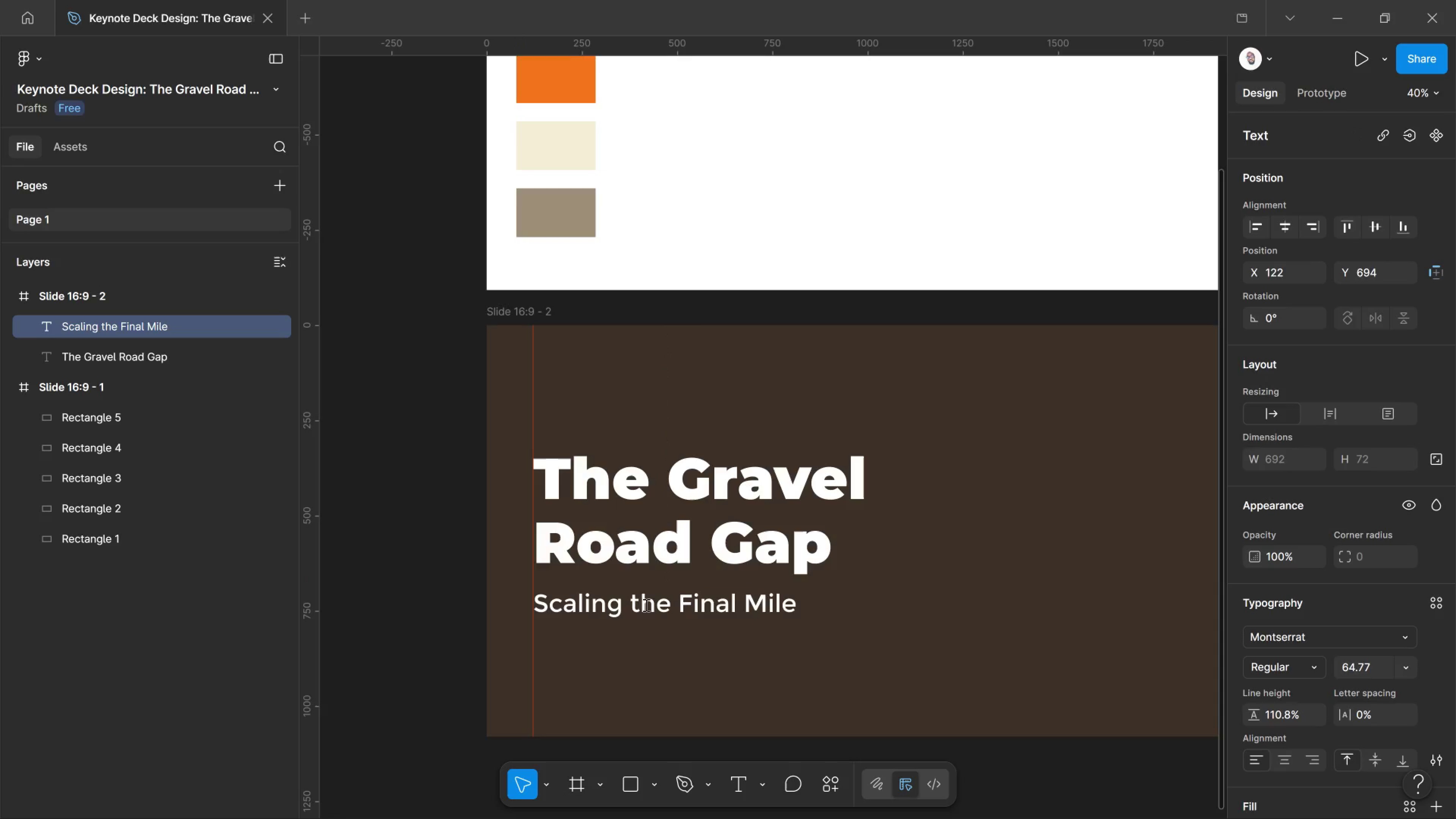 
key(Control+Shift+Comma)
 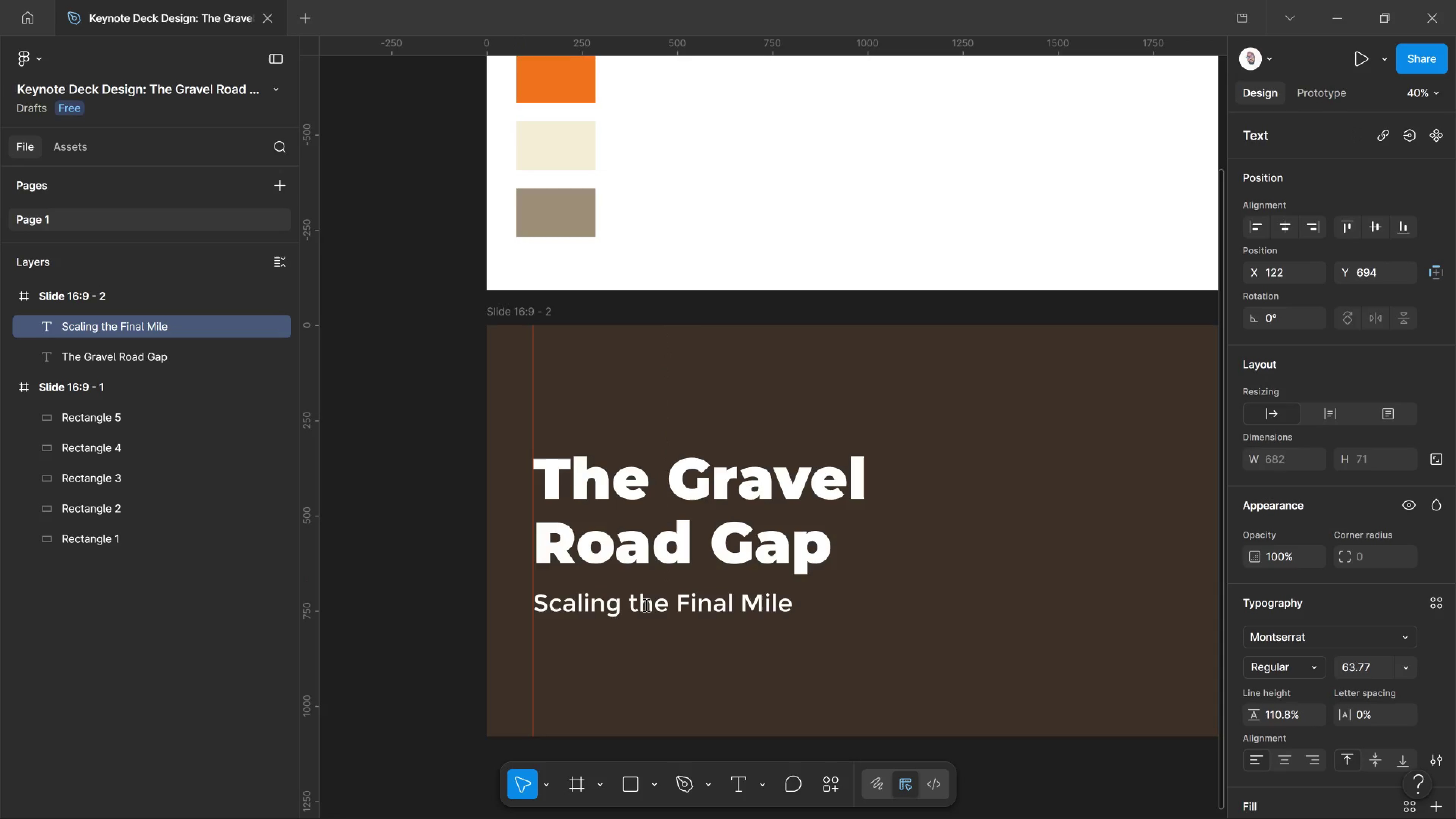 
key(Control+Shift+Comma)
 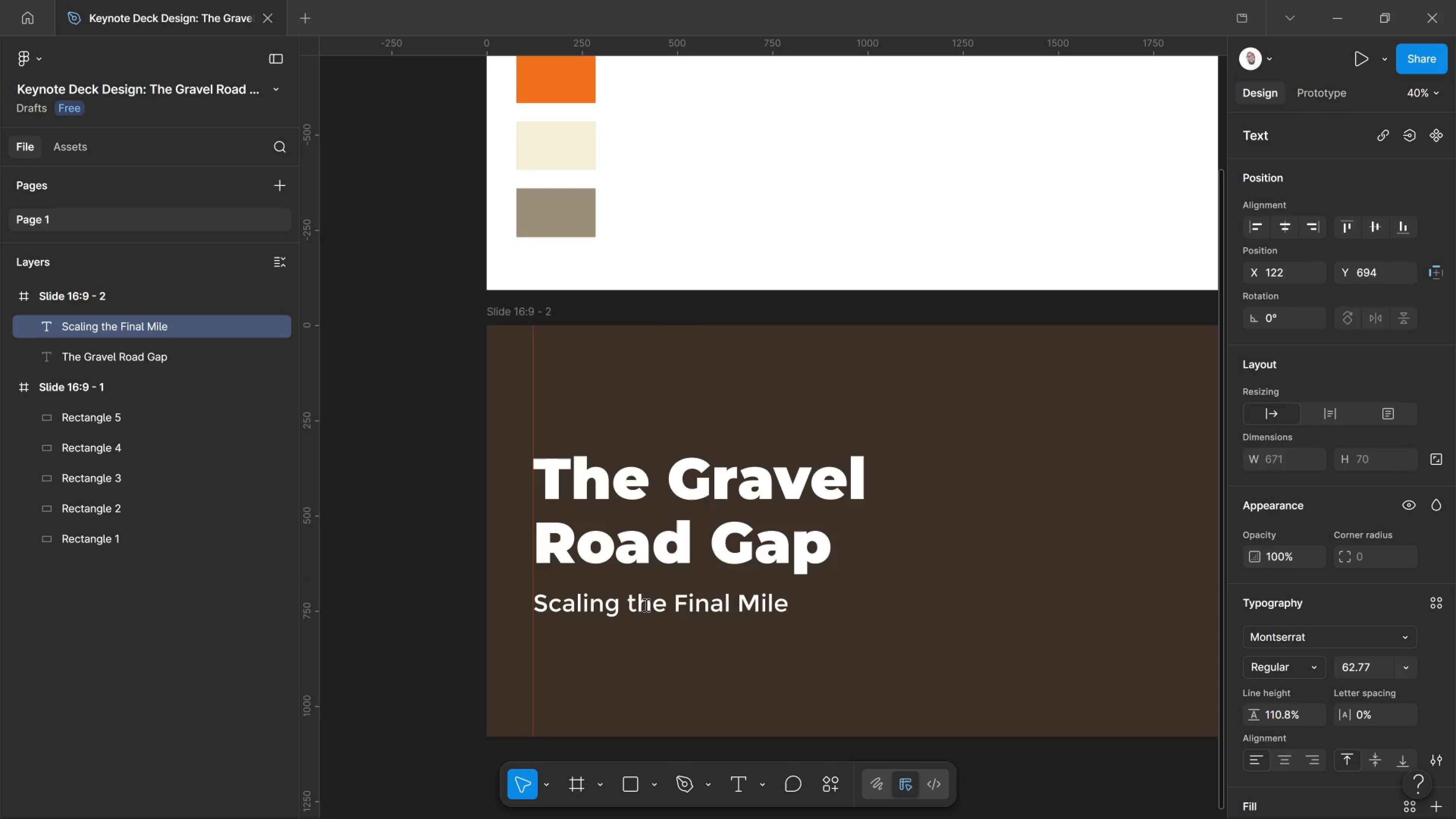 
key(Control+Shift+Comma)
 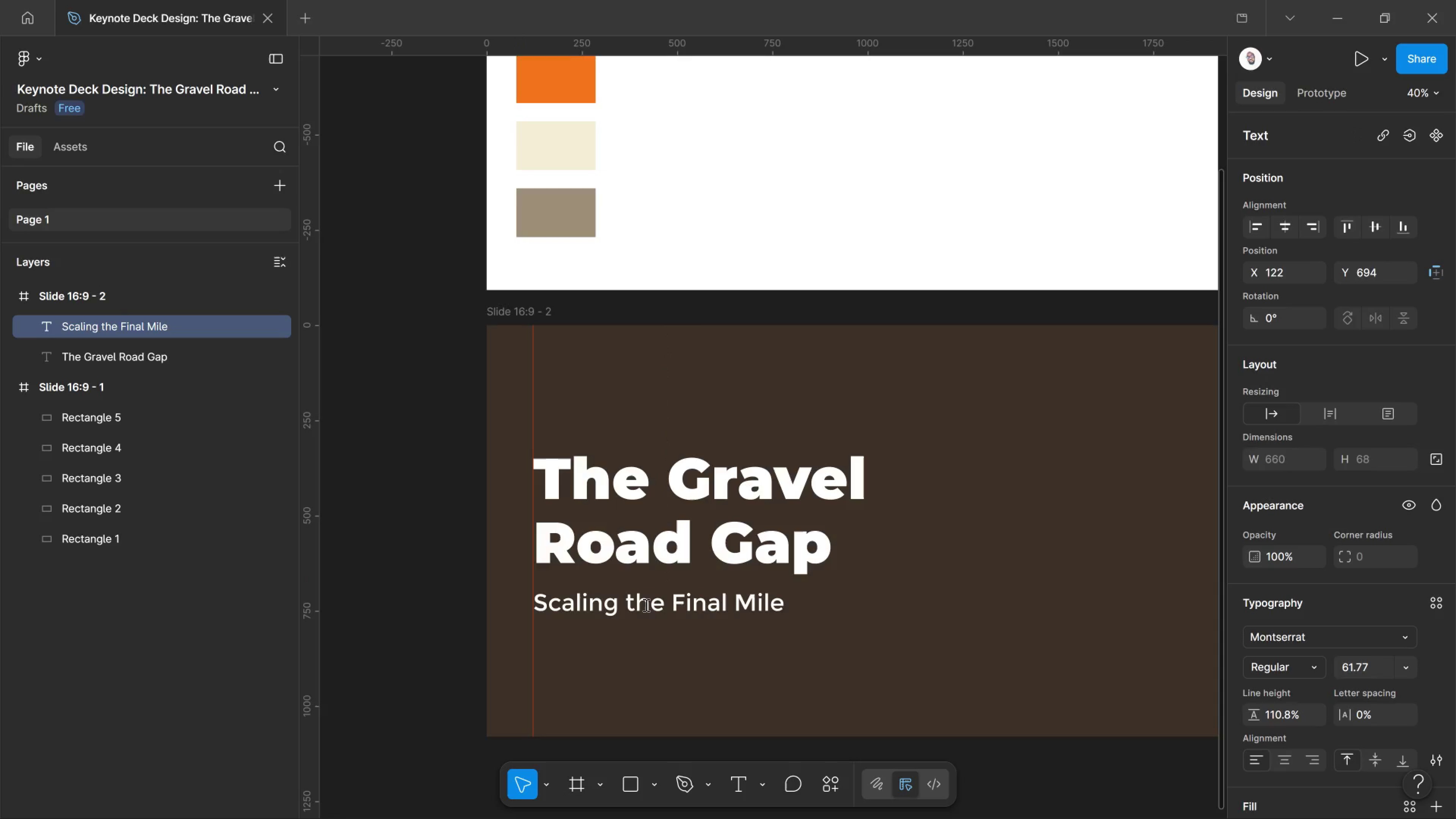 
key(Control+Shift+Comma)
 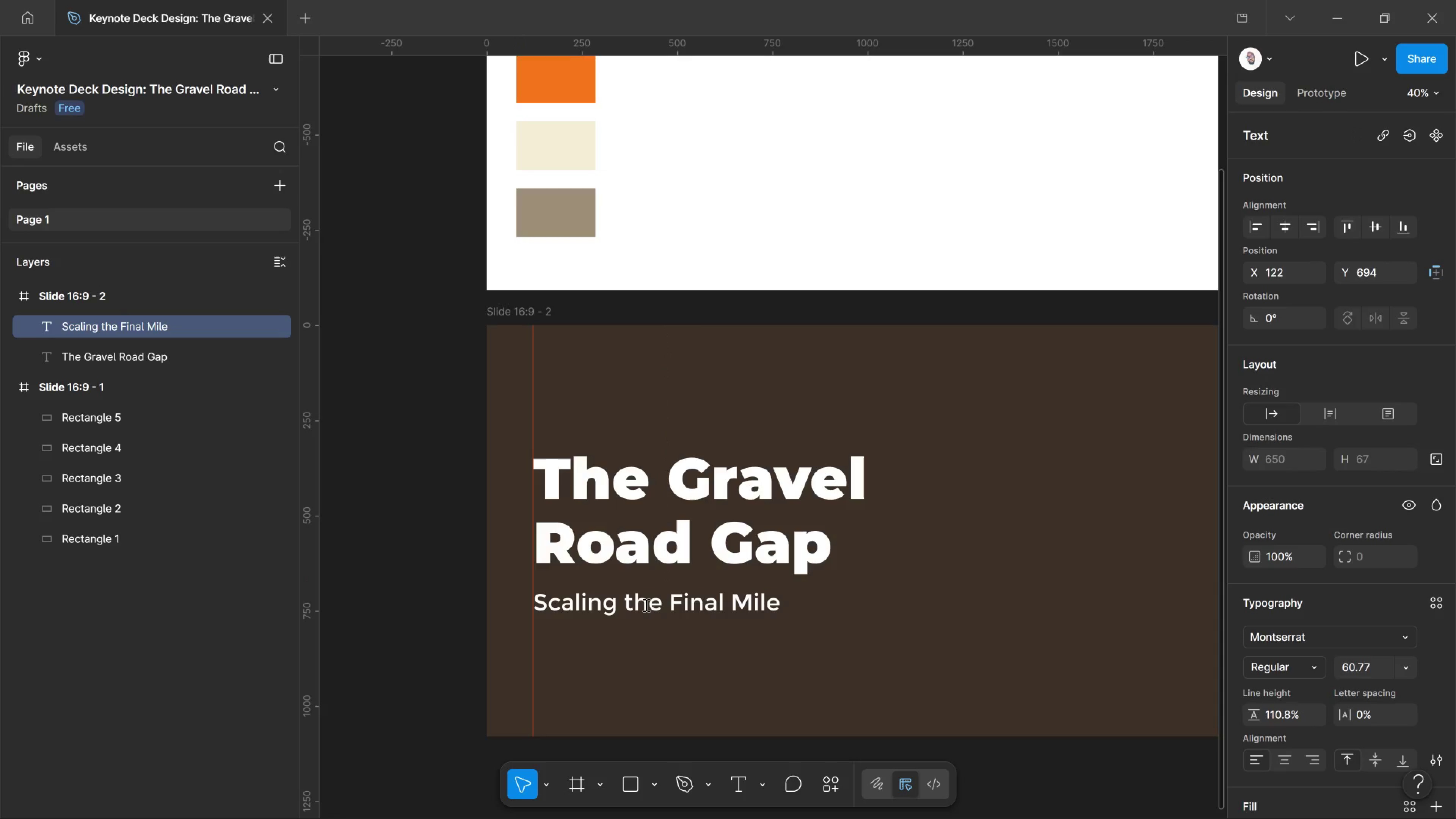 
key(Control+Shift+Comma)
 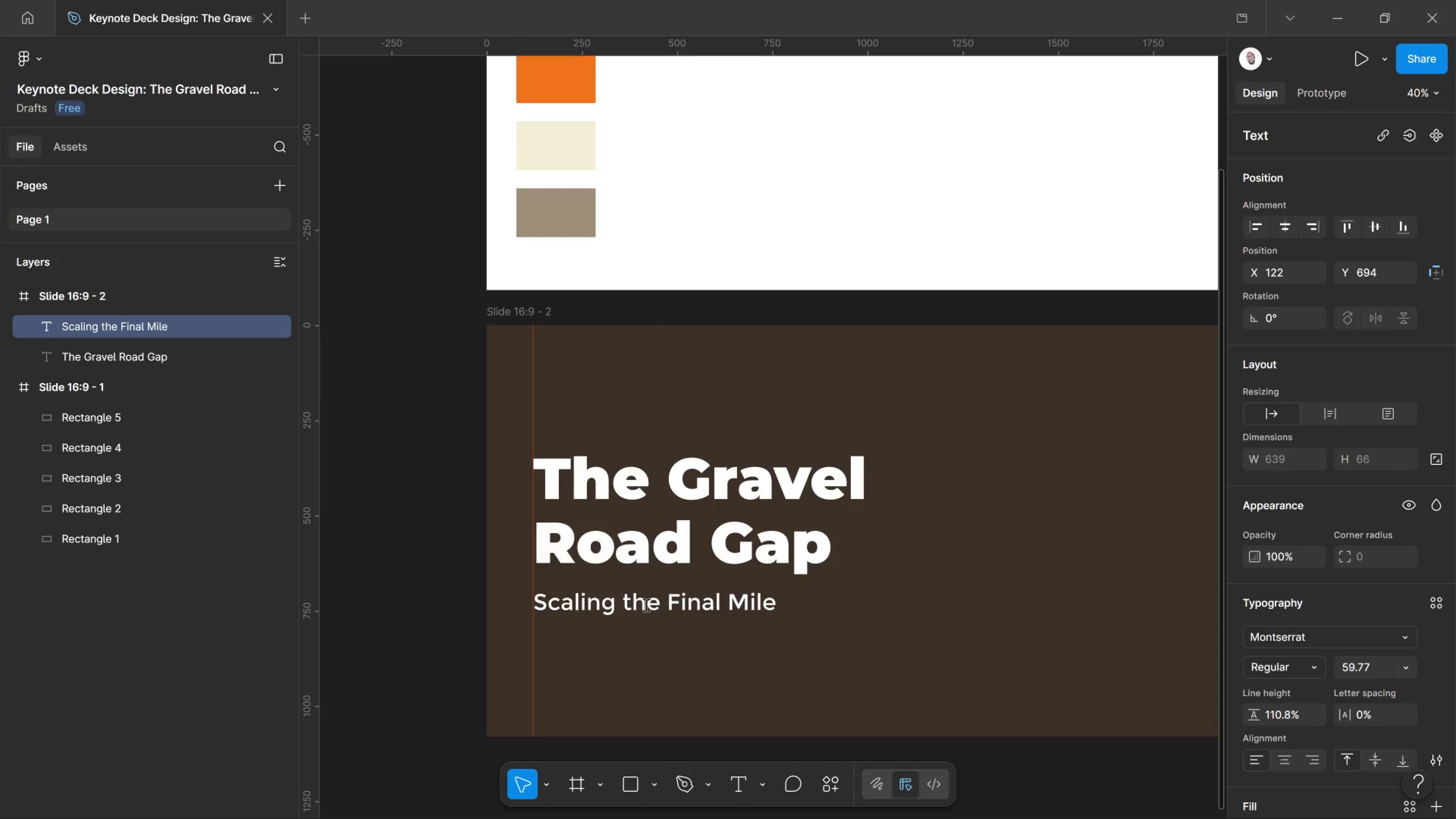 
key(Control+Shift+Comma)
 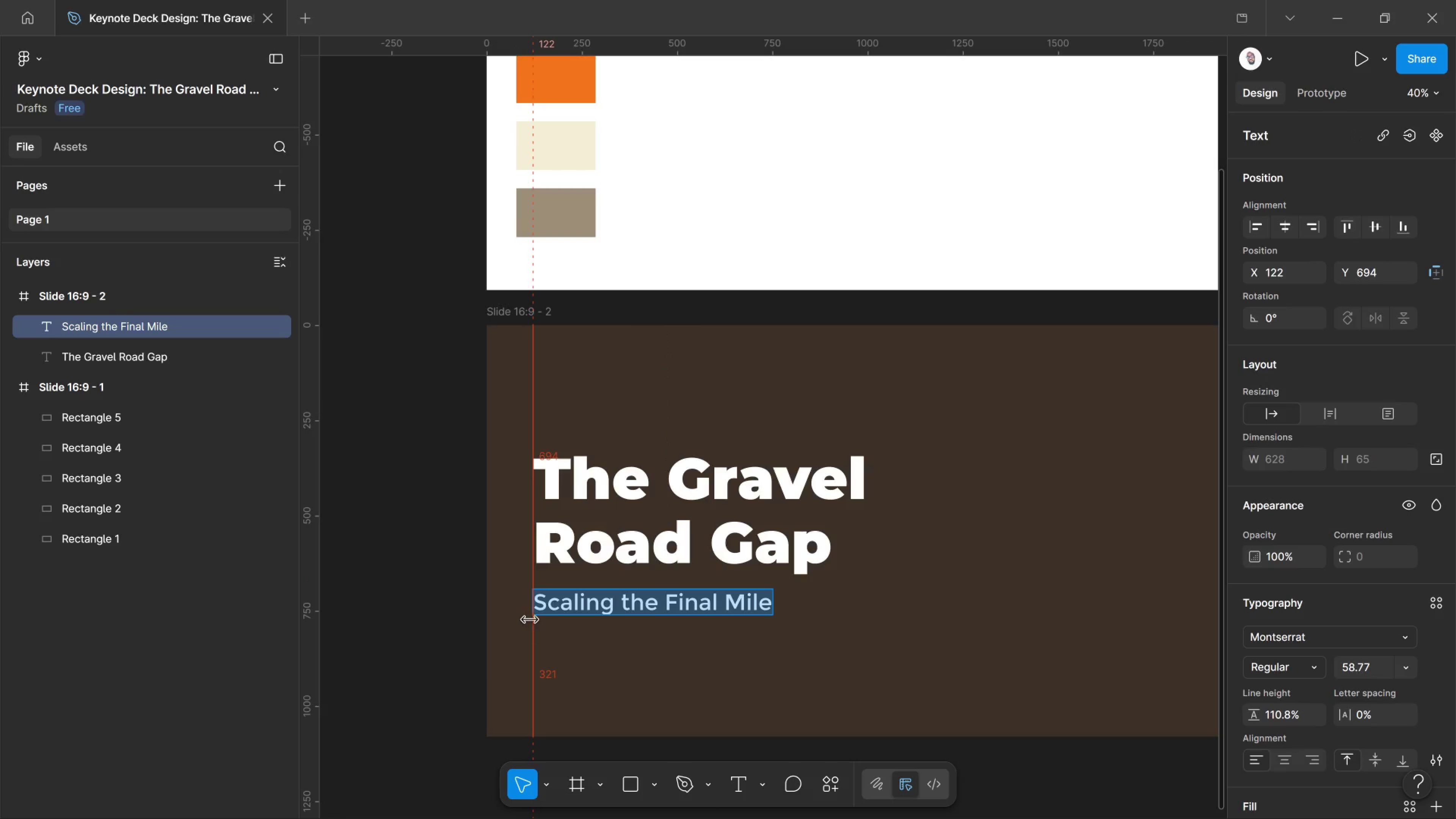 
left_click([402, 575])
 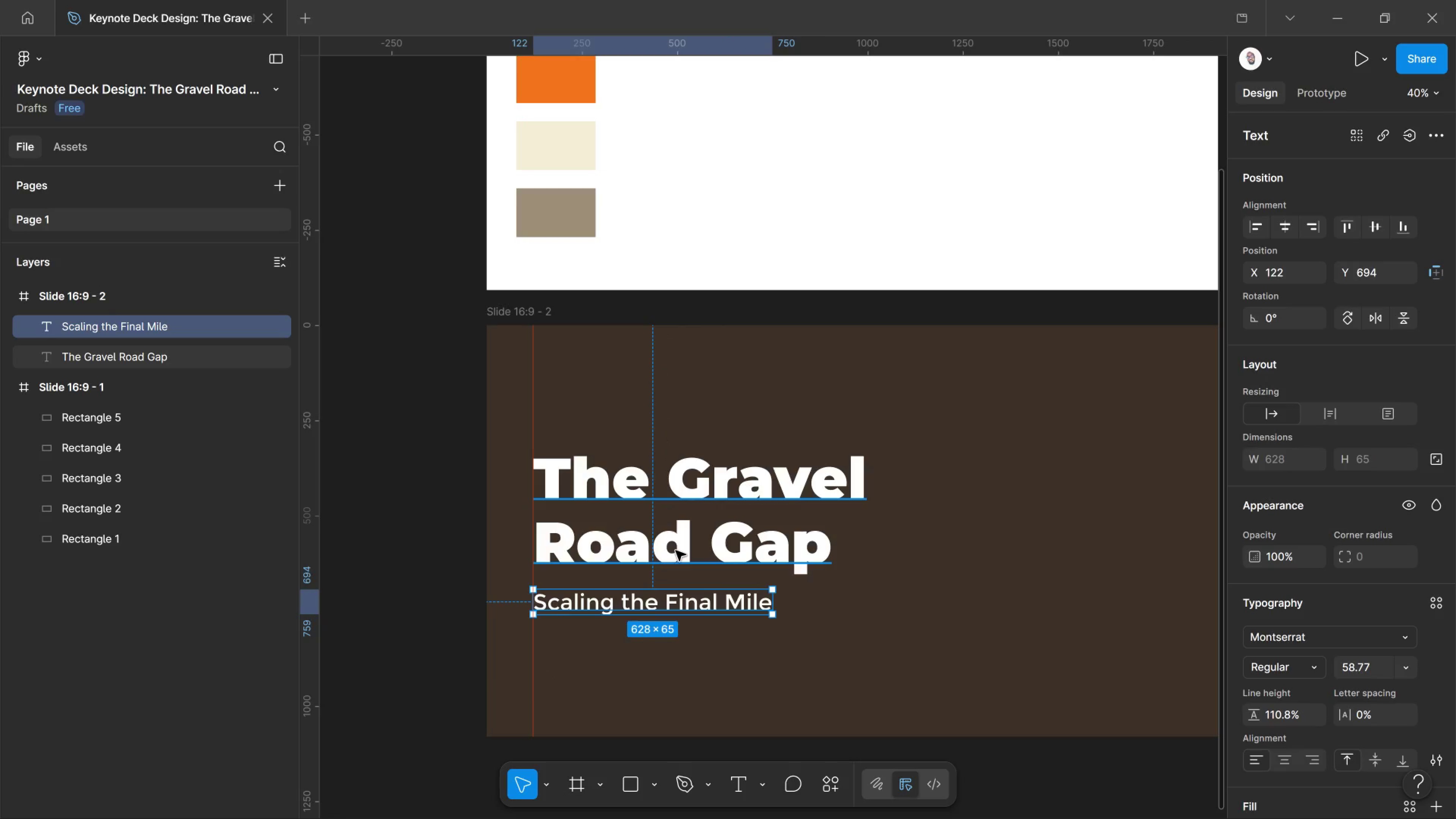 
double_click([676, 551])
 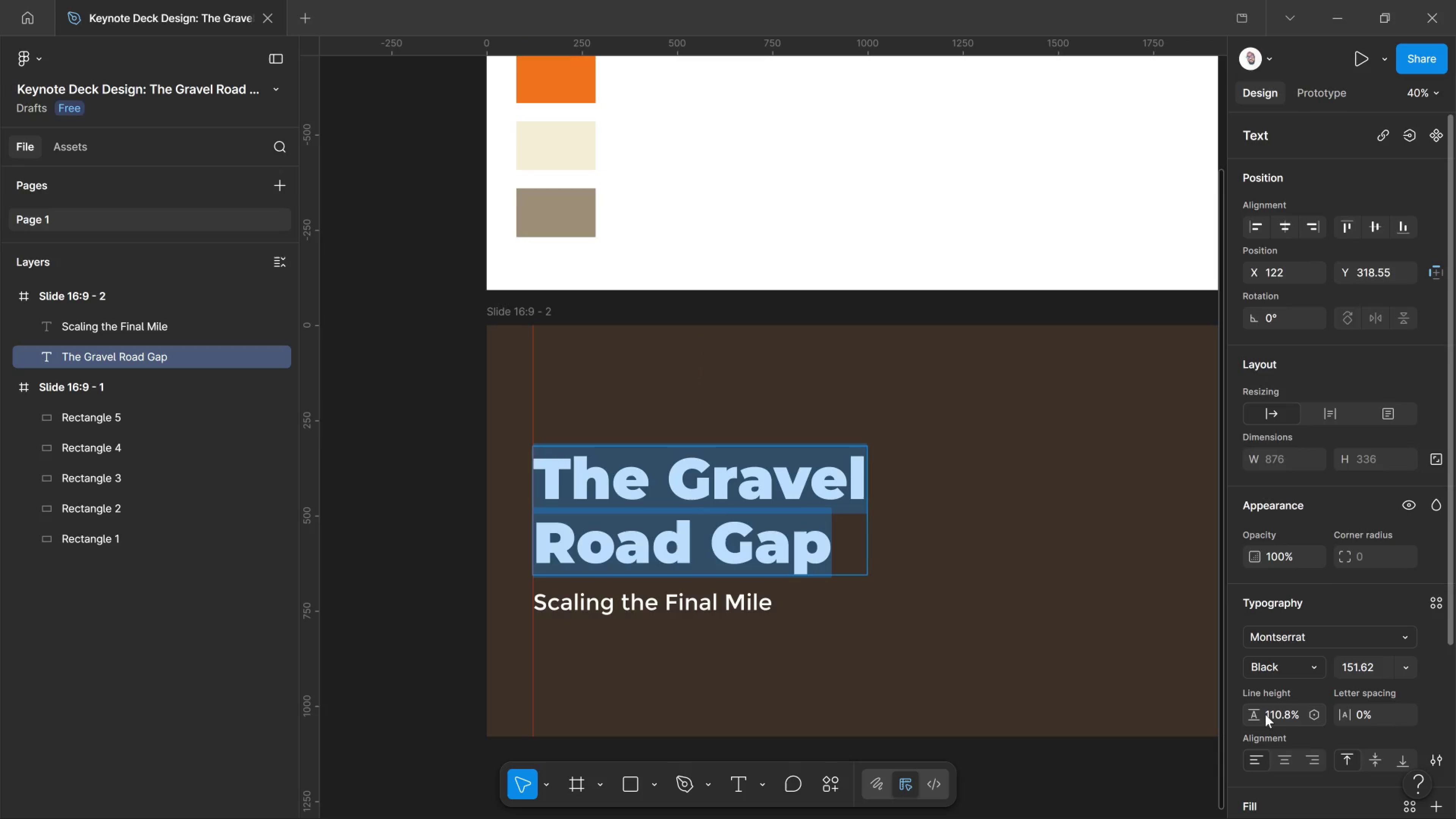 
left_click_drag(start_coordinate=[1254, 714], to_coordinate=[694, 428])
 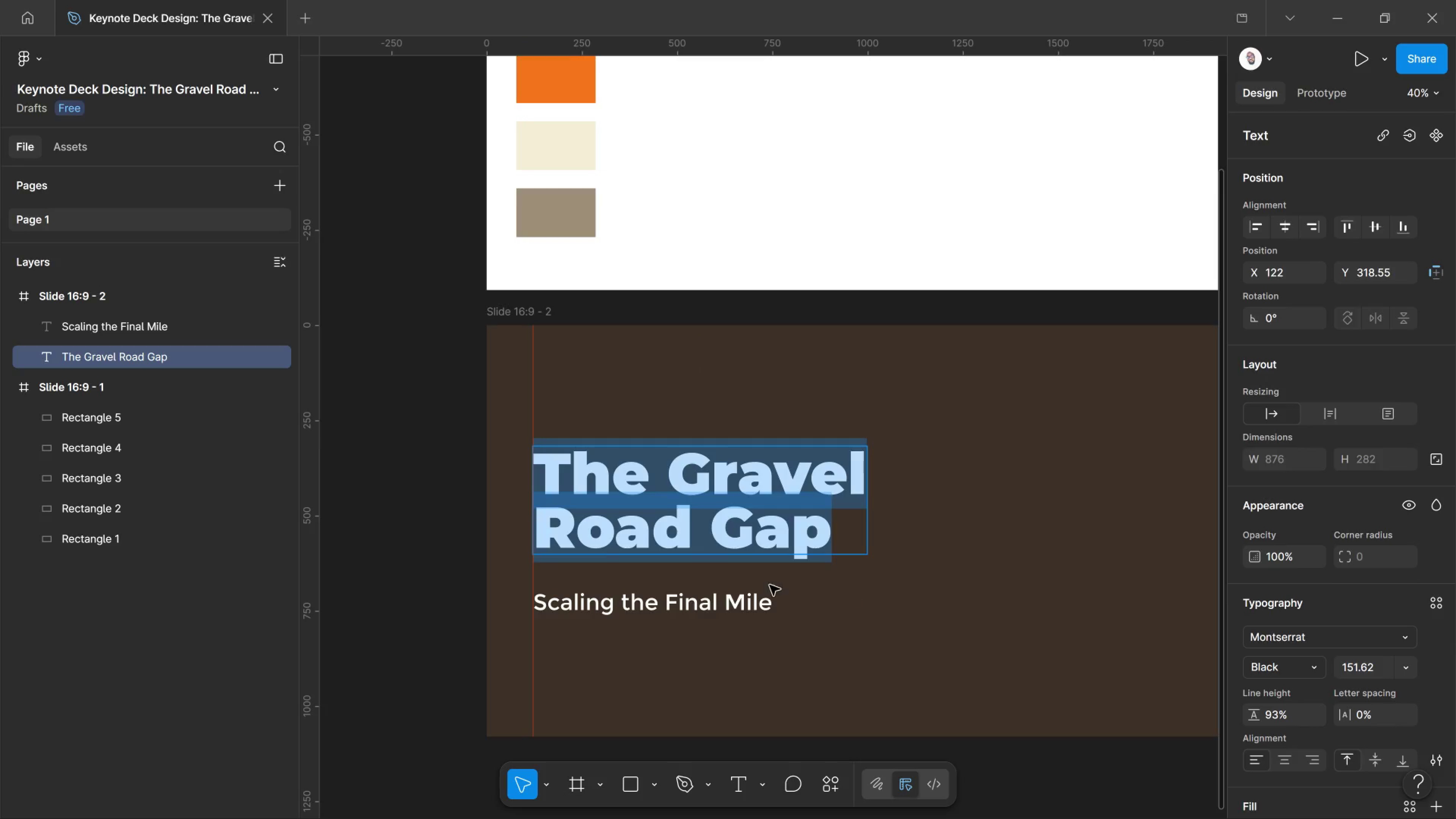 
left_click([298, 499])
 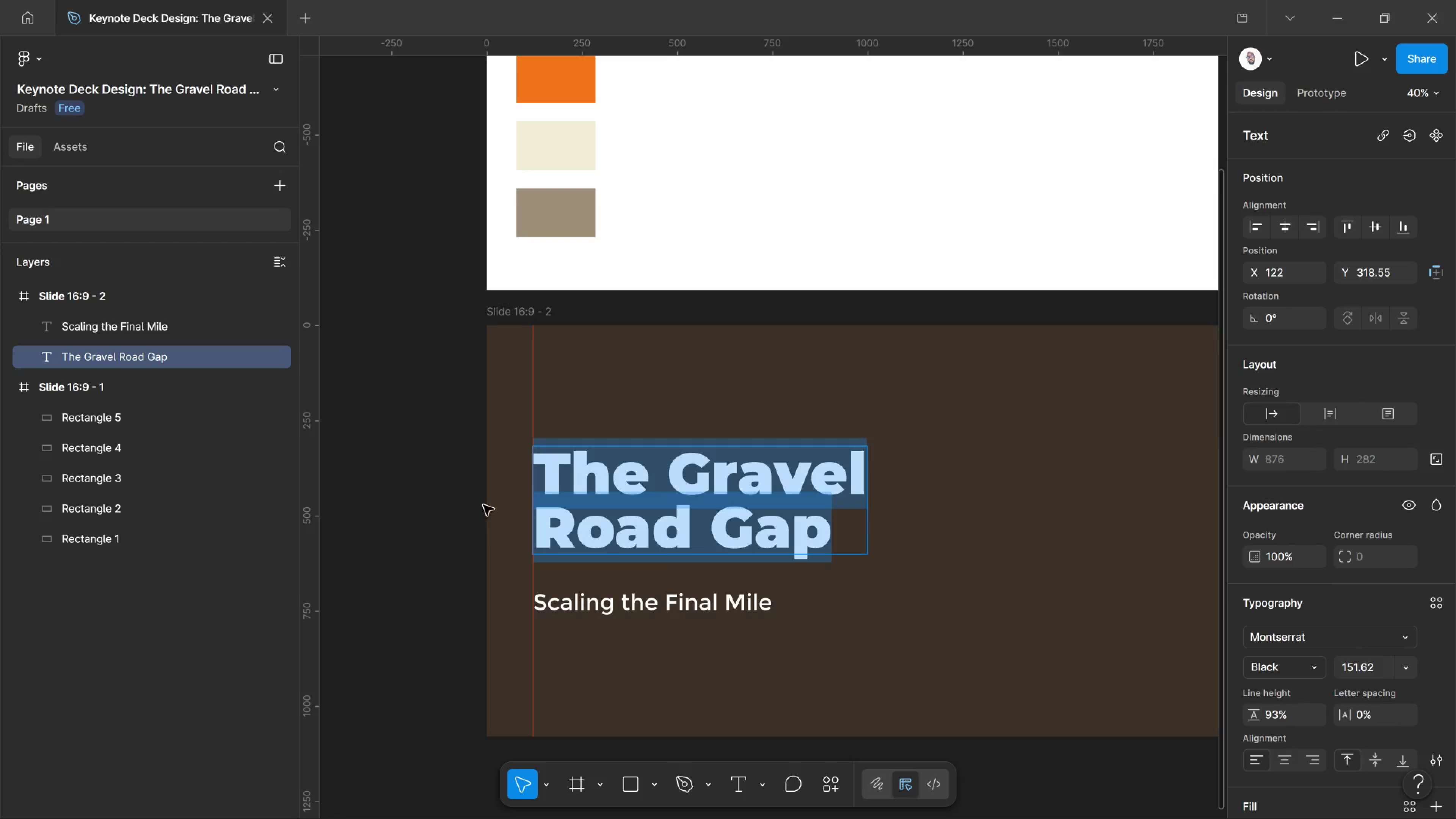 
left_click([411, 505])
 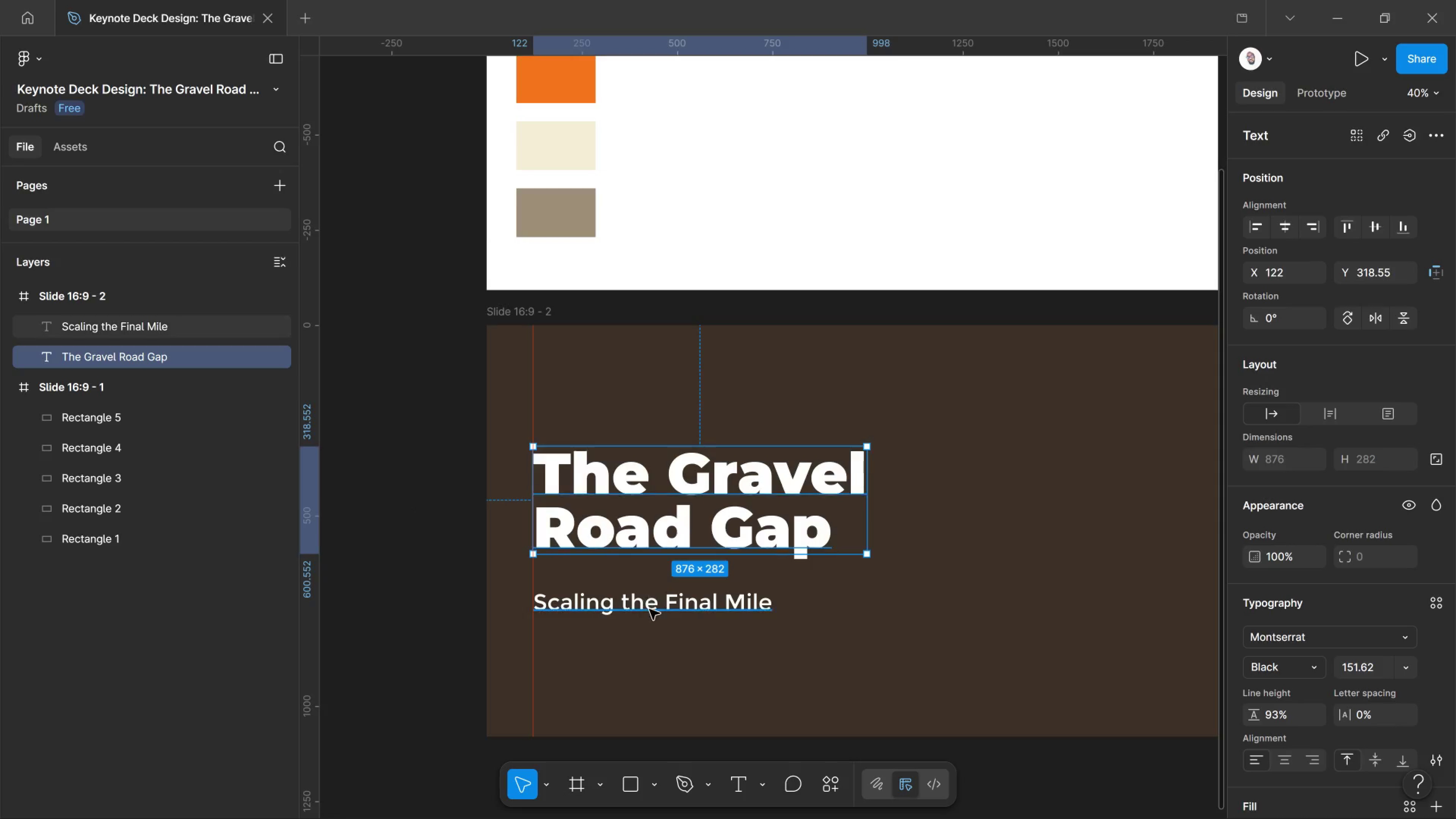 
left_click([646, 609])
 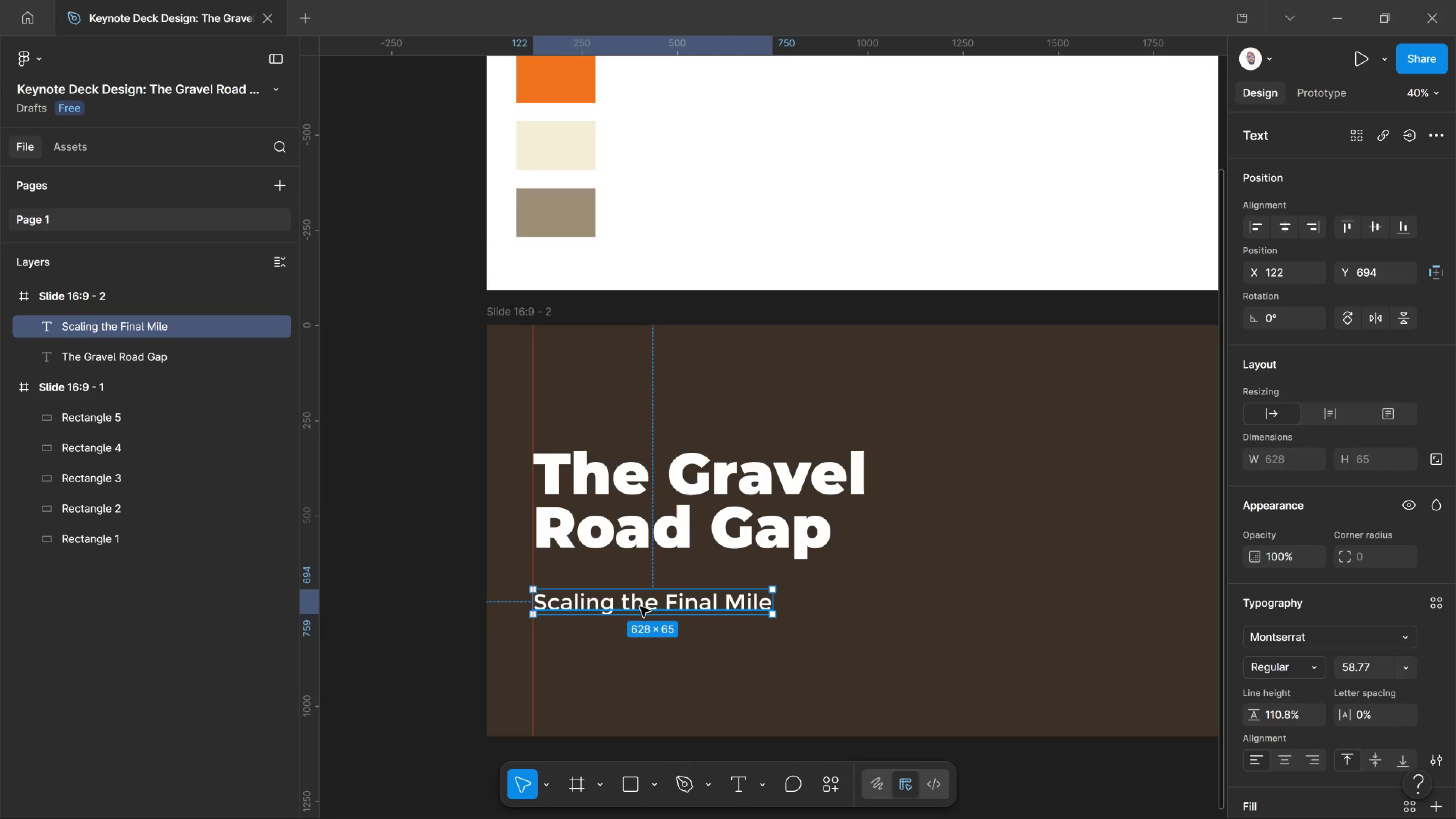 
key(Shift+ArrowUp)
 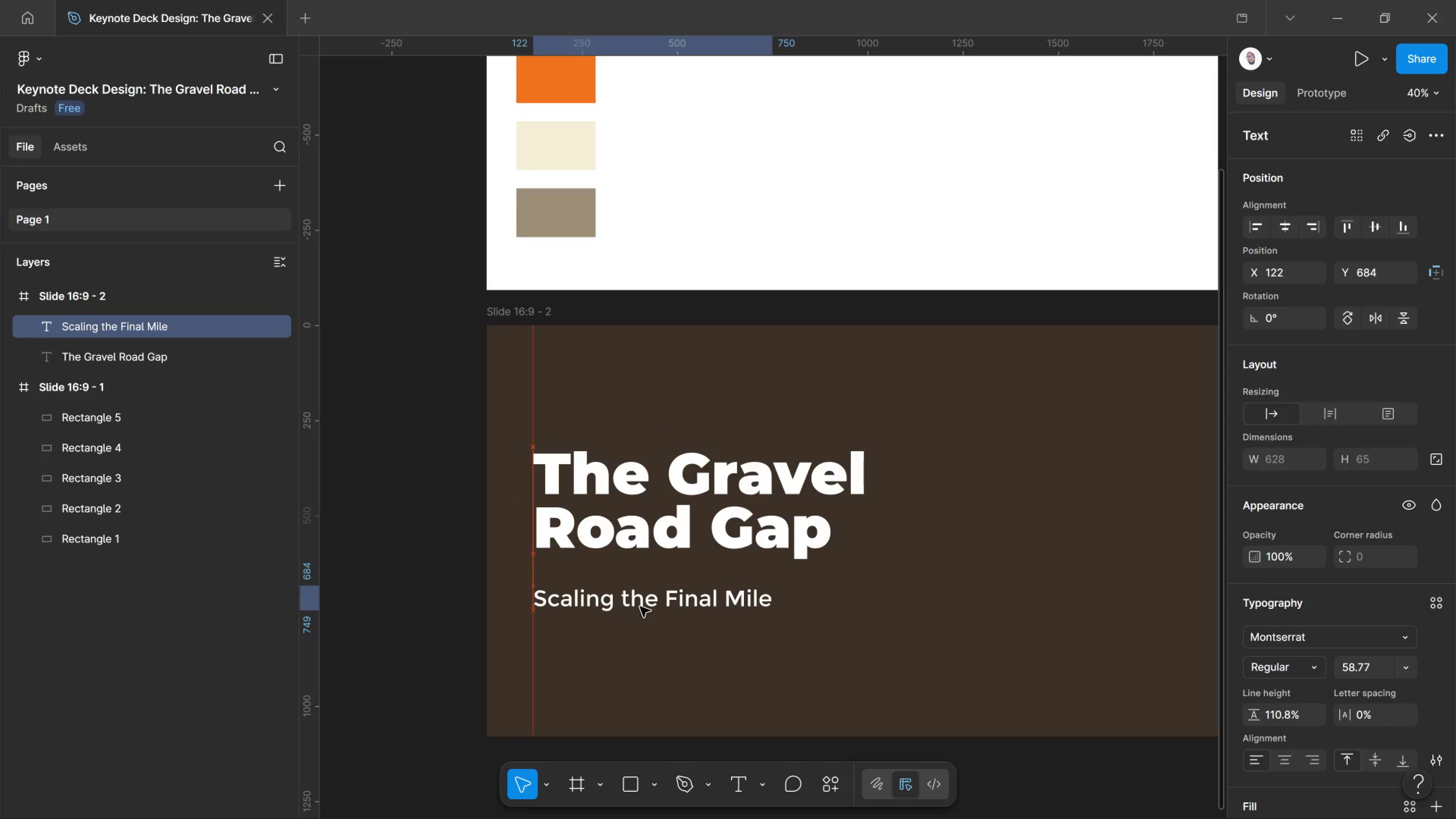 
key(Shift+ArrowUp)
 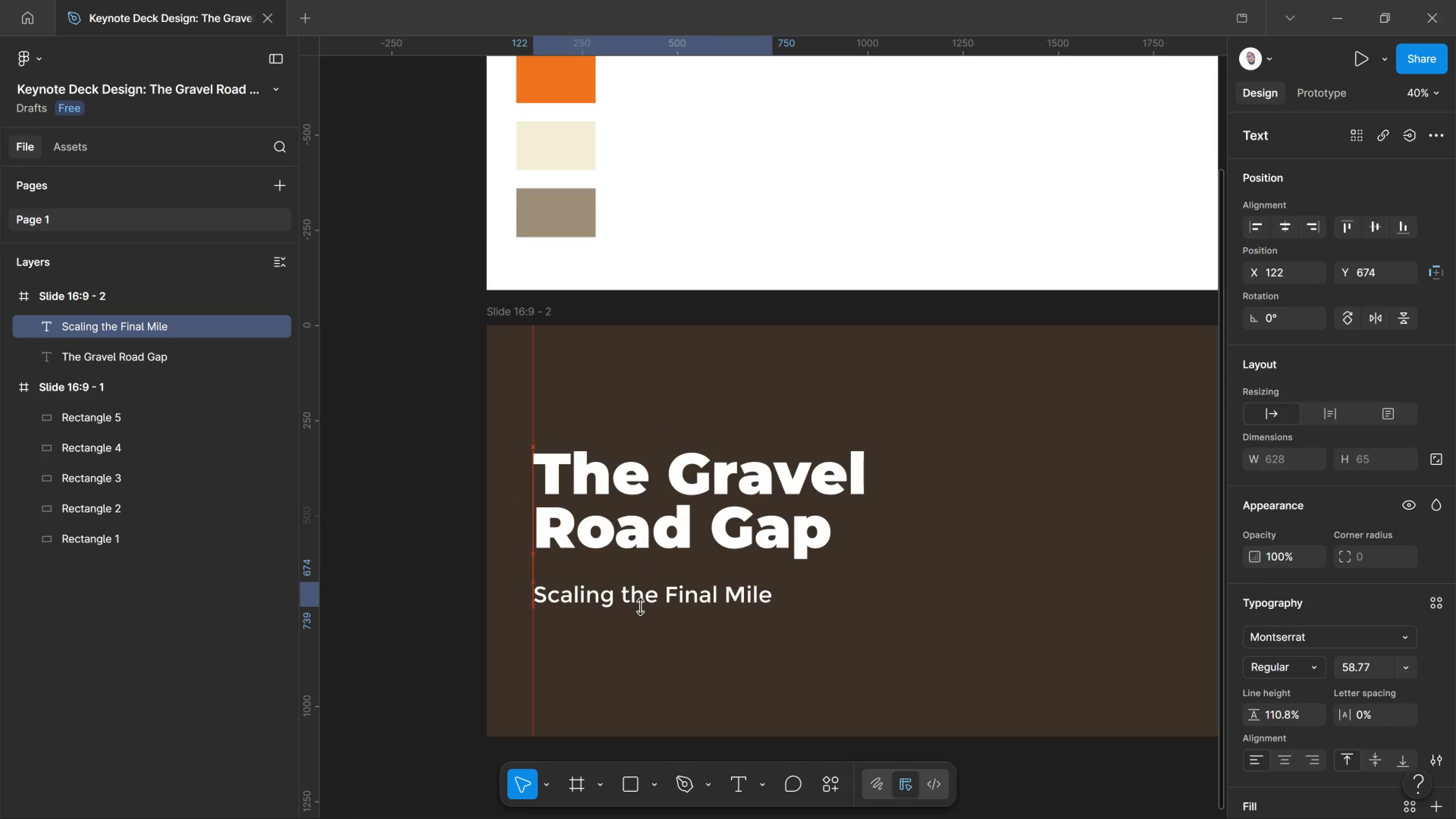 
key(Shift+ArrowUp)
 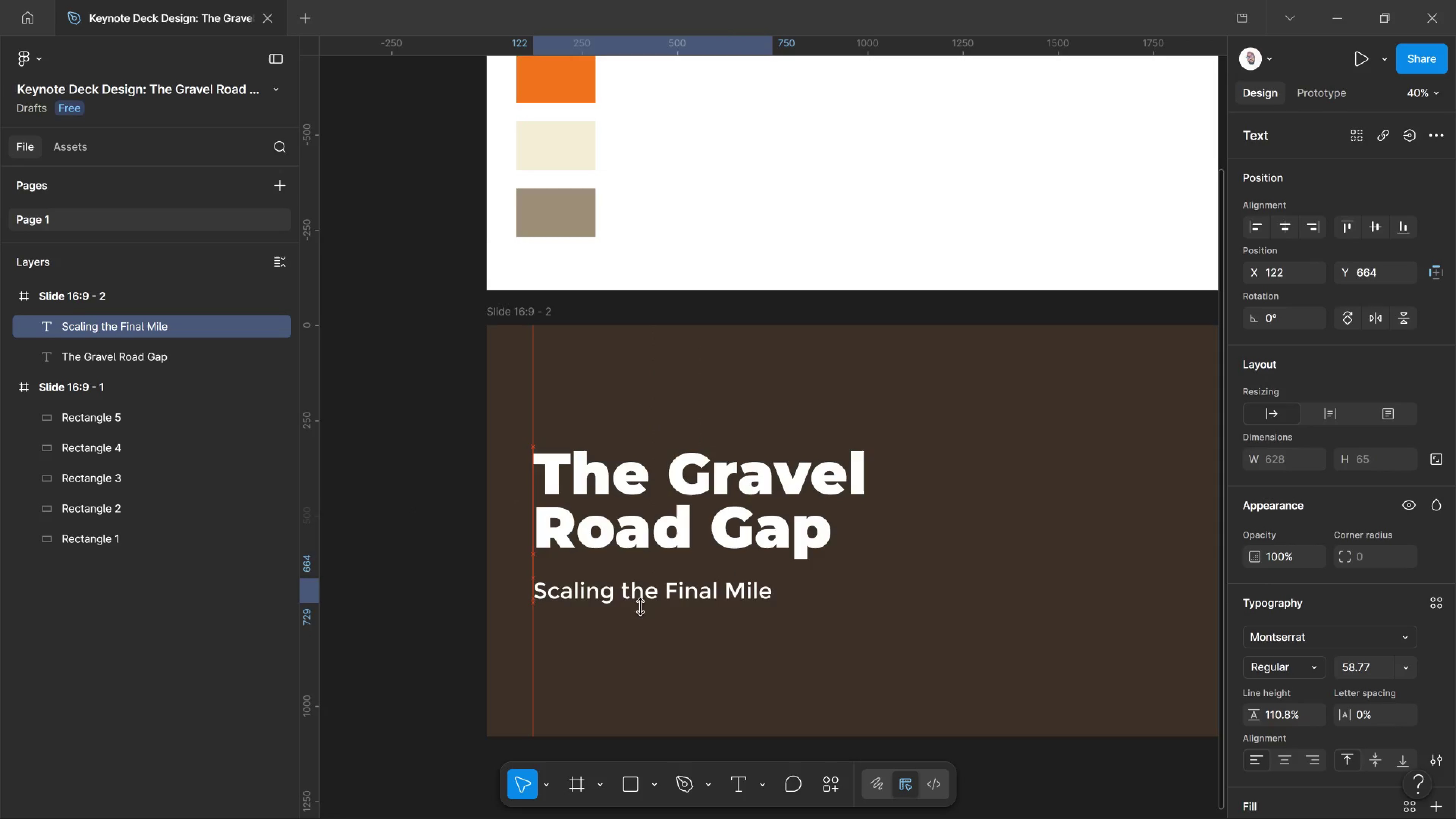 
key(Shift+ArrowUp)
 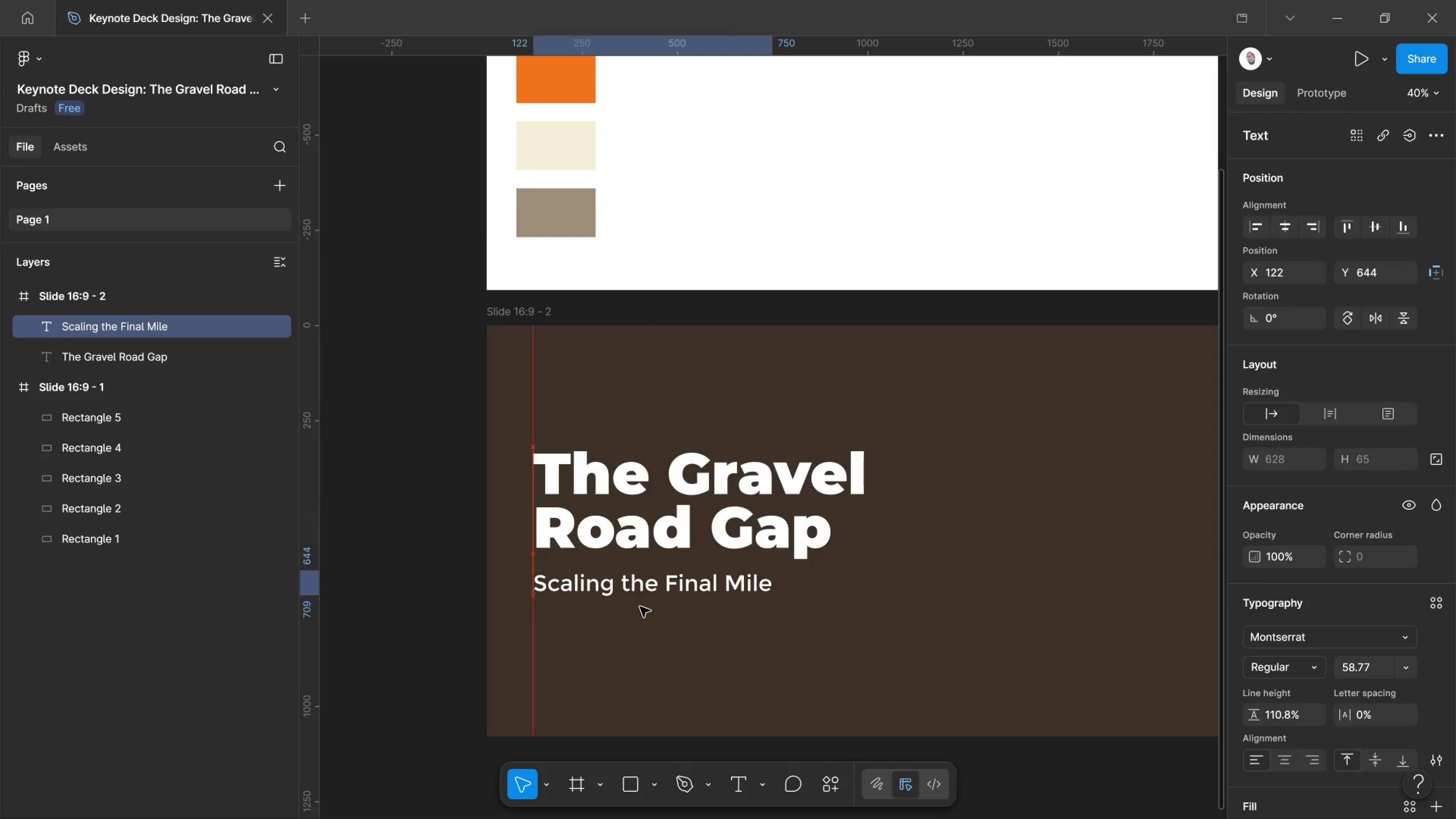 
key(Shift+ArrowUp)
 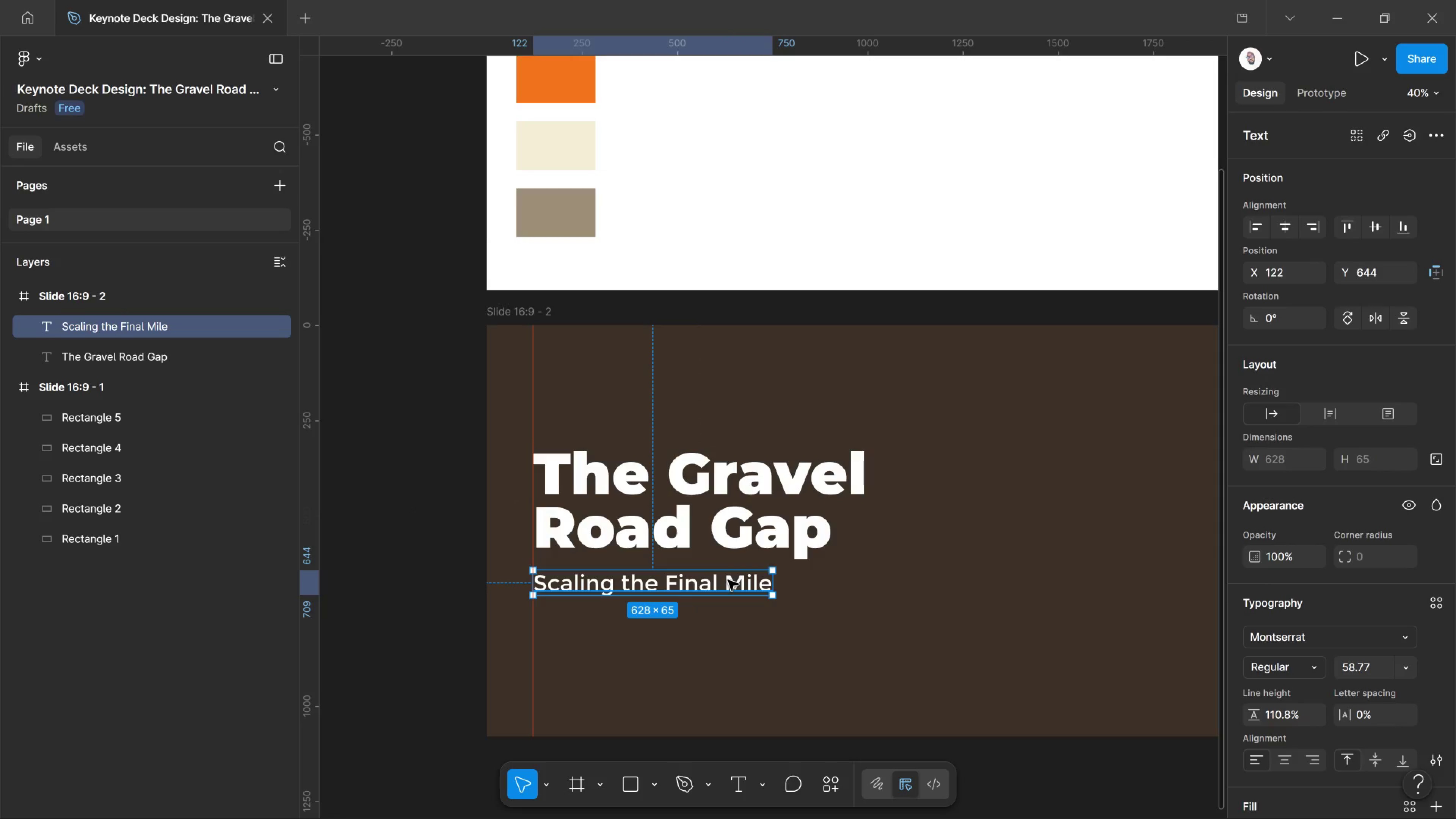 
wait(6.21)
 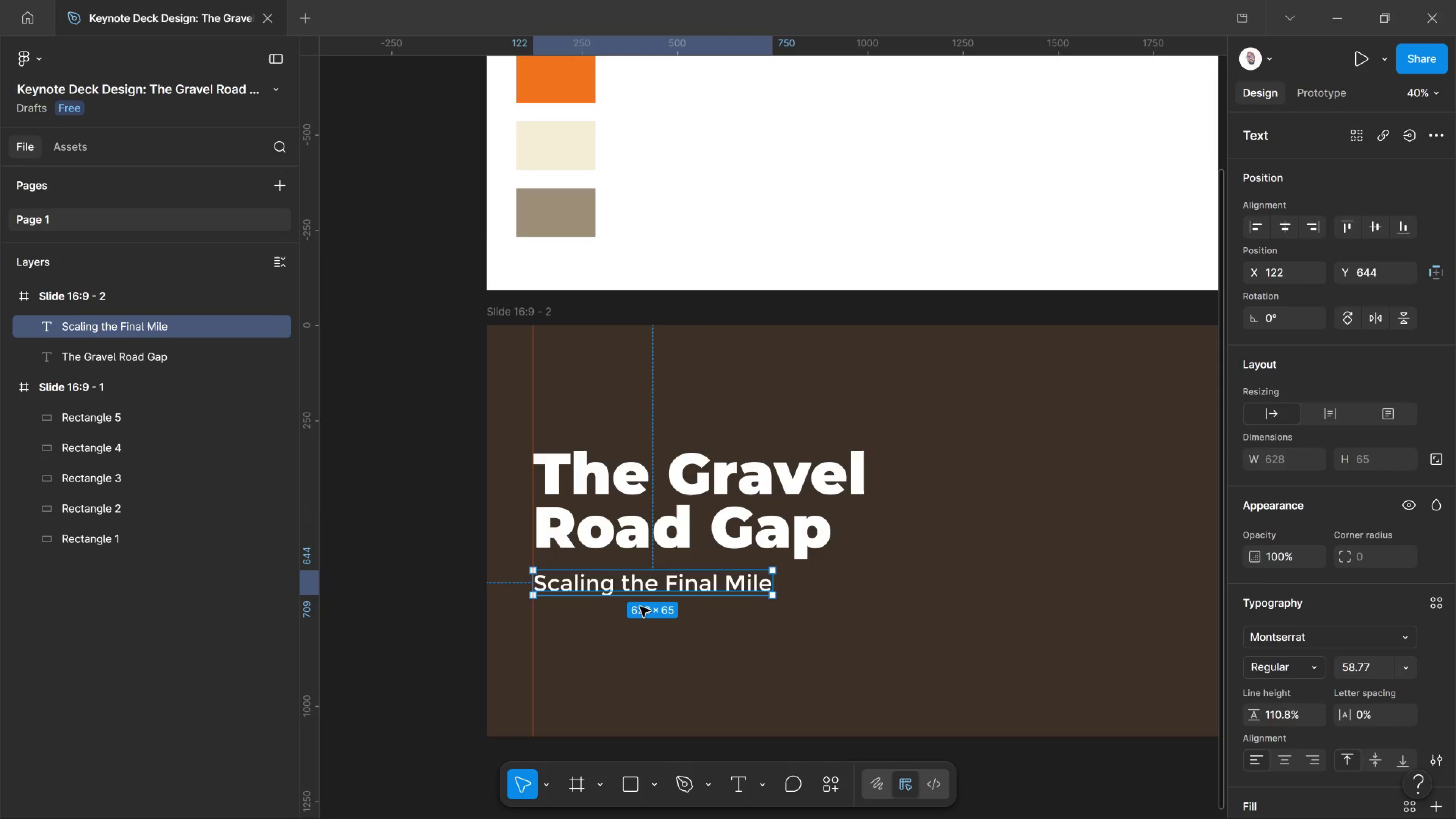 
left_click([728, 580])
 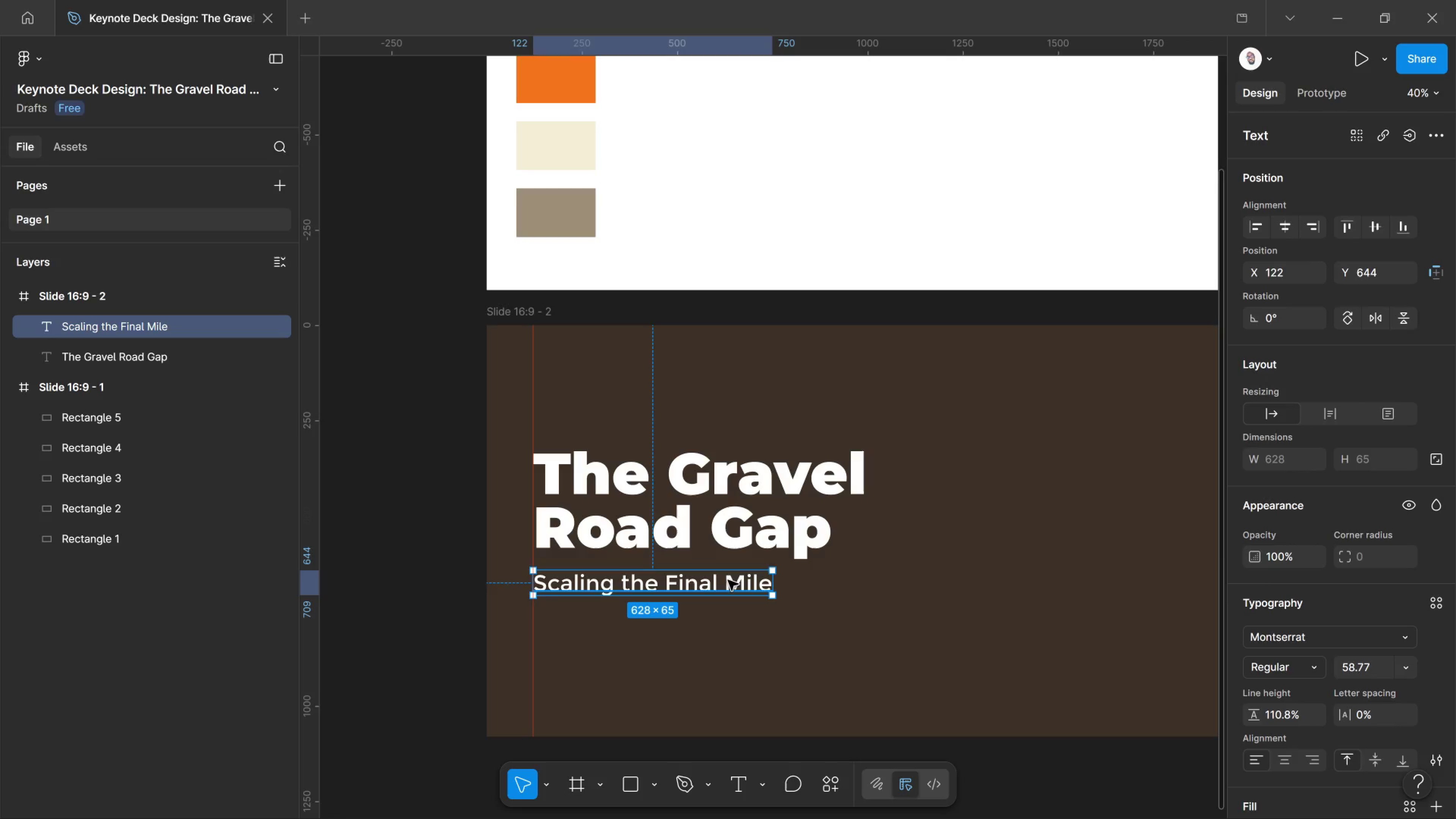 
left_click([728, 580])
 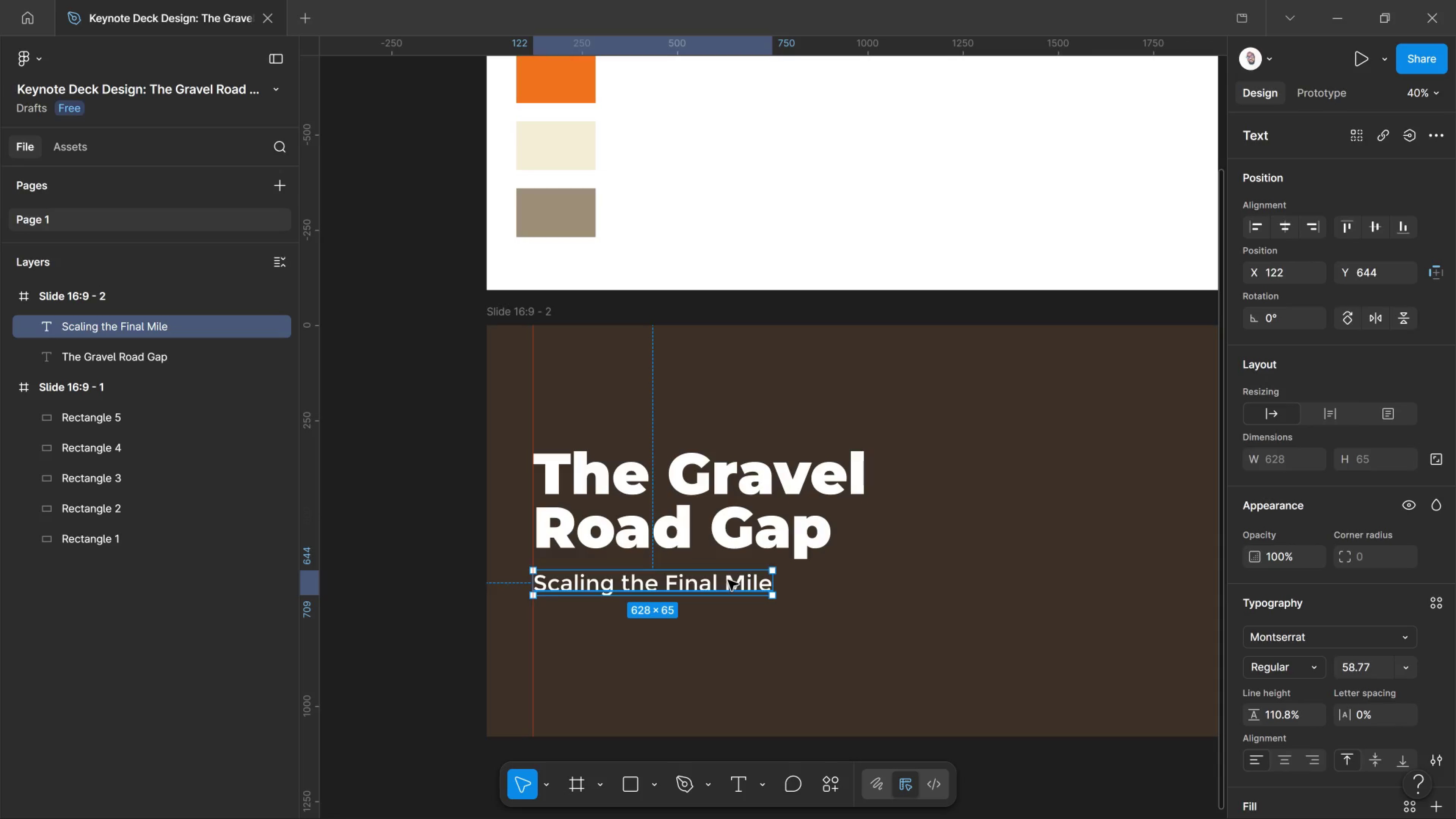 
left_click([728, 580])
 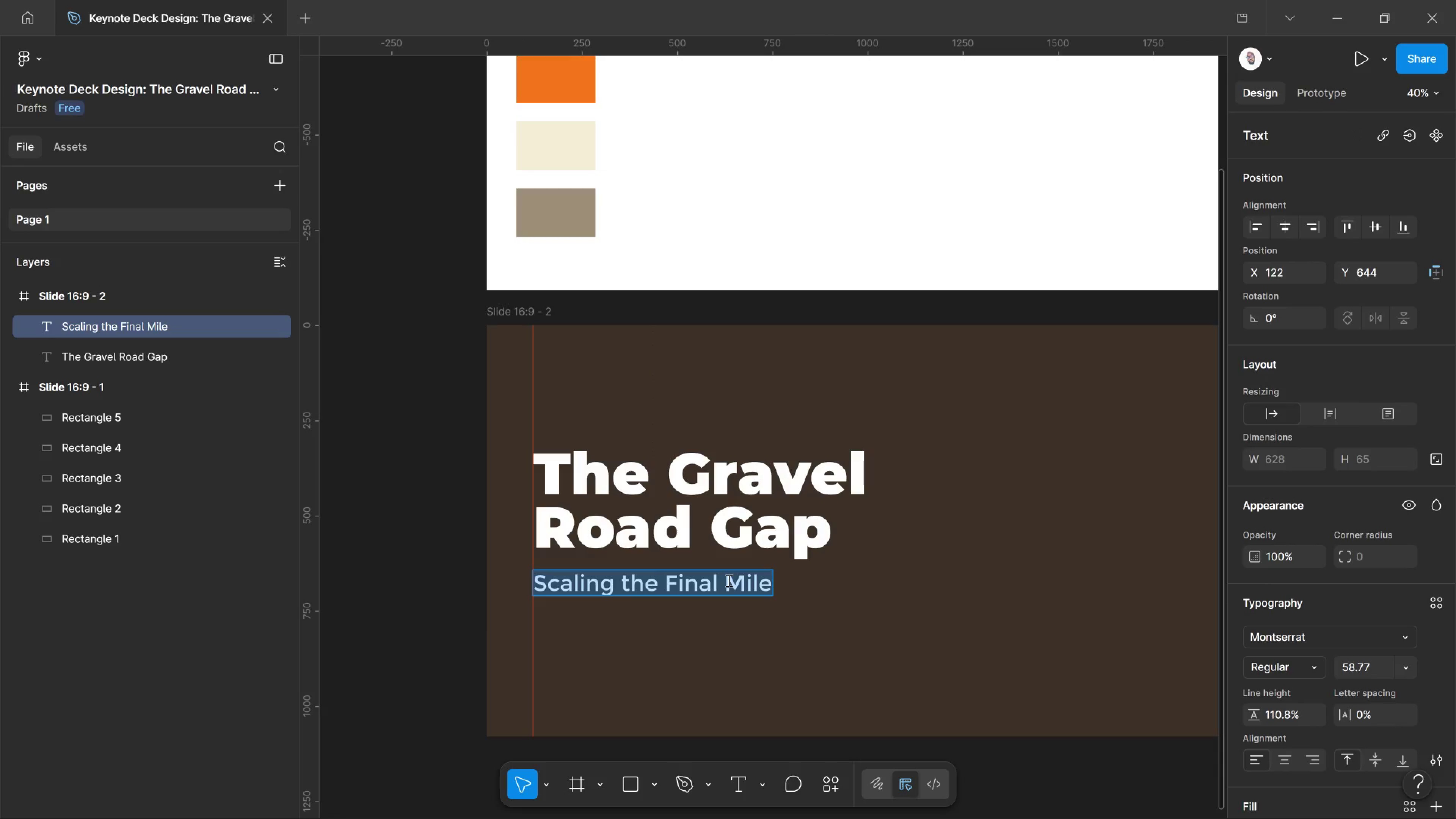 
left_click([728, 580])
 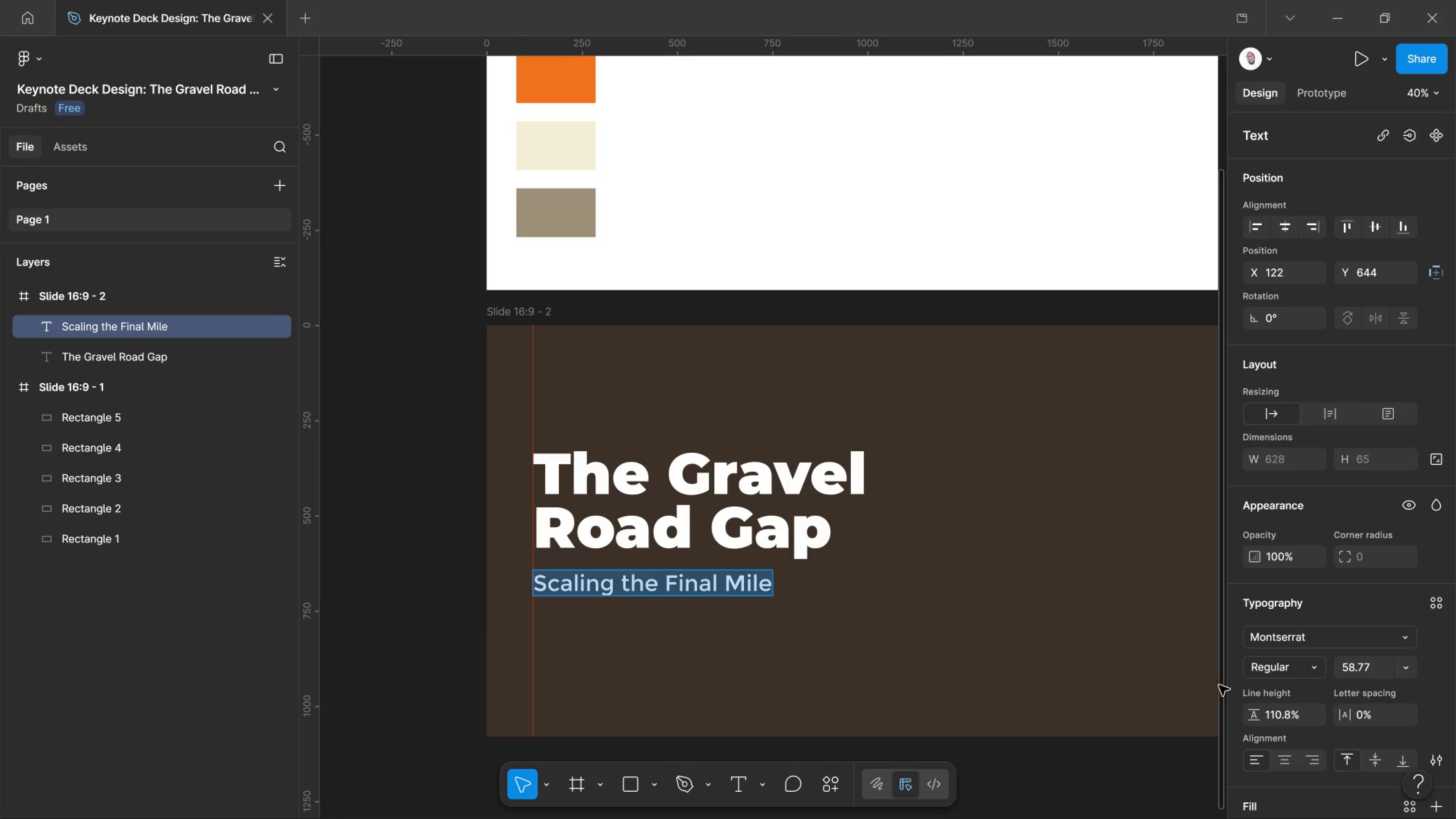 
scroll: coordinate [1285, 636], scroll_direction: down, amount: 5.0
 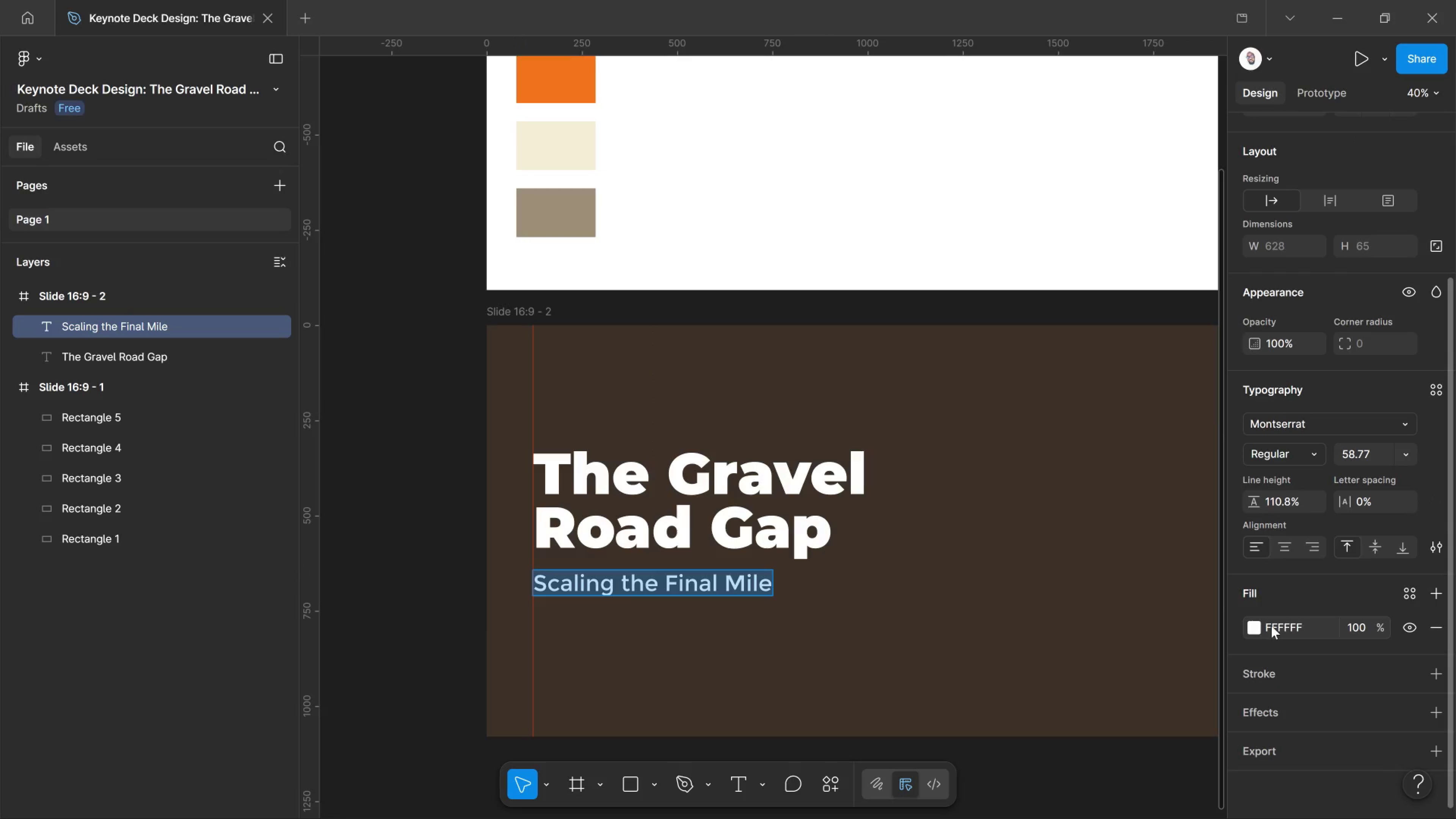 
left_click([1258, 622])
 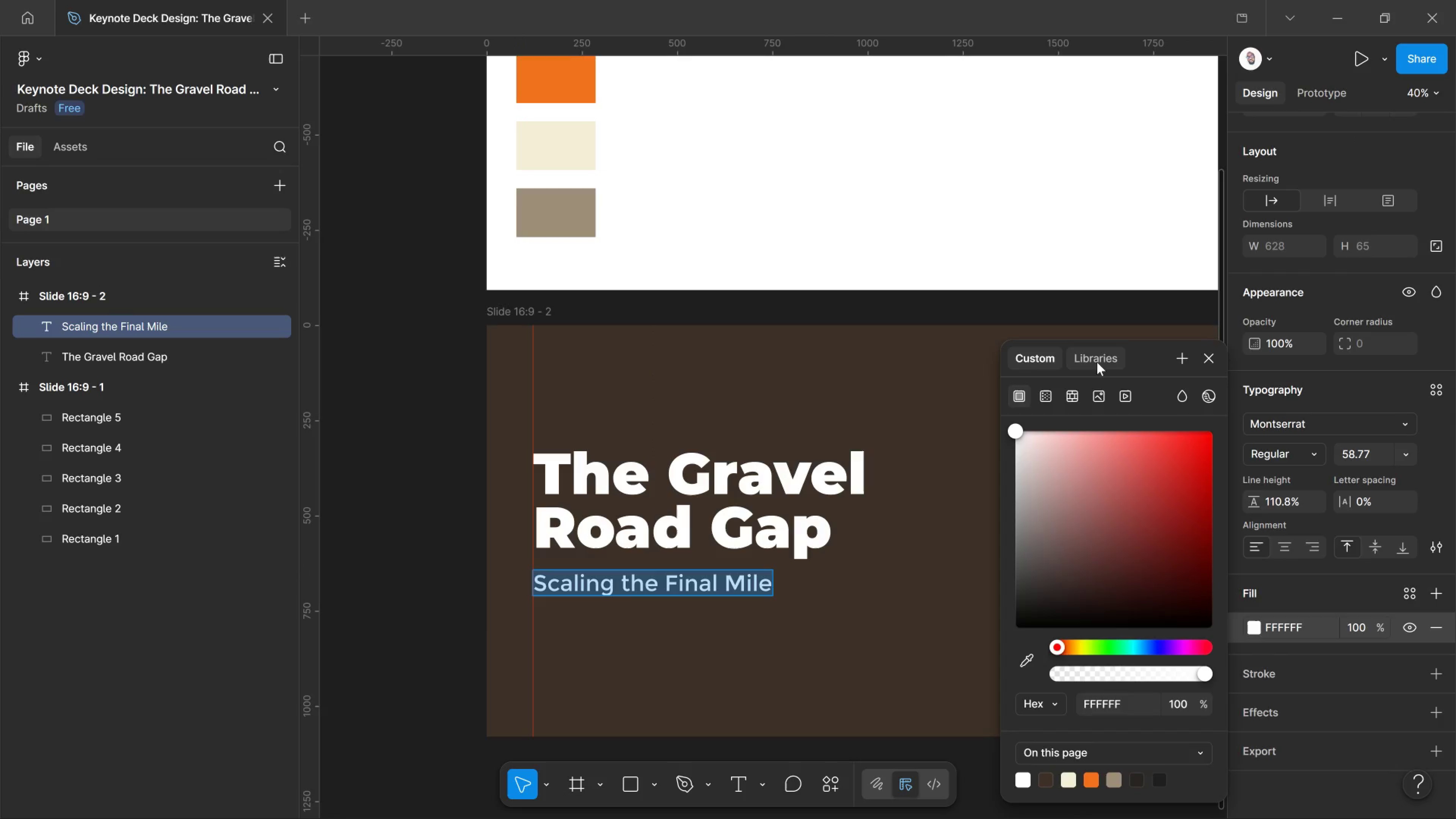 
left_click([1097, 362])
 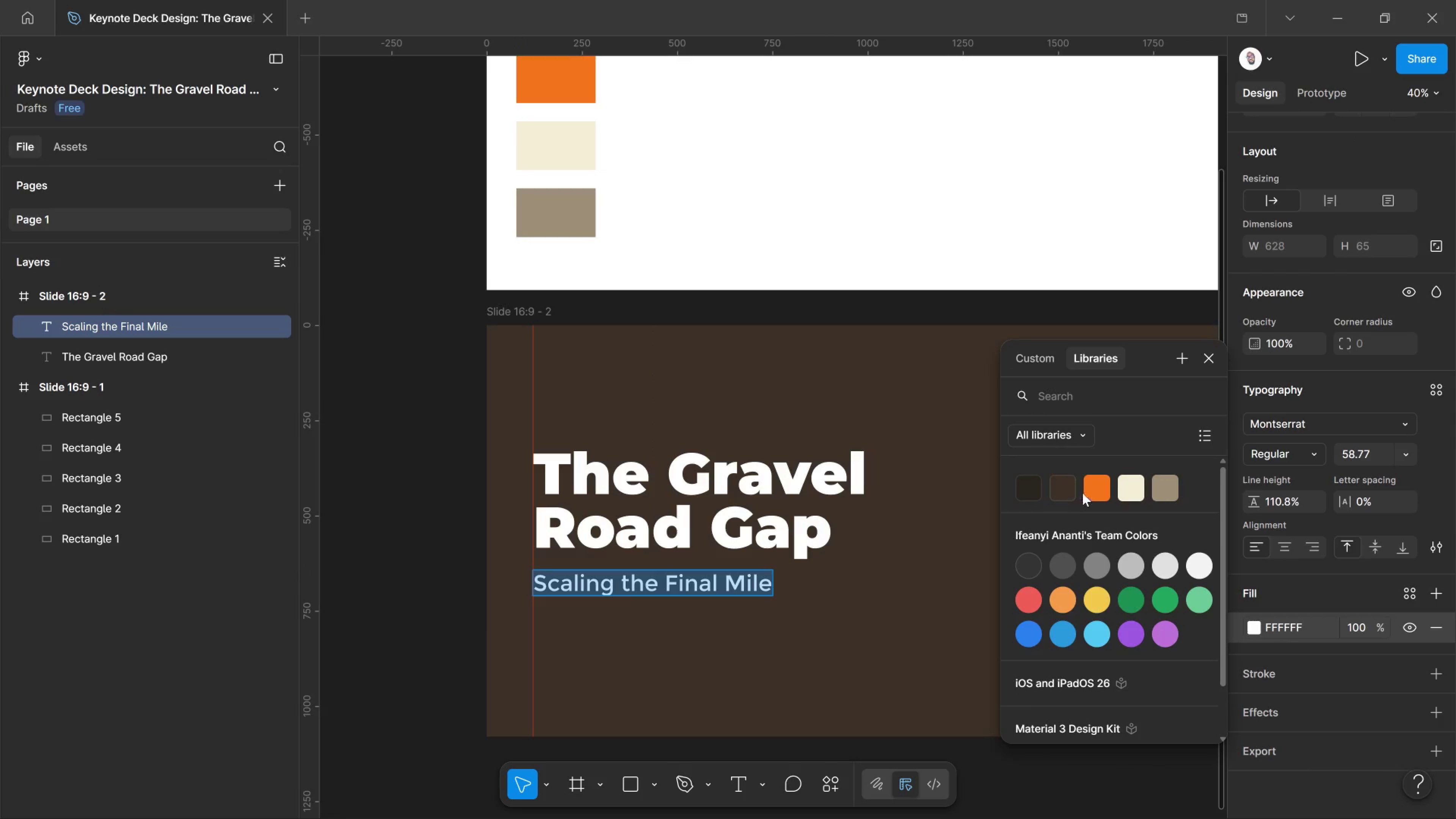 
left_click([1094, 490])
 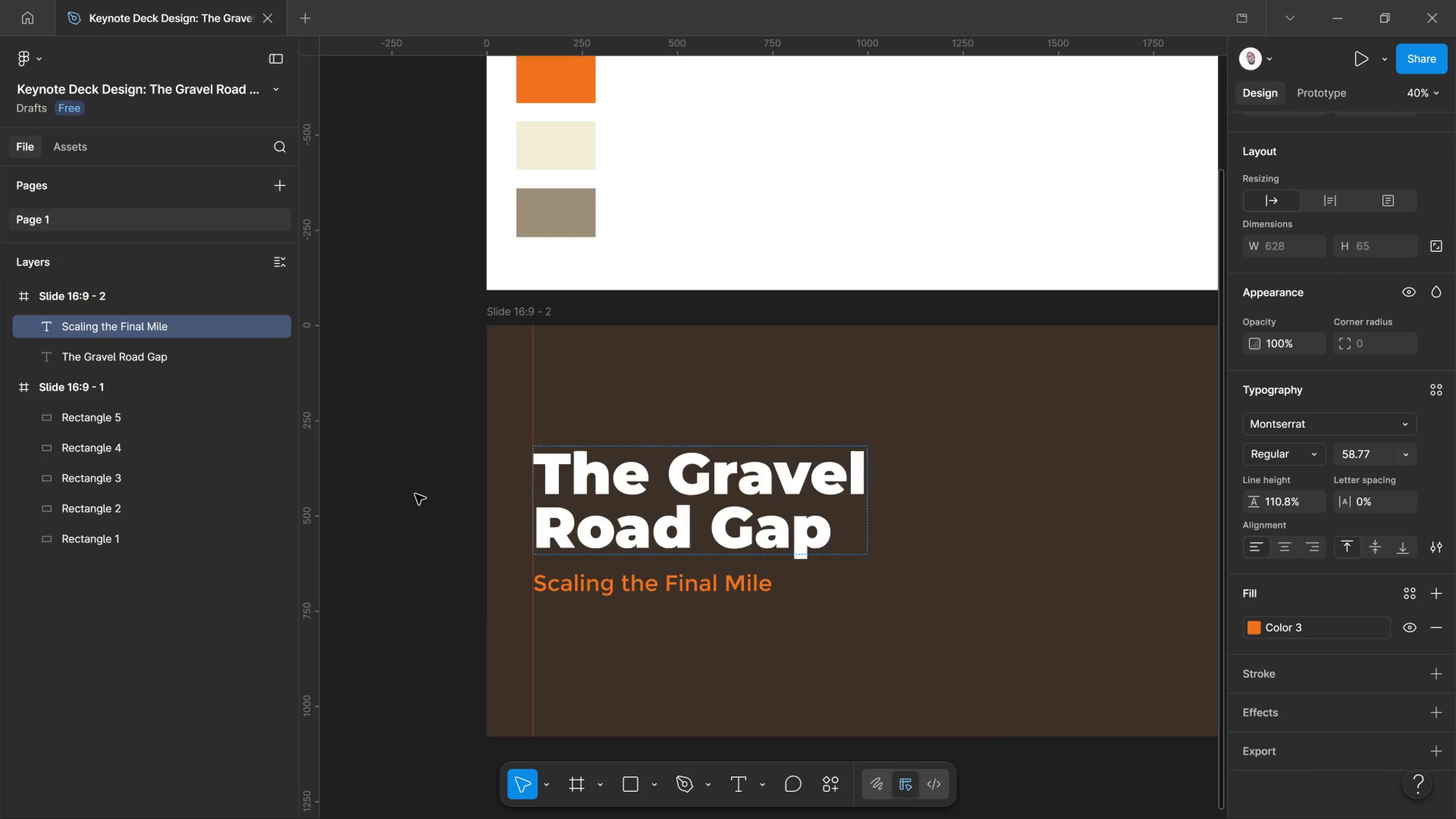 
left_click([415, 494])
 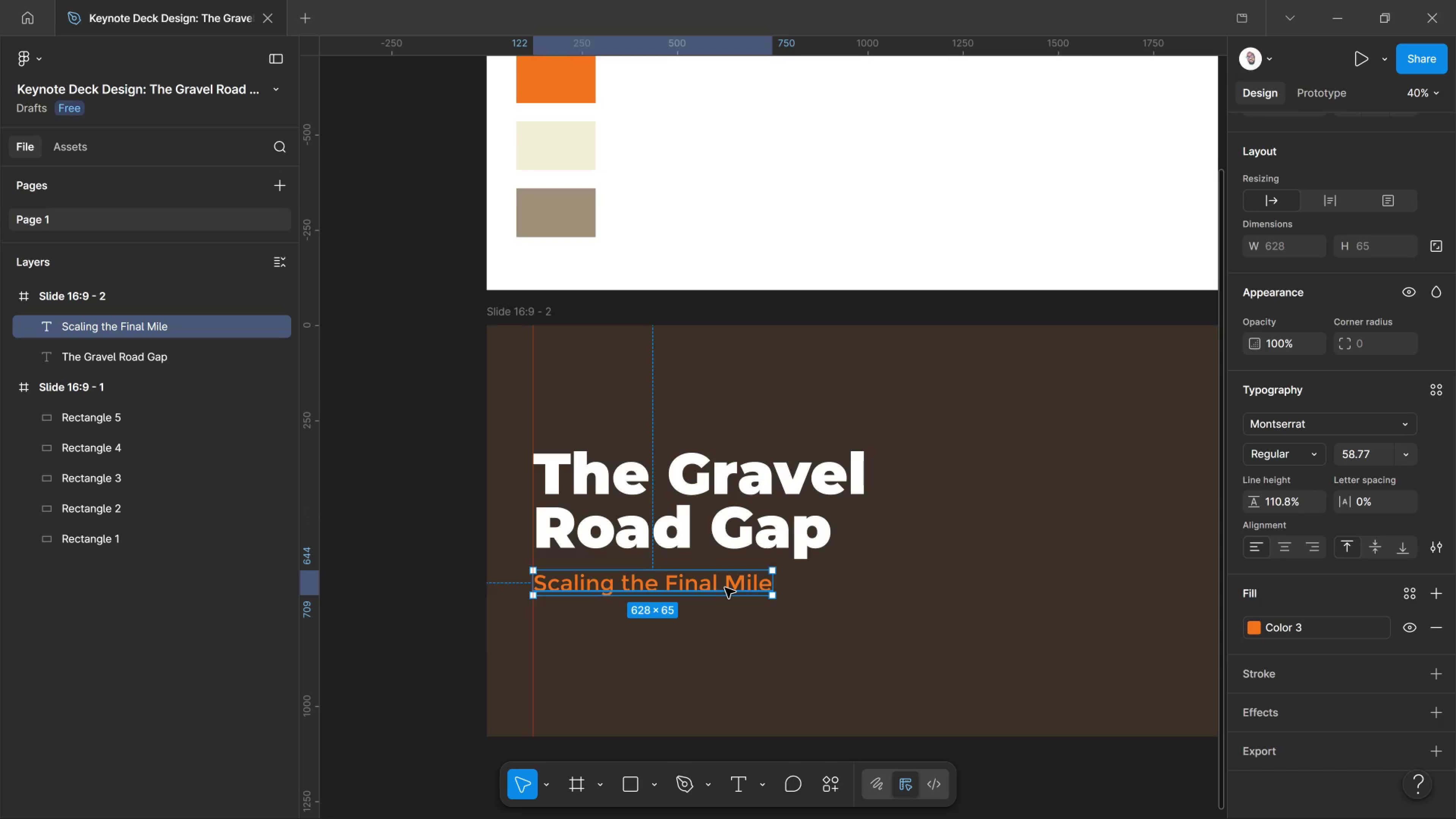 
hold_key(key=AltLeft, duration=2.38)
left_click_drag(start_coordinate=[725, 588], to_coordinate=[705, 629])
 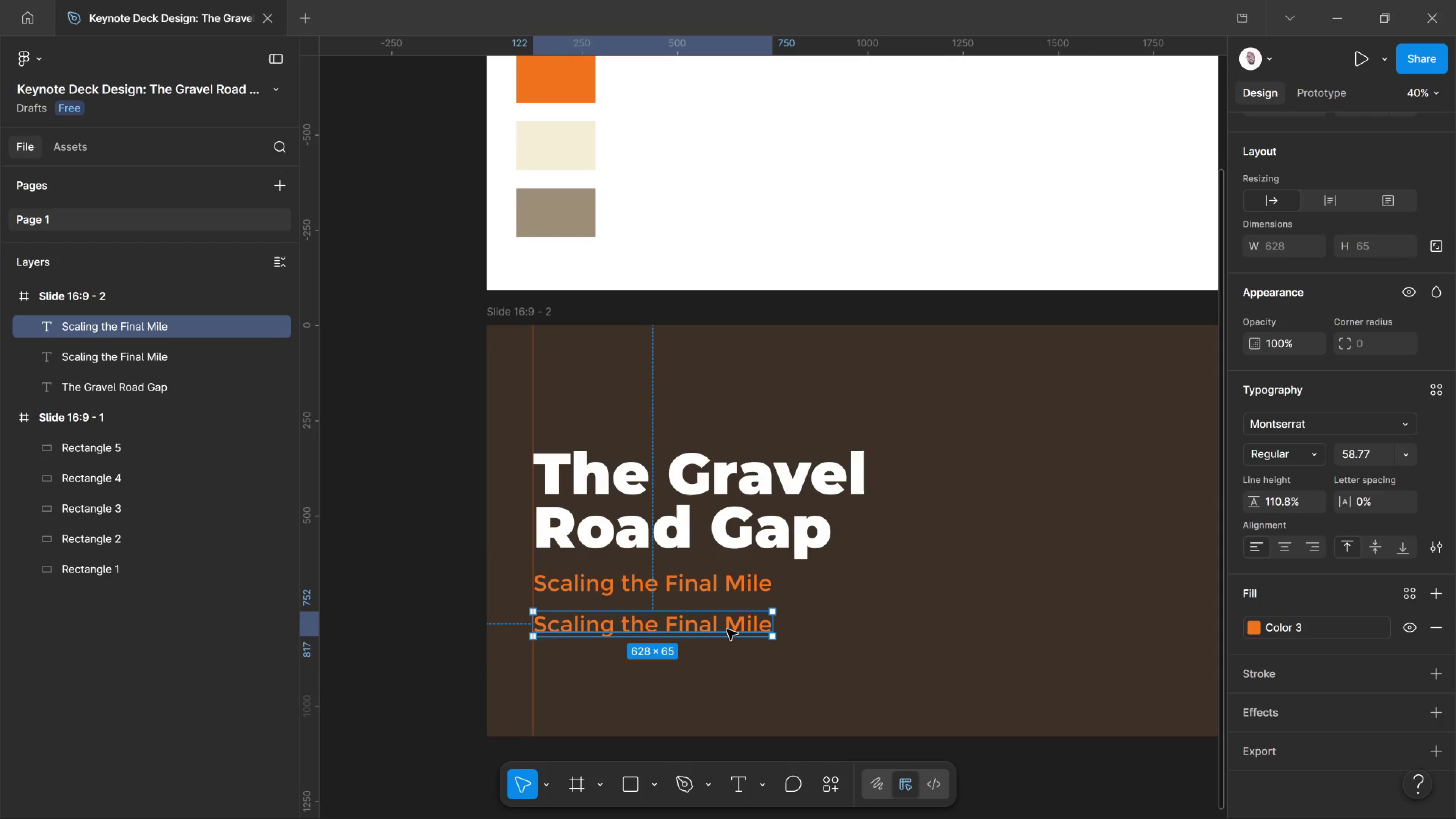 
hold_key(key=ShiftLeft, duration=1.54)
 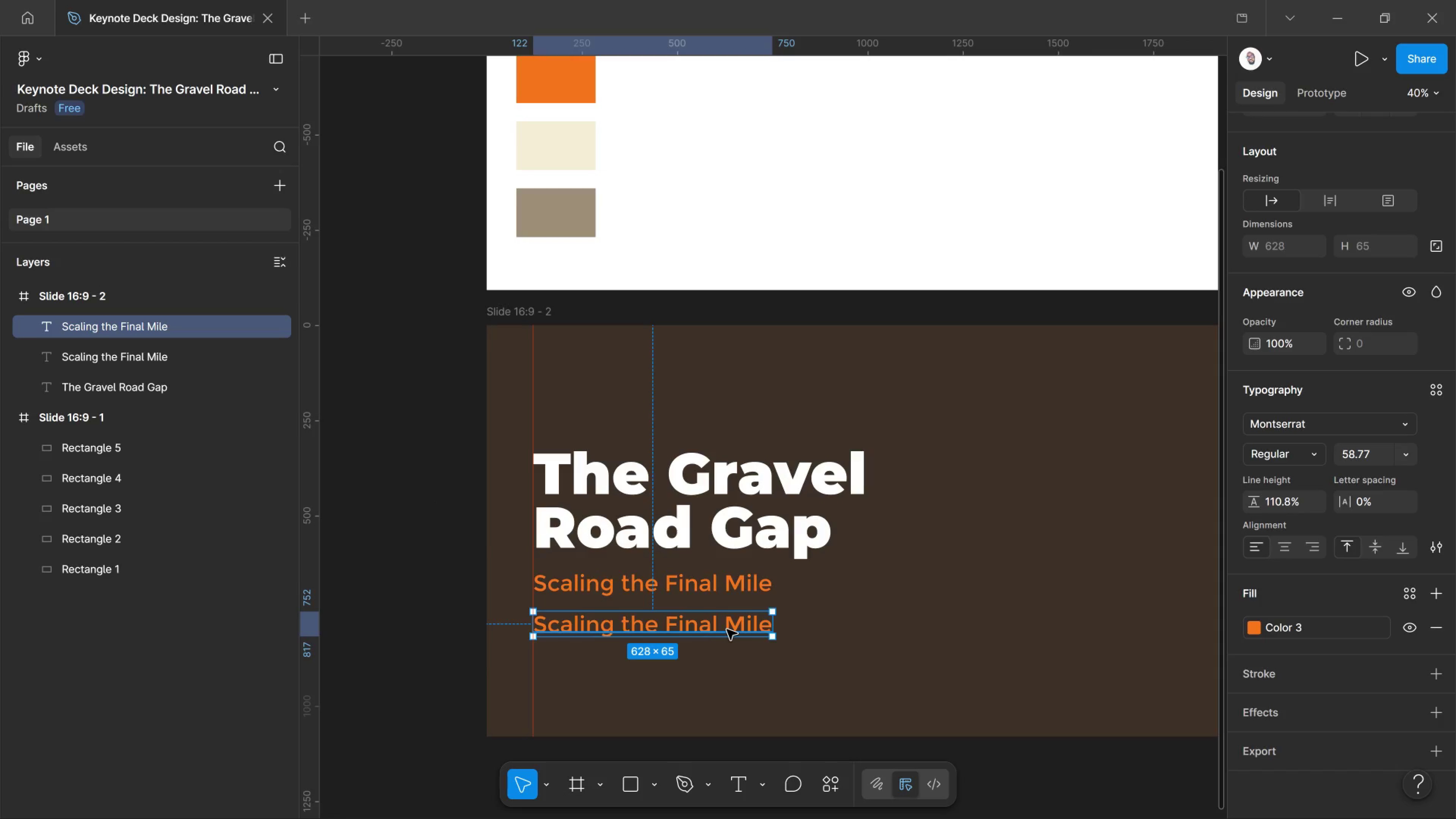 
left_click([727, 629])
 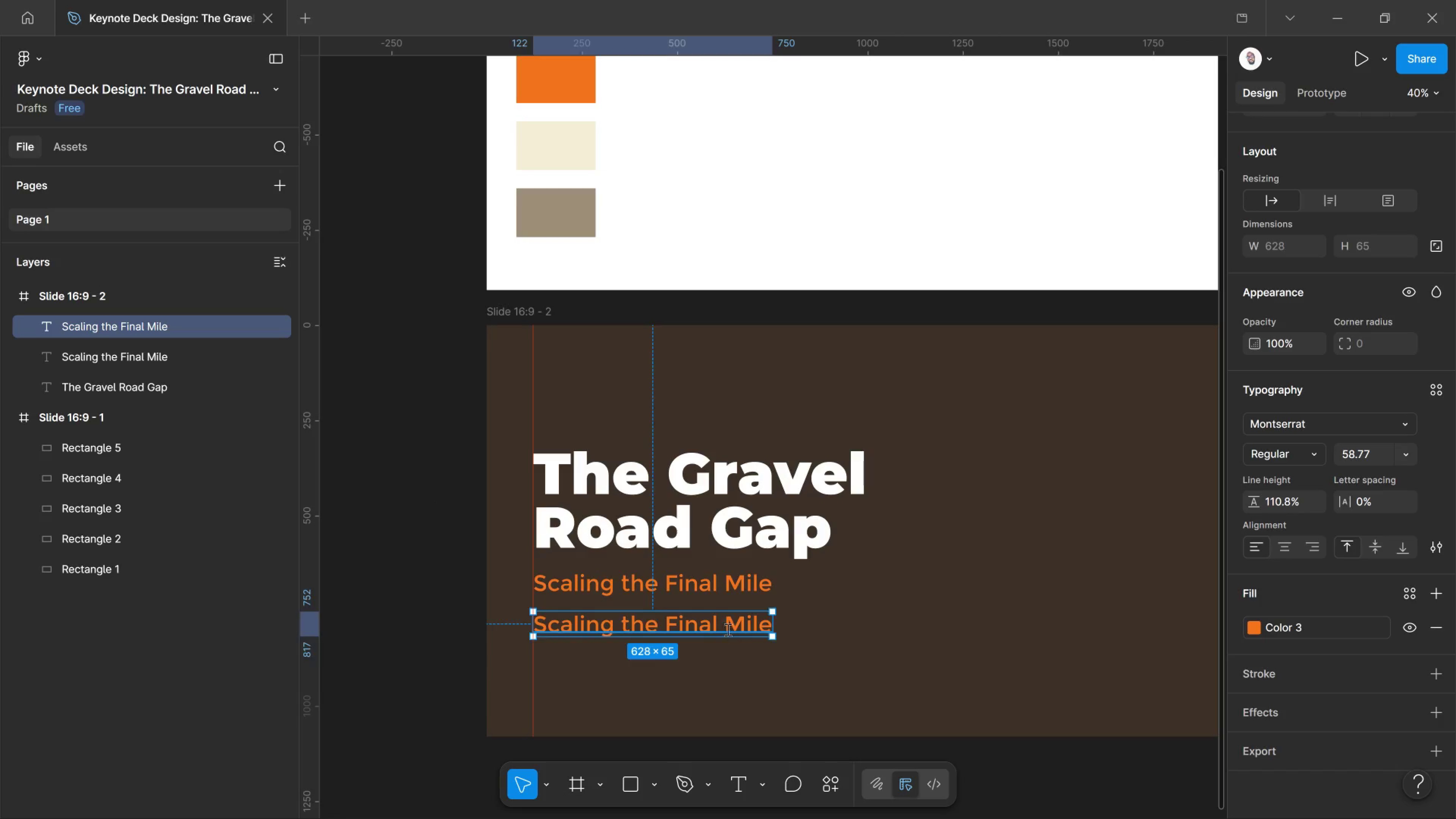 
left_click([727, 629])
 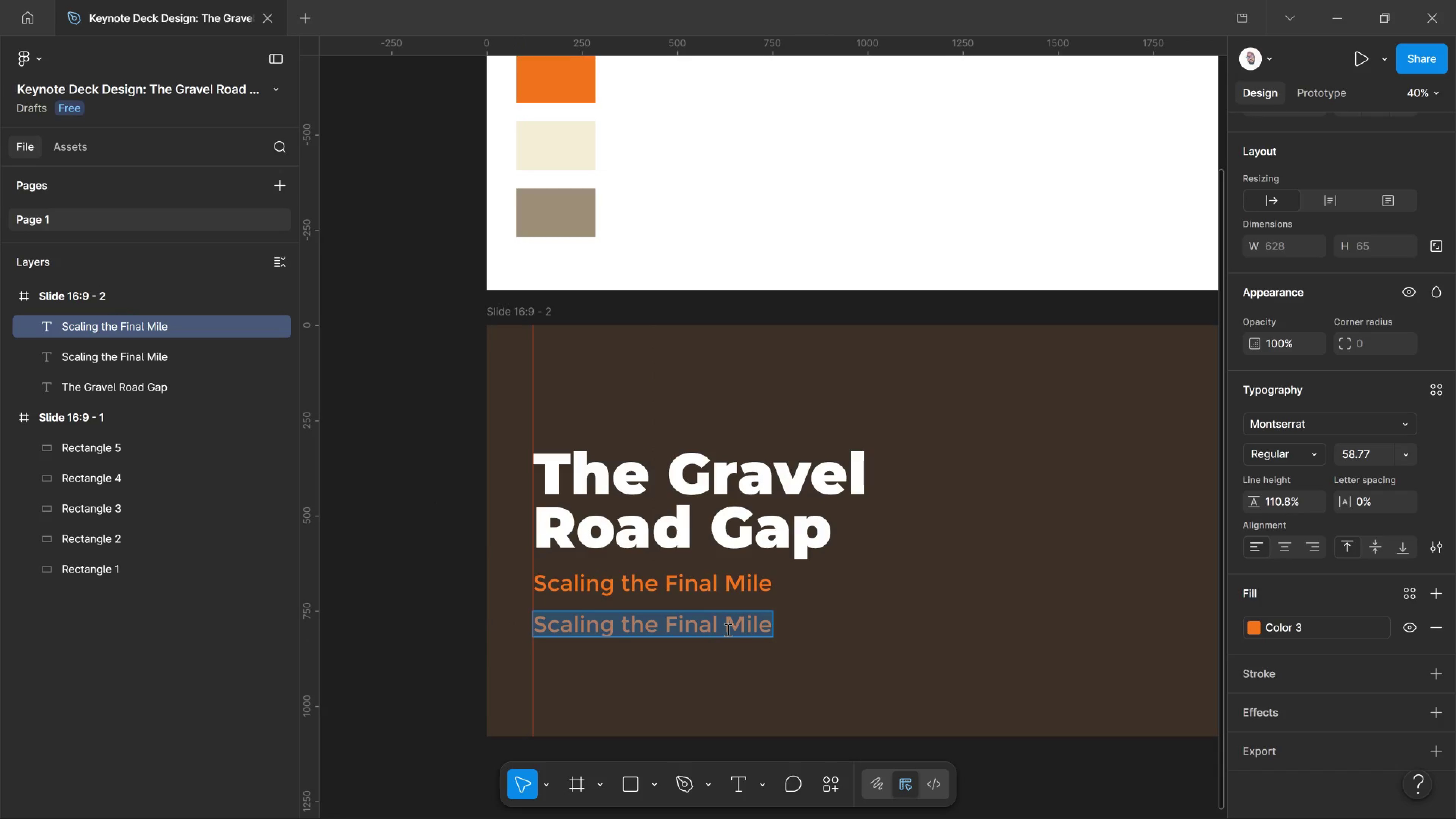 
type(How Swi)
 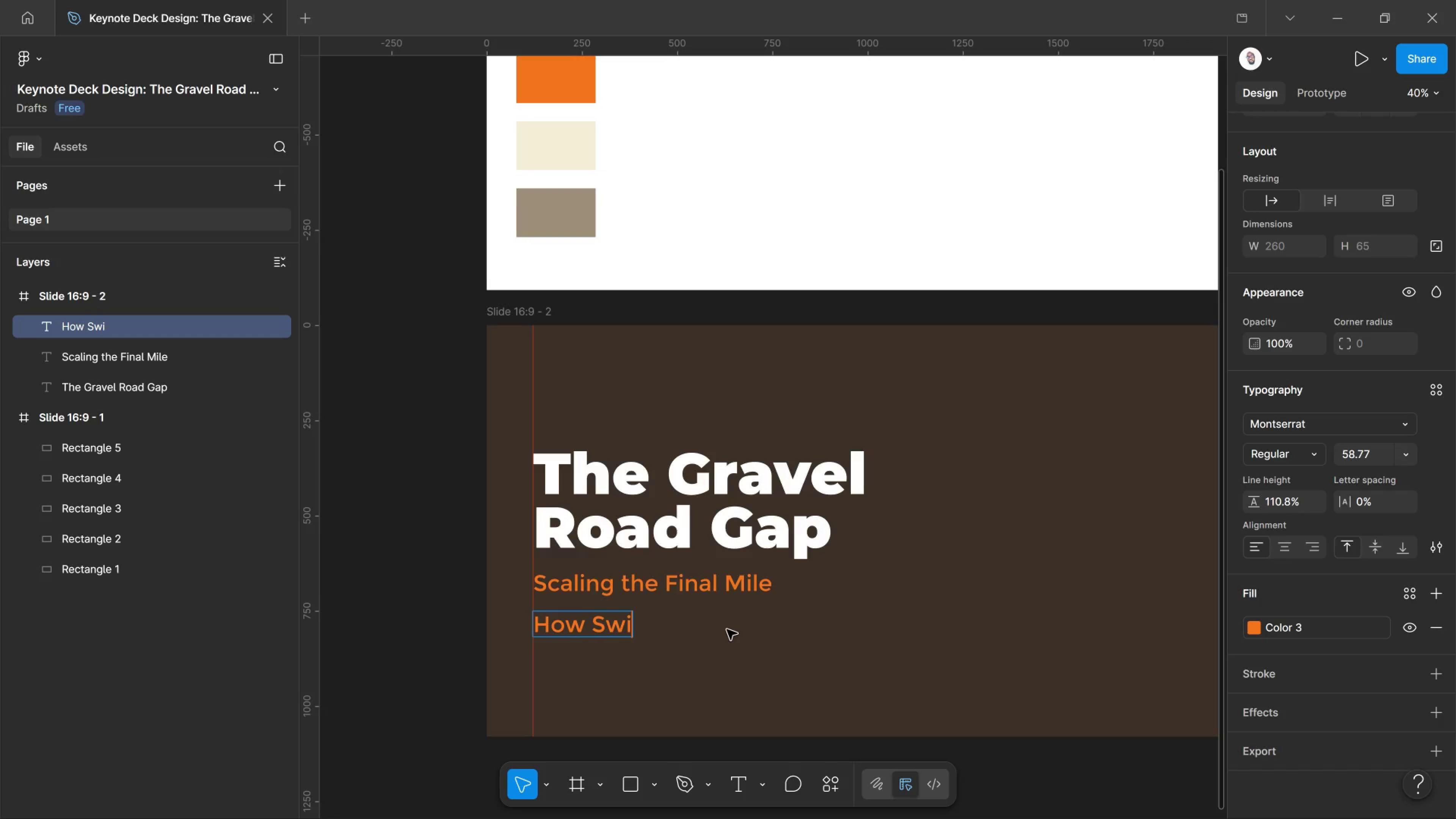 
type(ft )
key(Backspace)
type(Pivot Logistics delivers heavy goods to addres)
 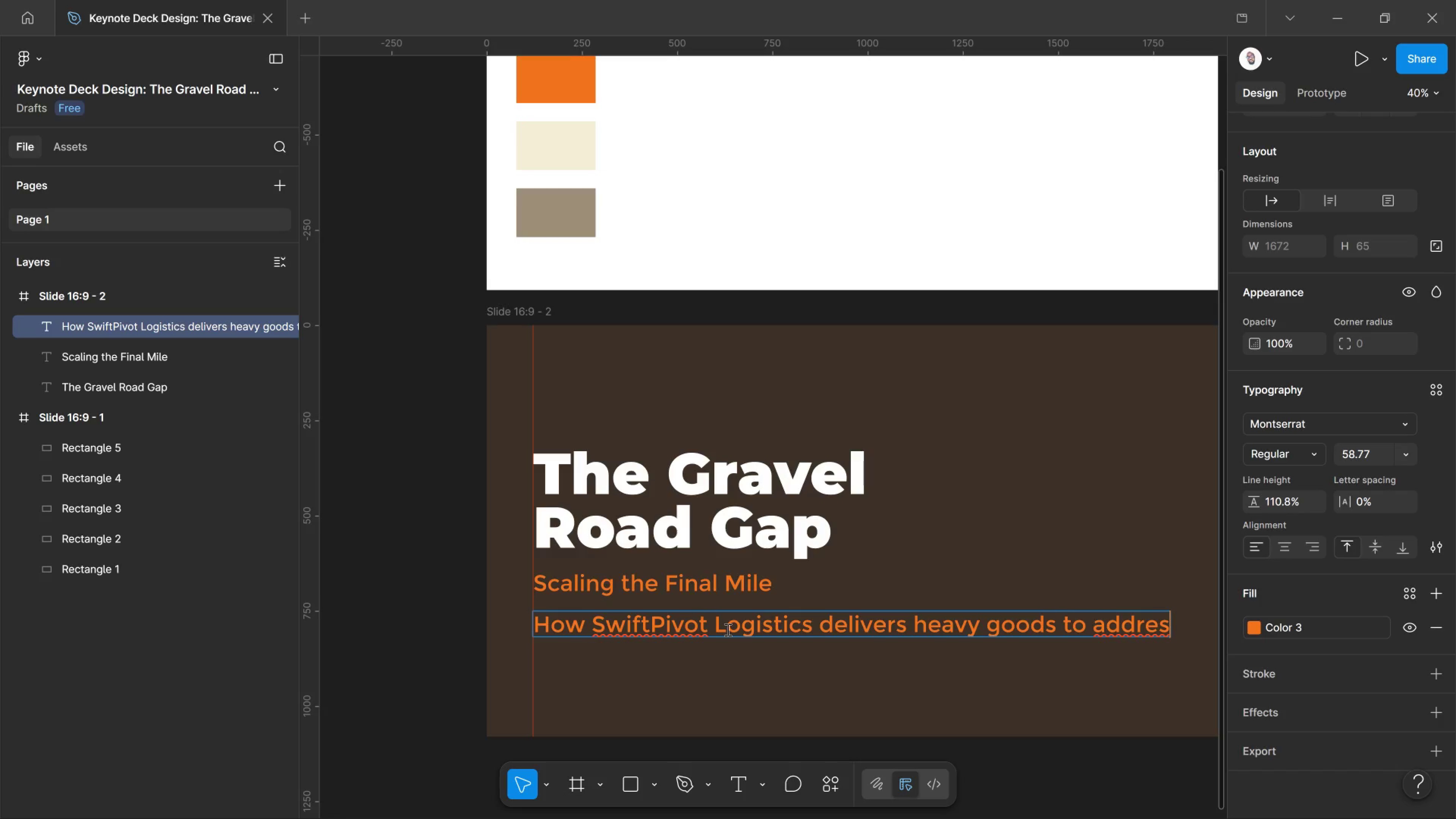 
type(ses )
key(Backspace)
 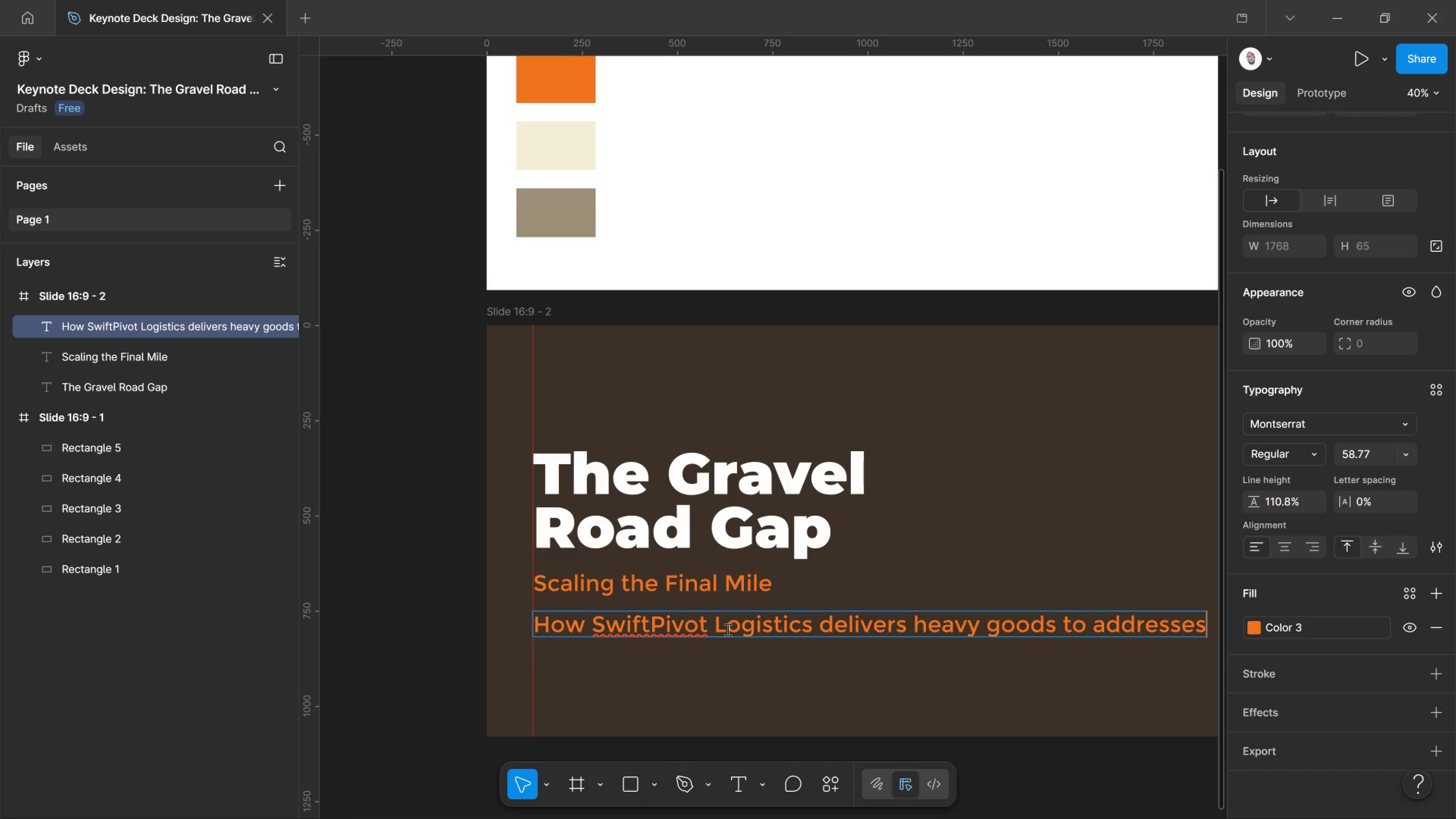 
key(Enter)
 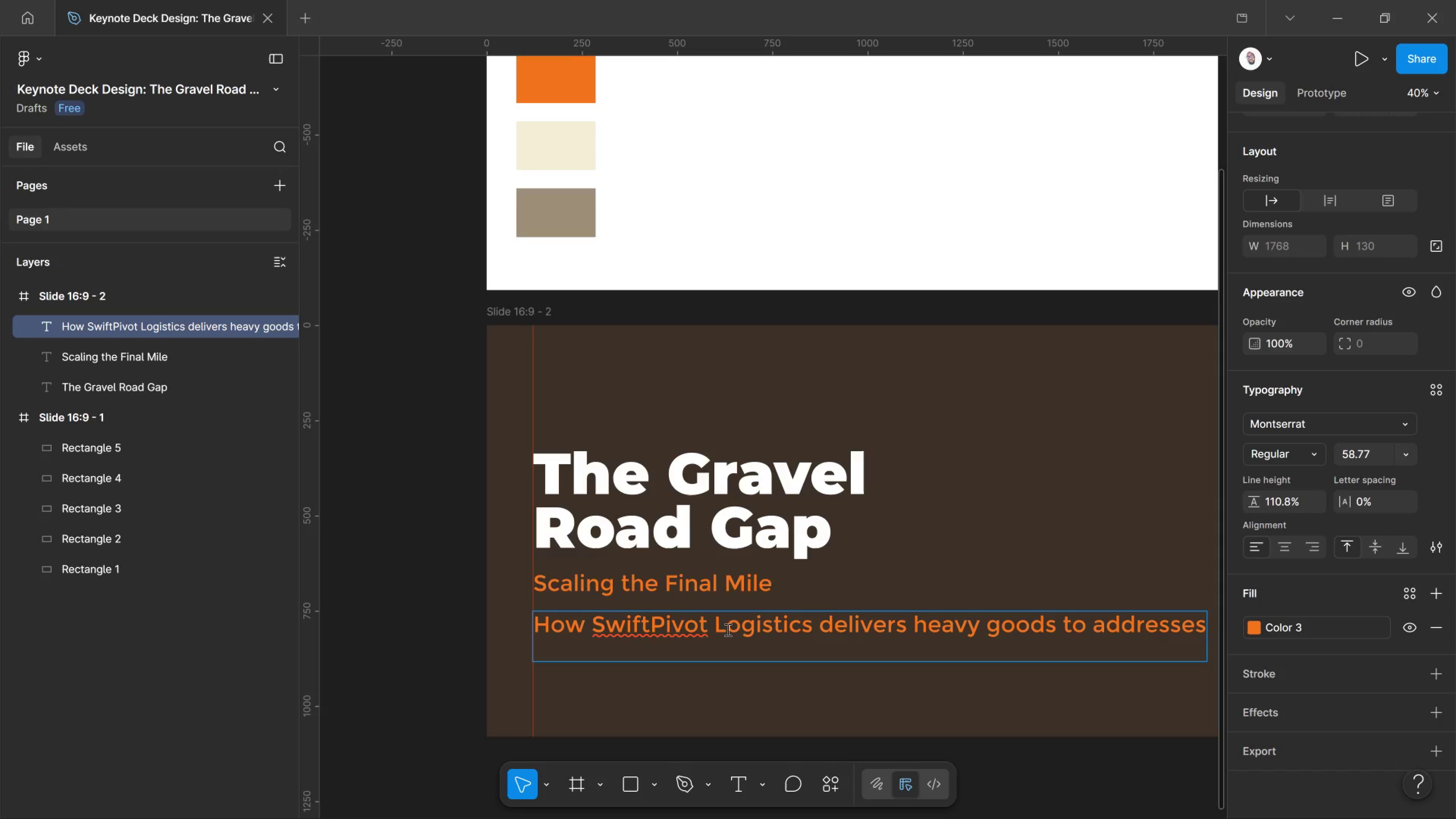 
type(traditional con=)
key(Backspace)
key(Backspace)
type(u)
 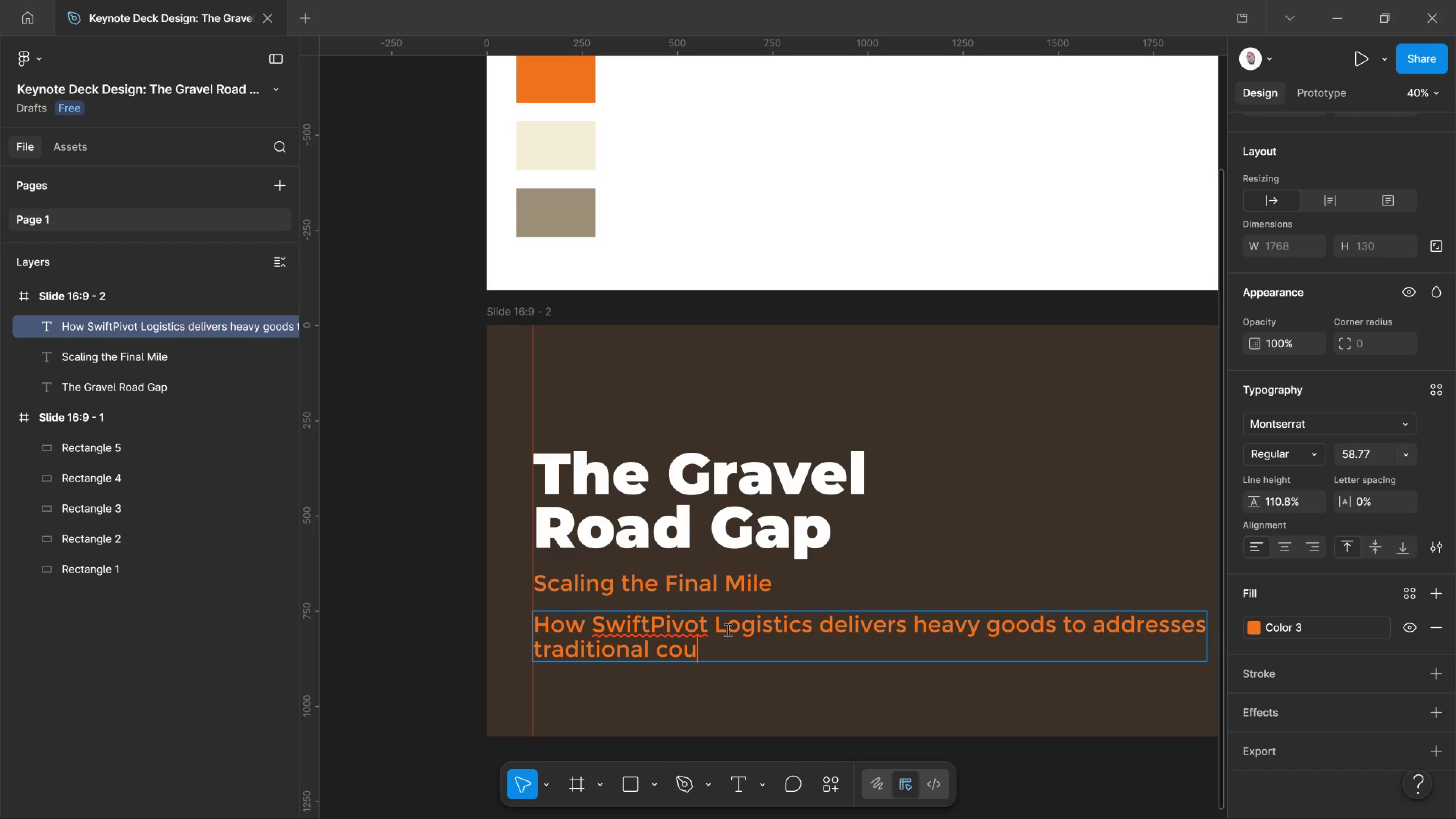 
type(riers refuse to serve )
key(Backspace)
type(.)
 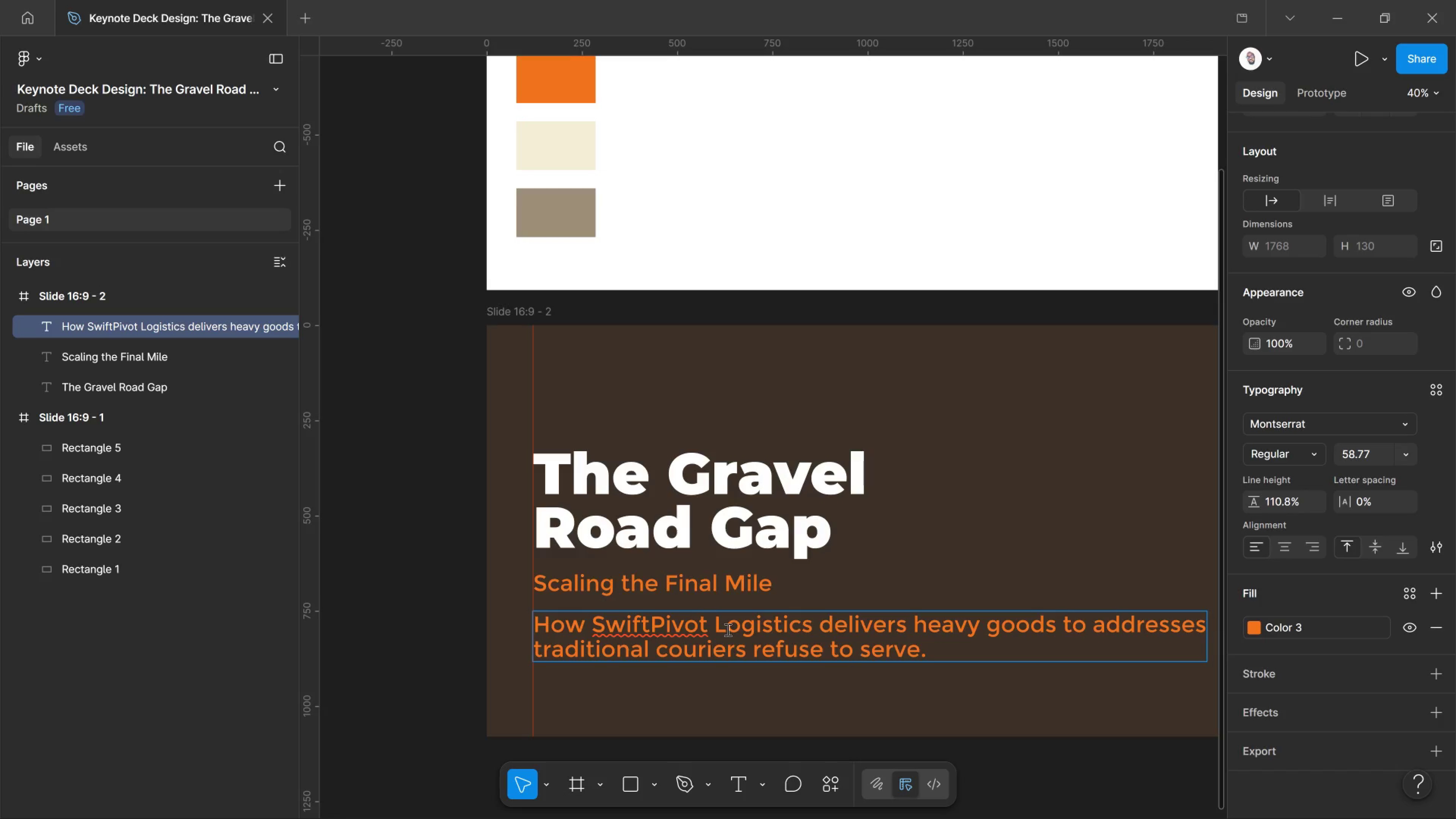 
key(Control+A)
 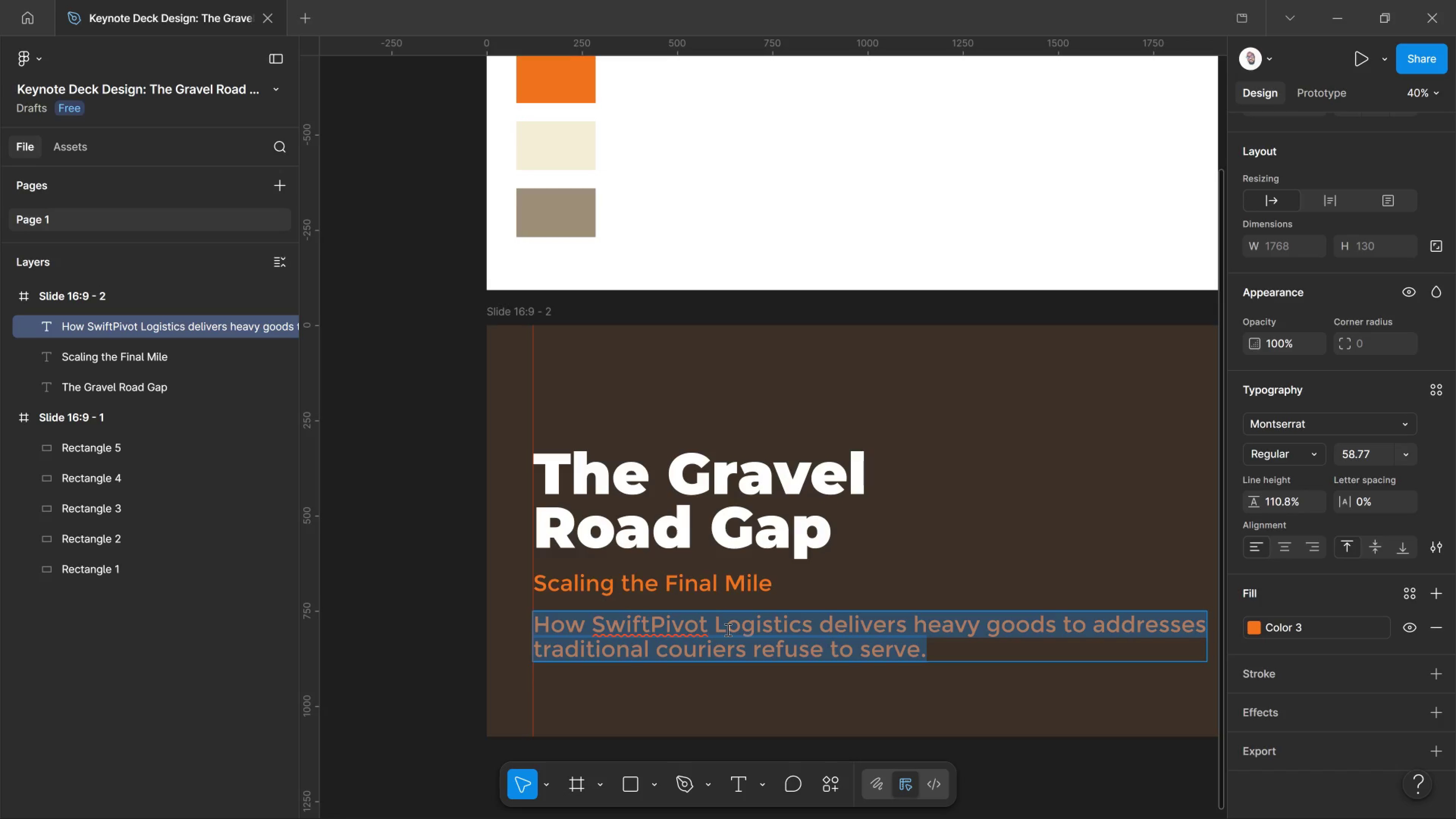 
key(Control+Shift+Comma)
 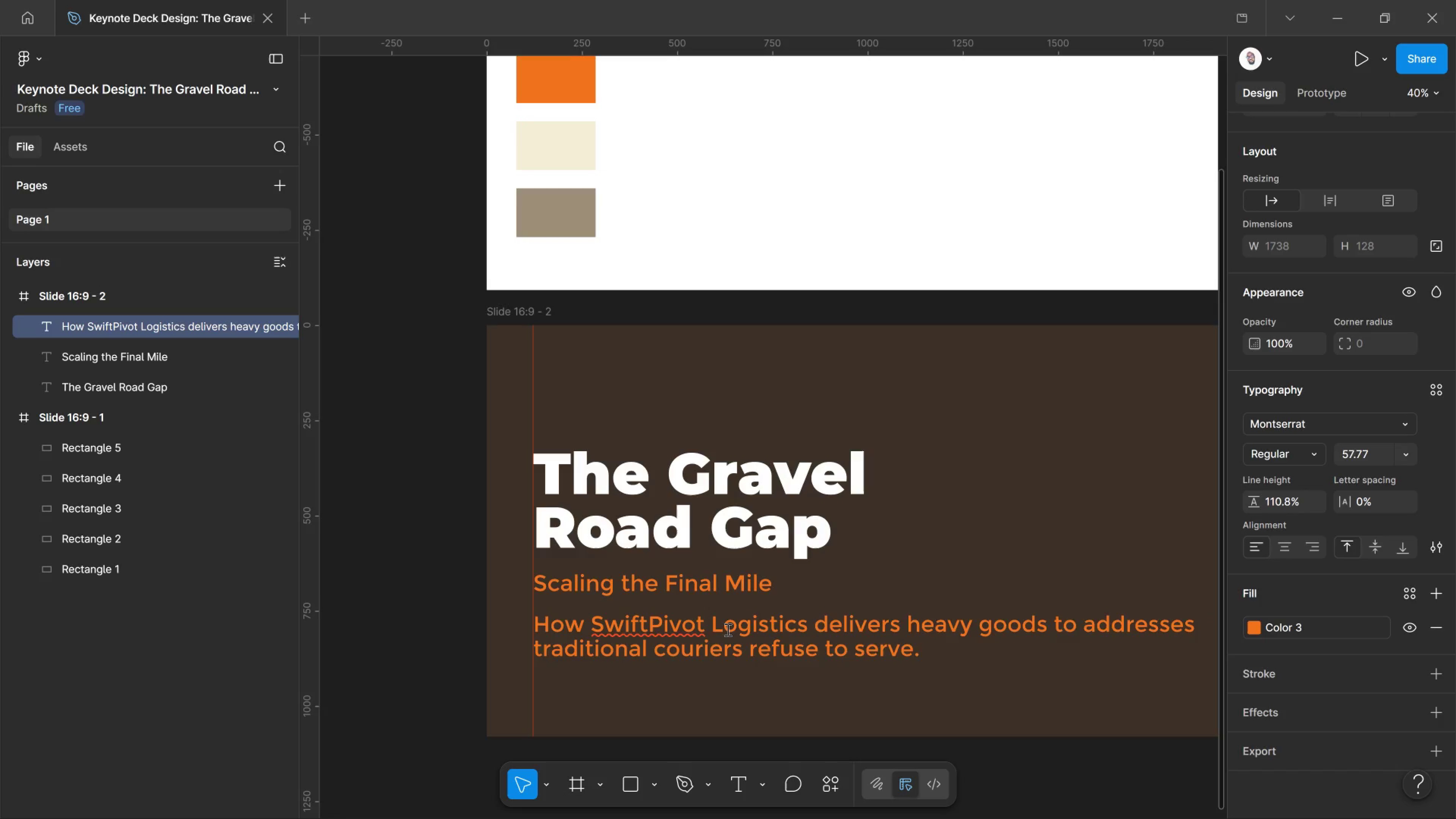 
key(Control+Shift+Comma)
 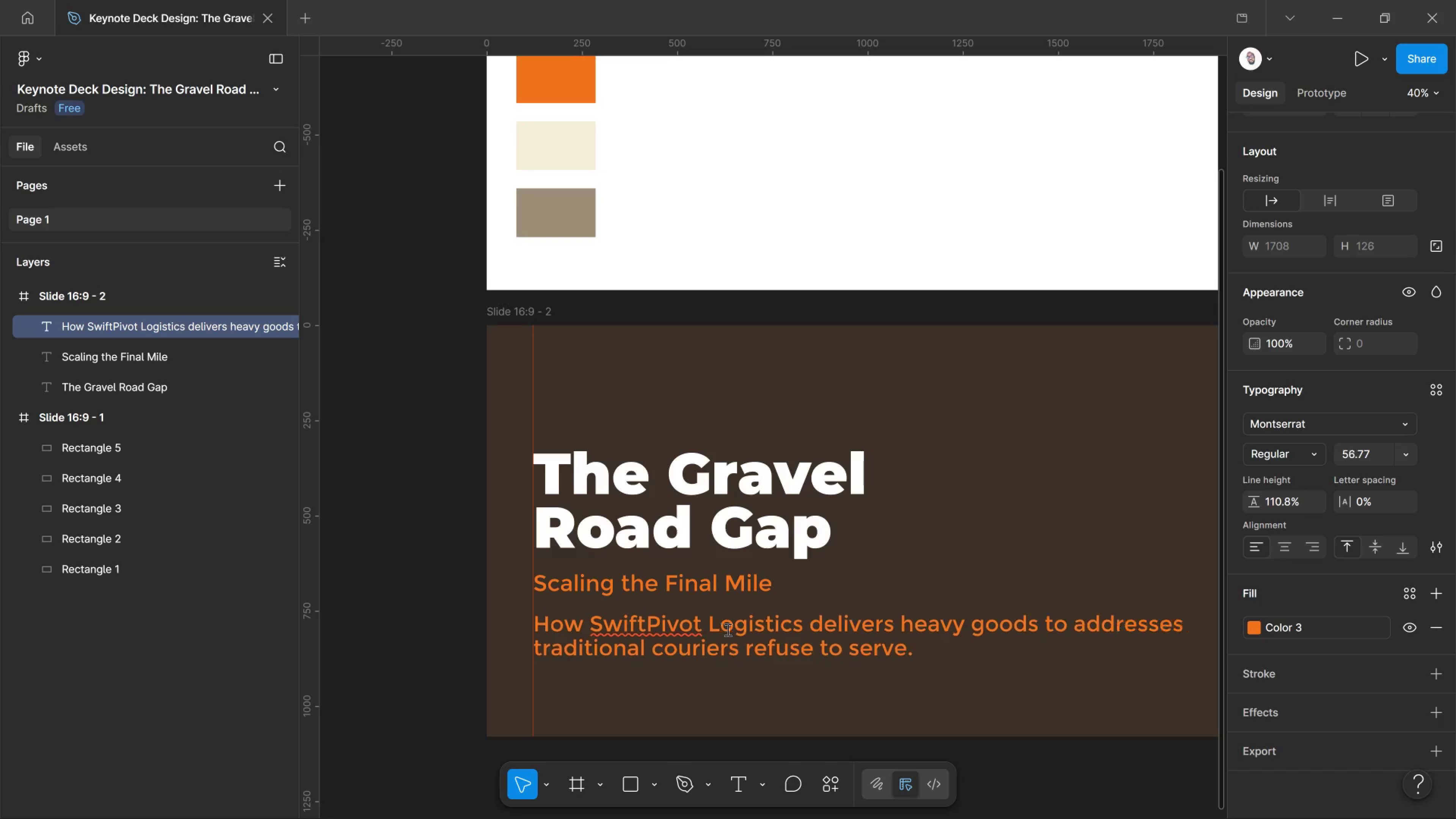 
key(Control+Shift+Comma)
 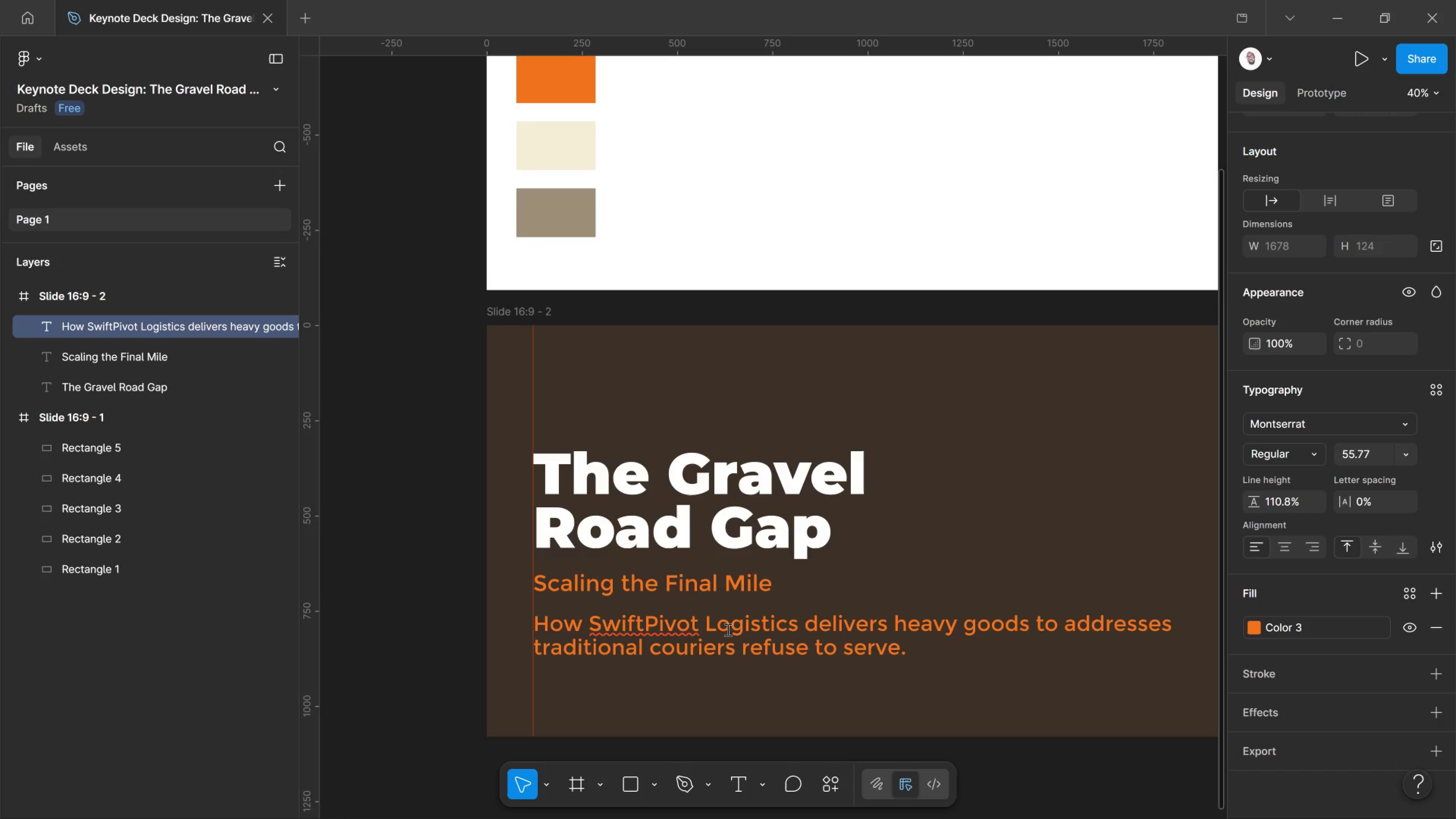 
key(Control+Shift+Comma)
 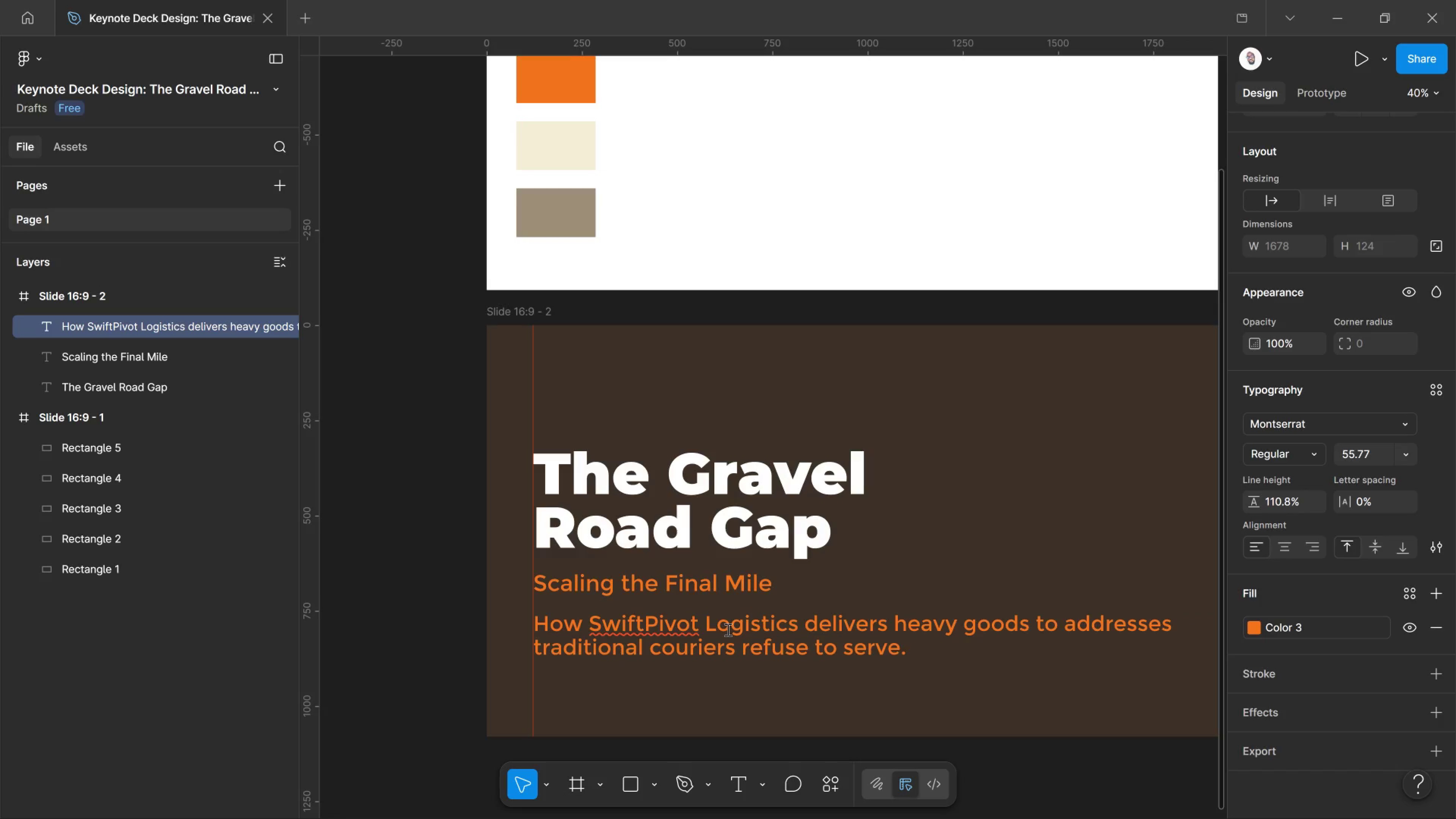 
key(Control+Shift+Comma)
 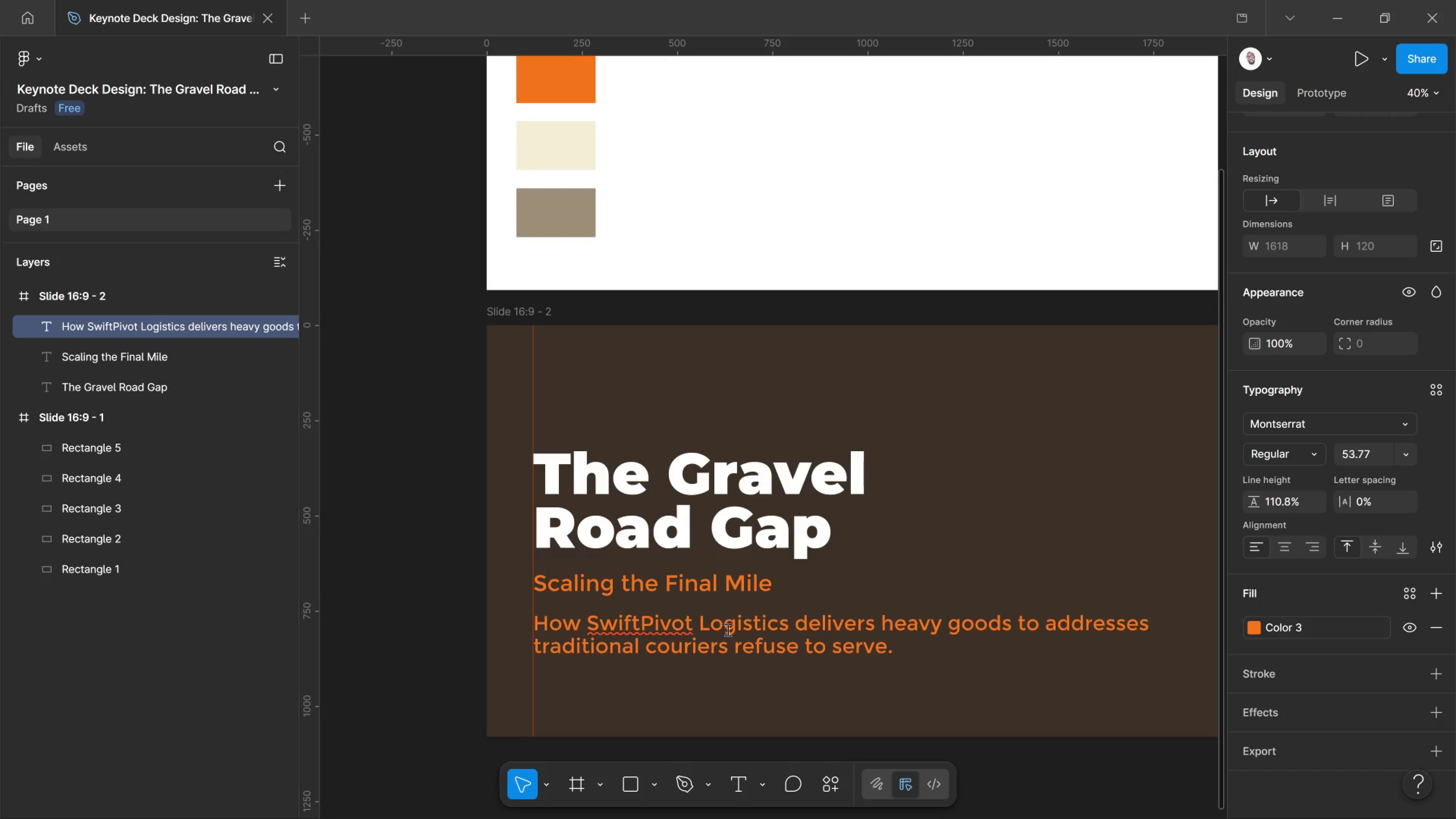 
hold_key(key=Comma, duration=0.96)
 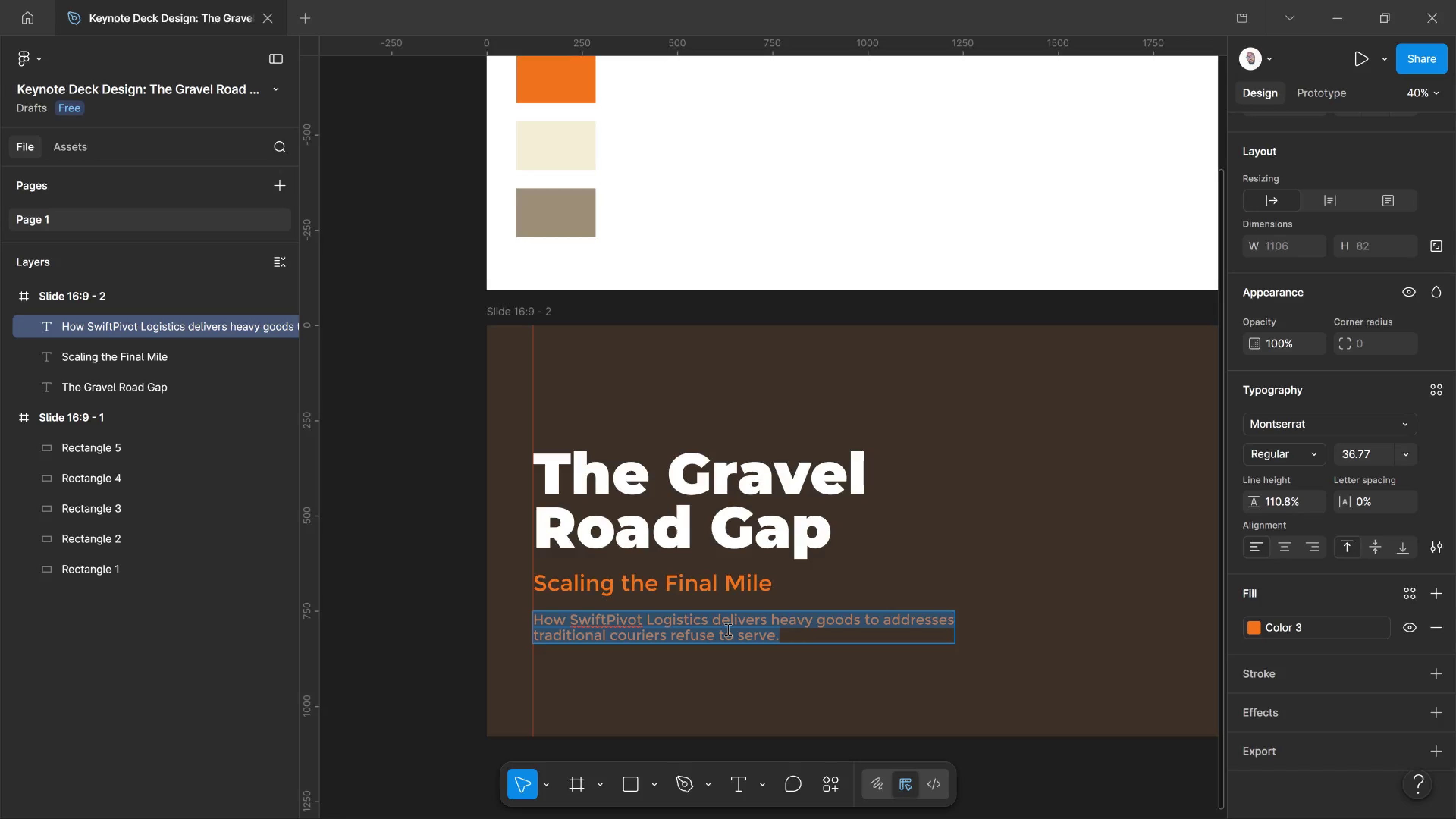 
wait(10.4)
 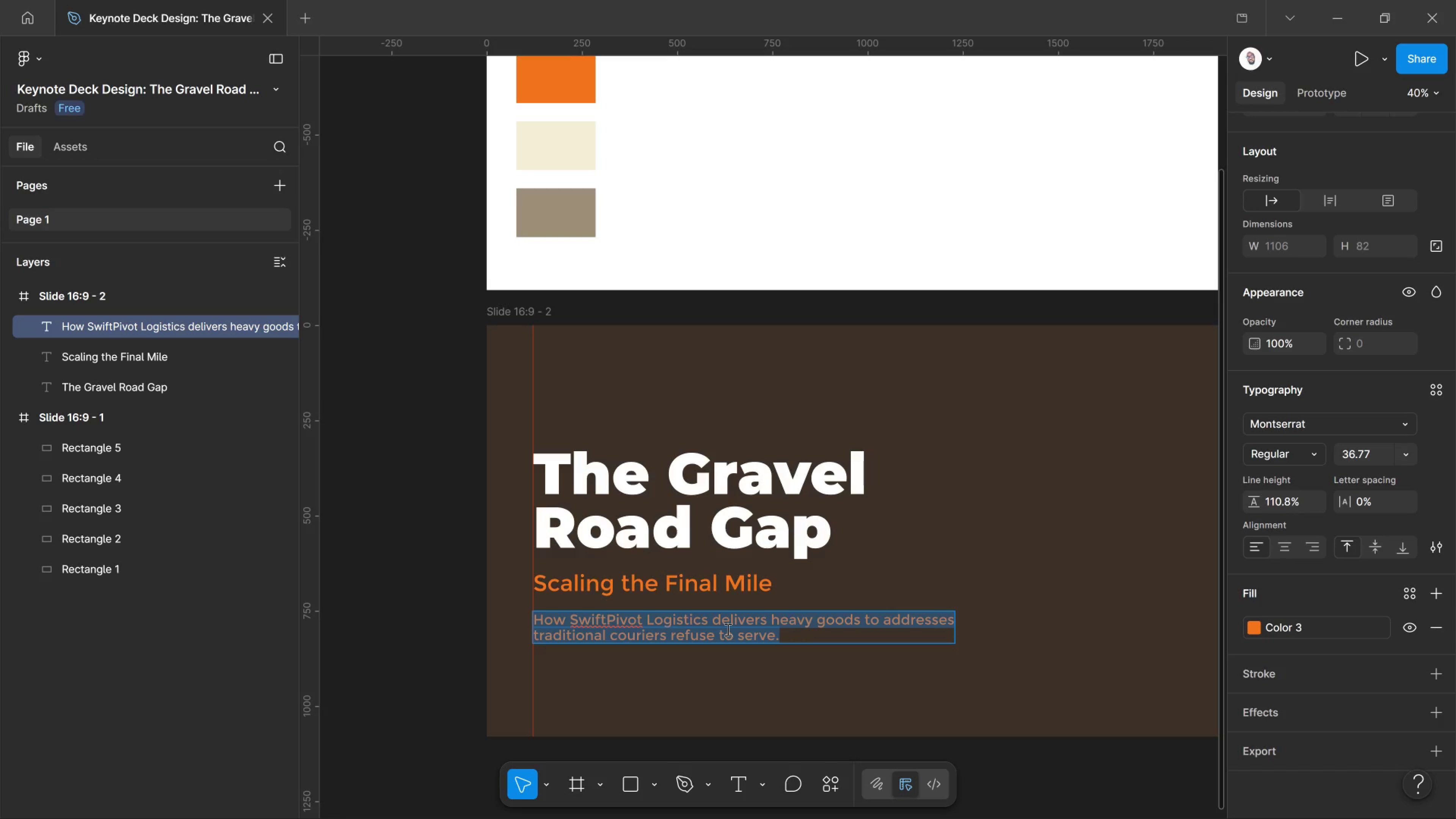 
left_click([1290, 458])
 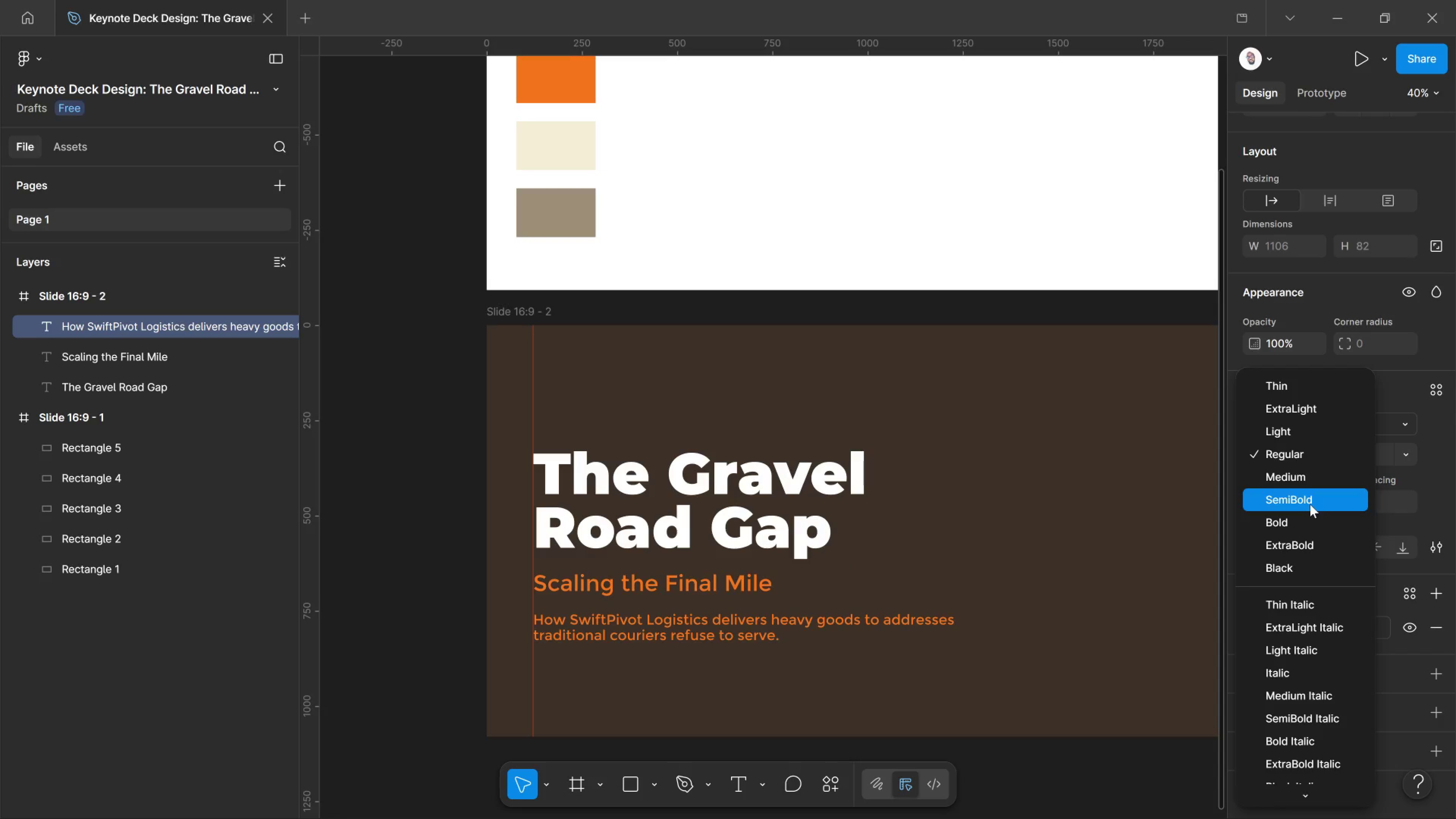 
left_click([1447, 498])
 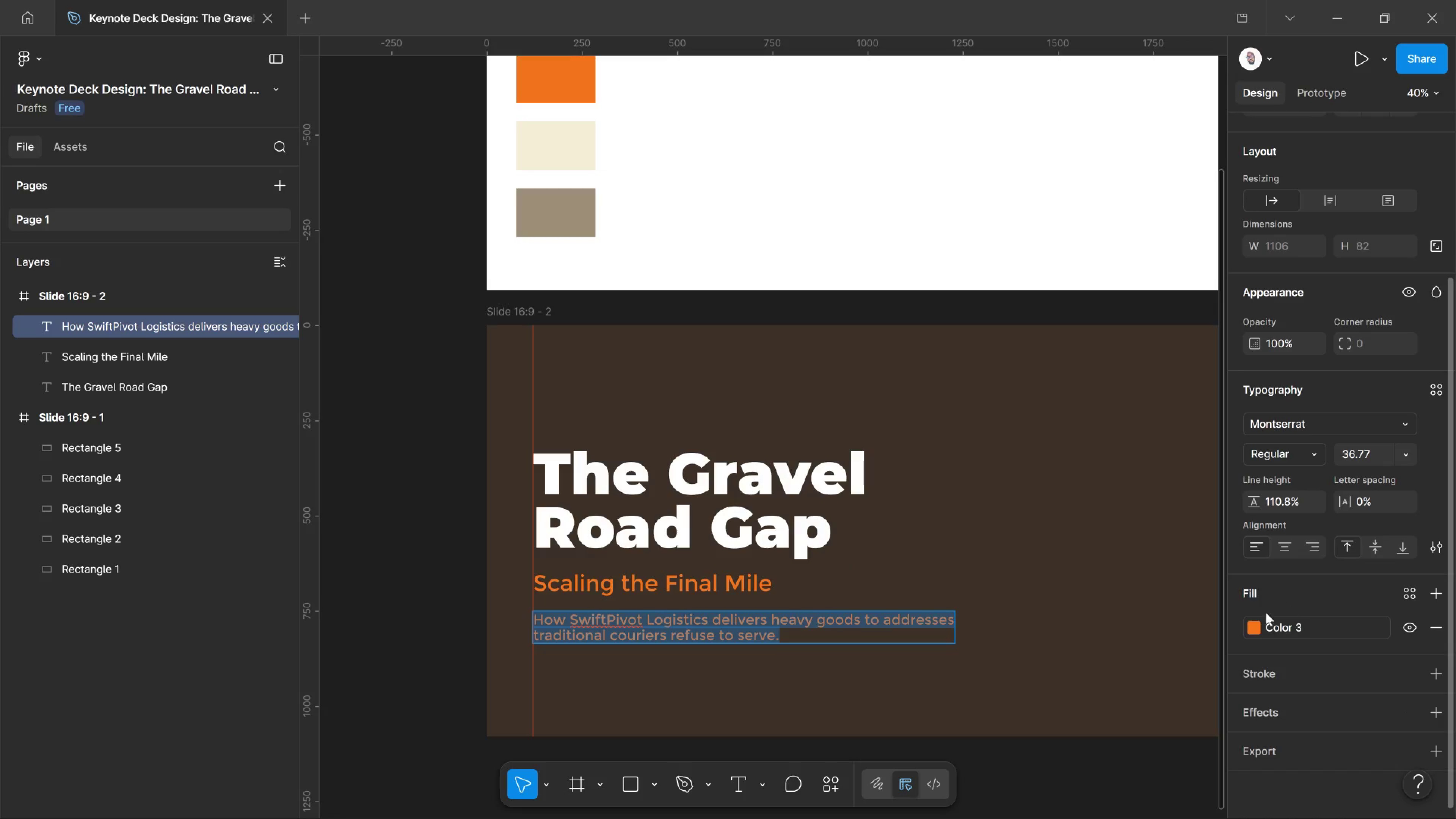 
left_click([1256, 628])
 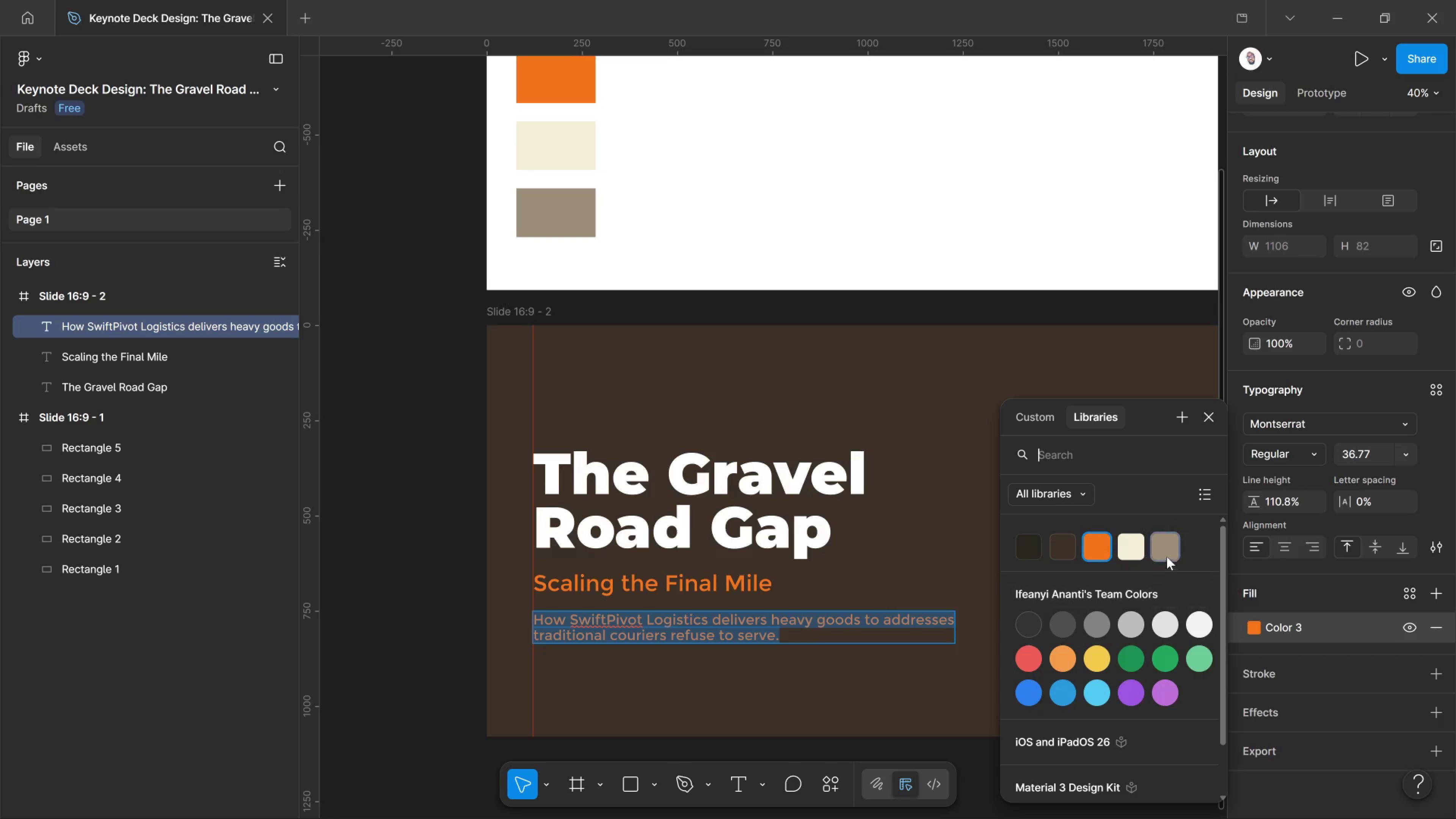 
left_click([1165, 543])
 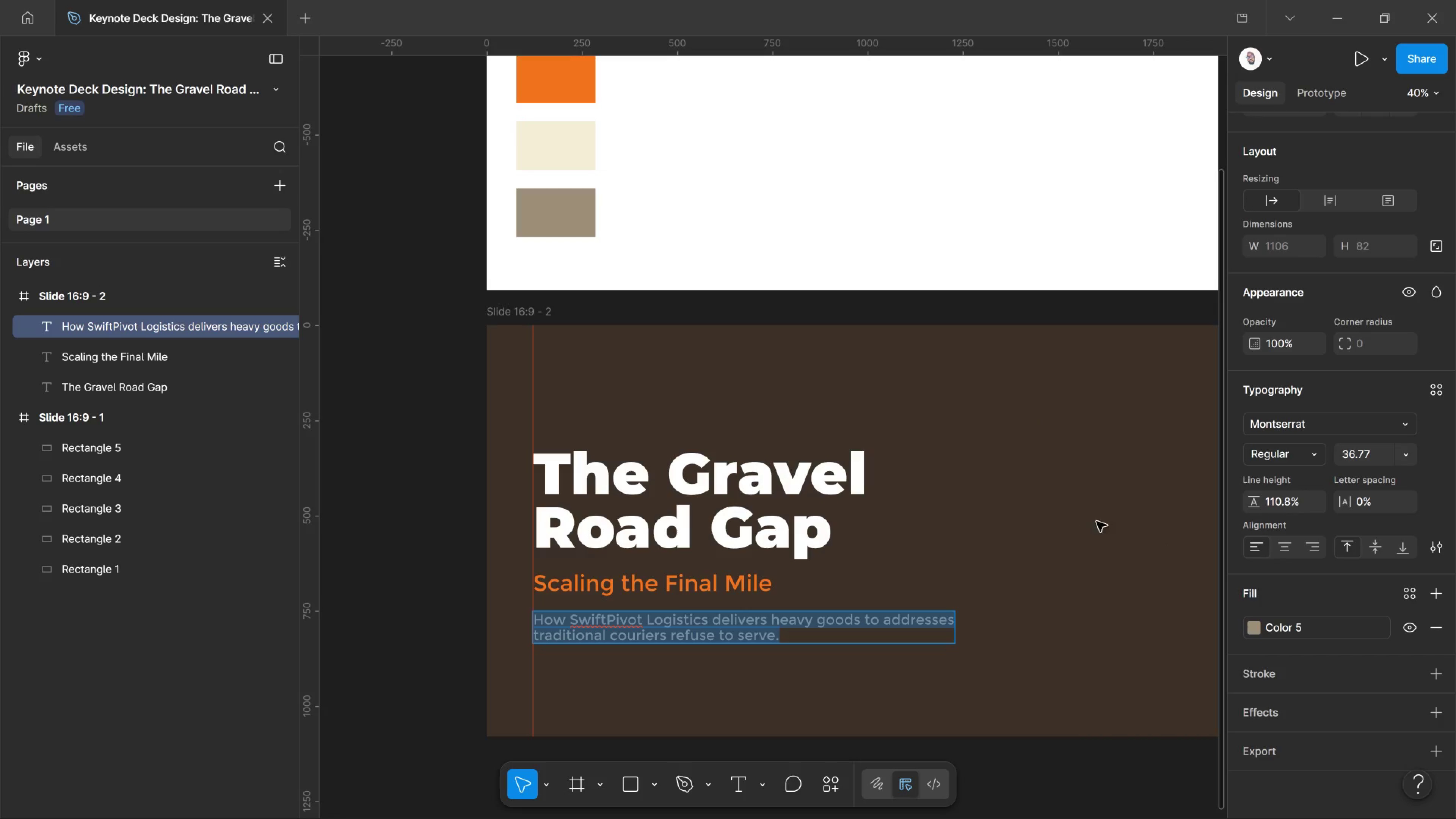 
wait(9.93)
 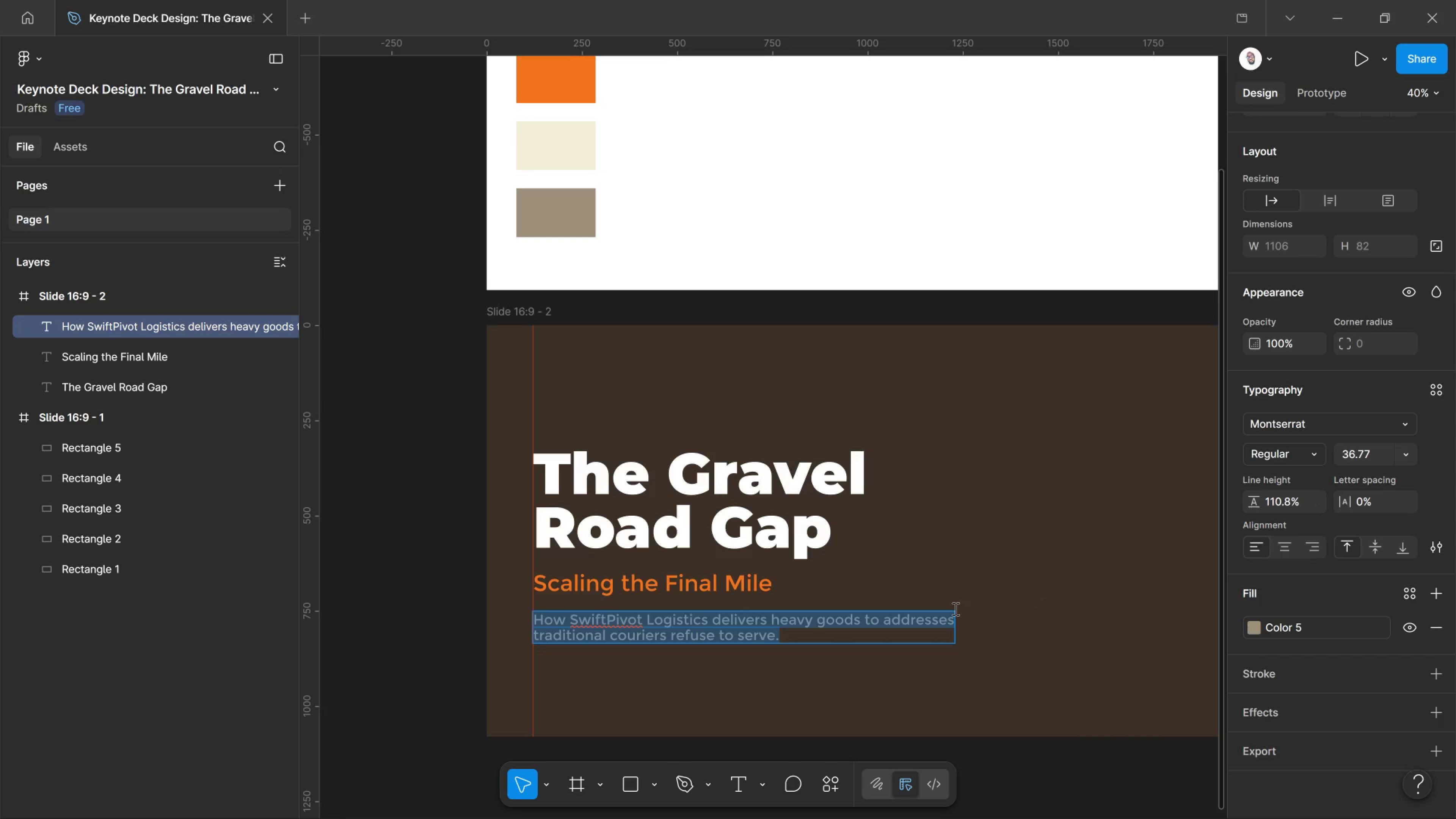 
key(Control+Shift+Comma)
 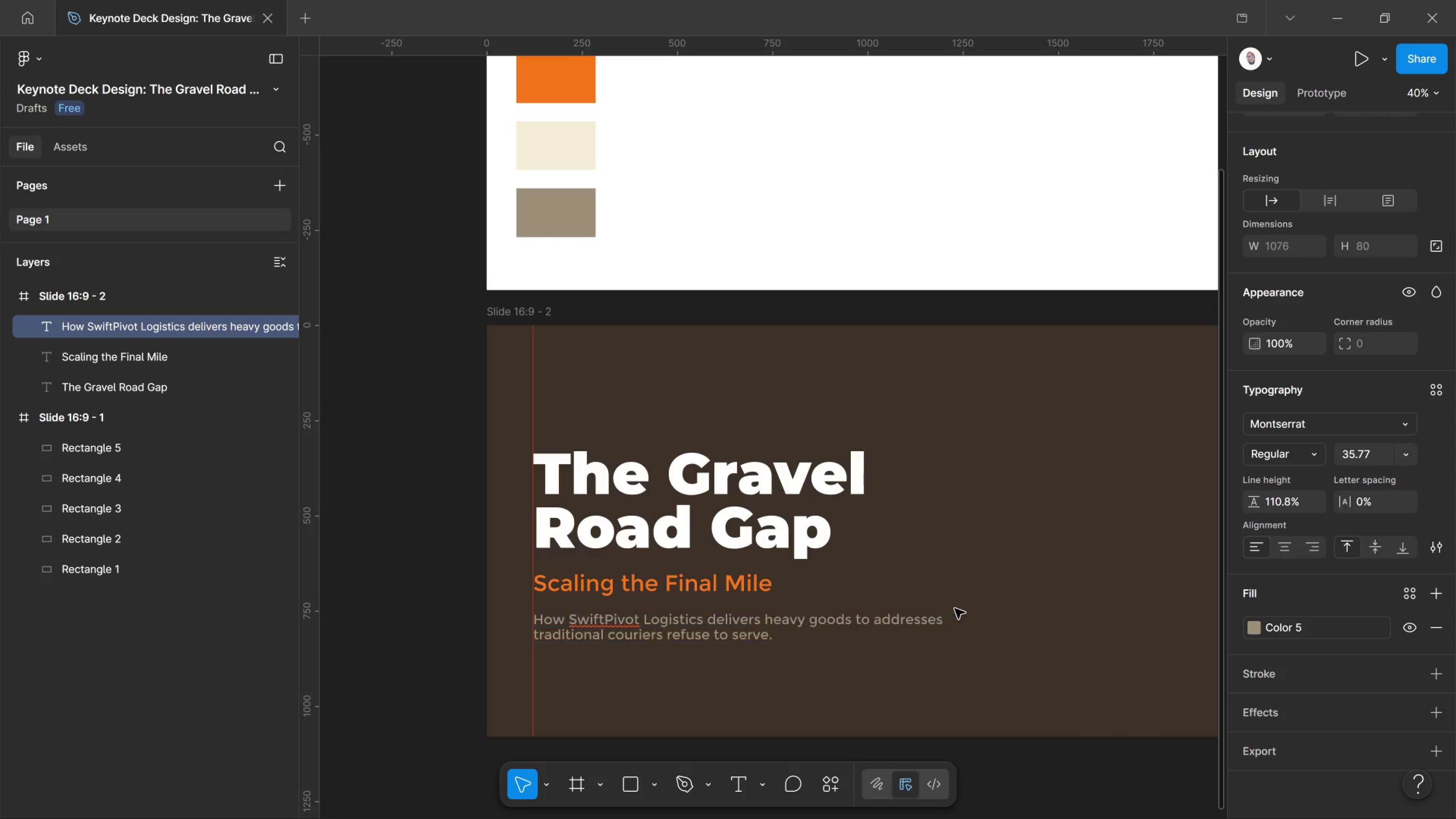 
key(Control+Shift+Comma)
 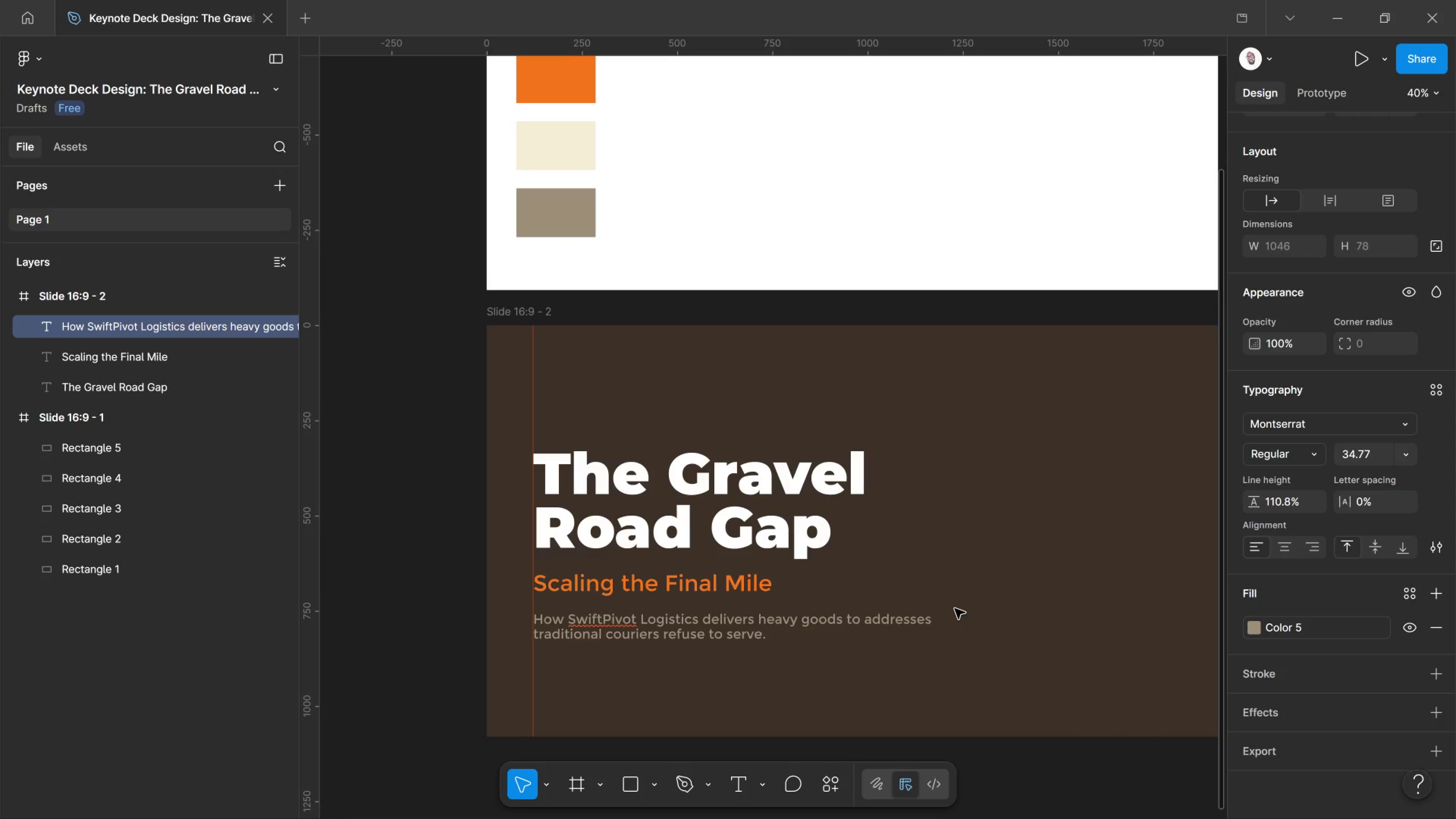 
key(Control+Shift+Comma)
 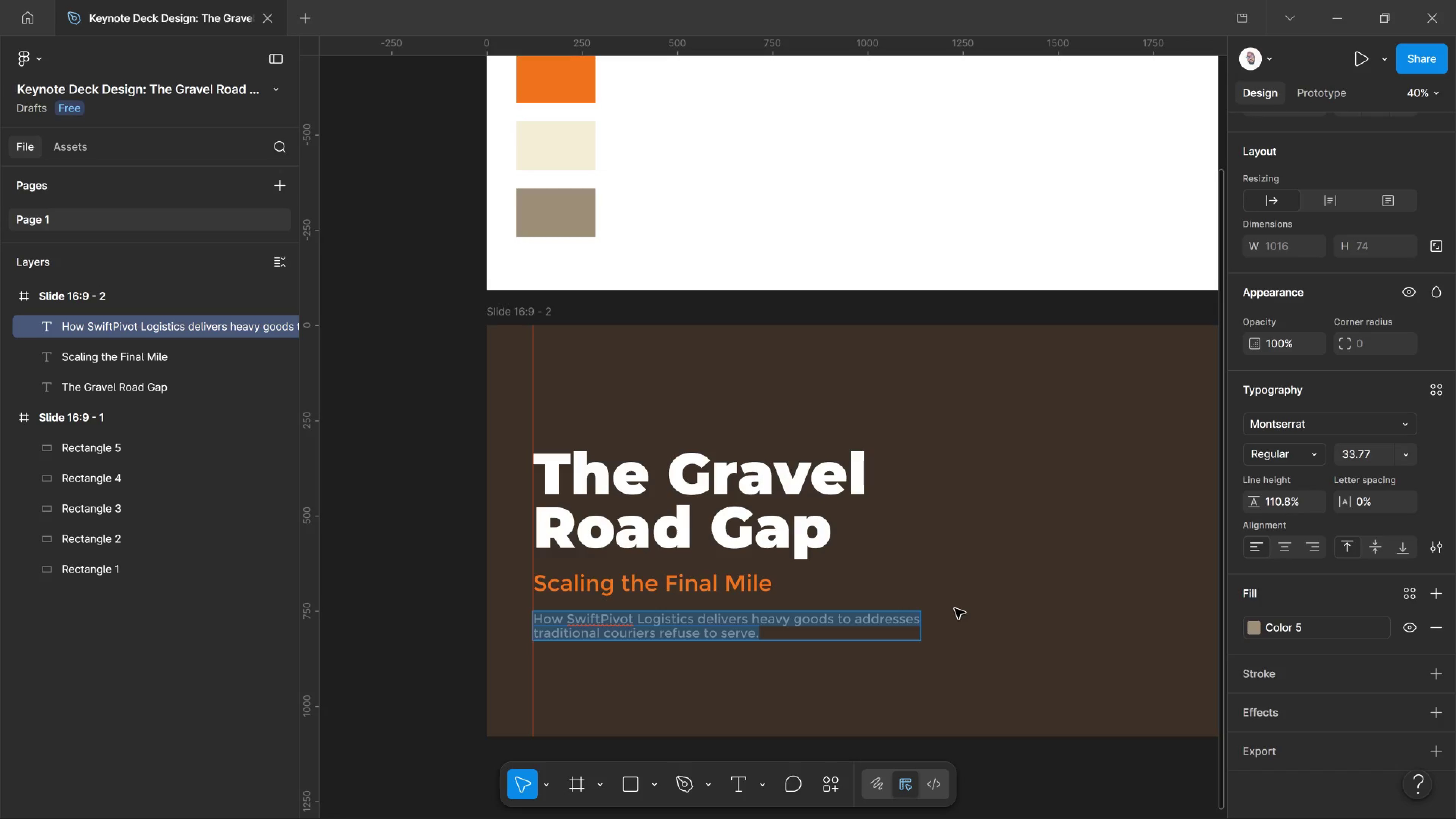 
wait(30.44)
 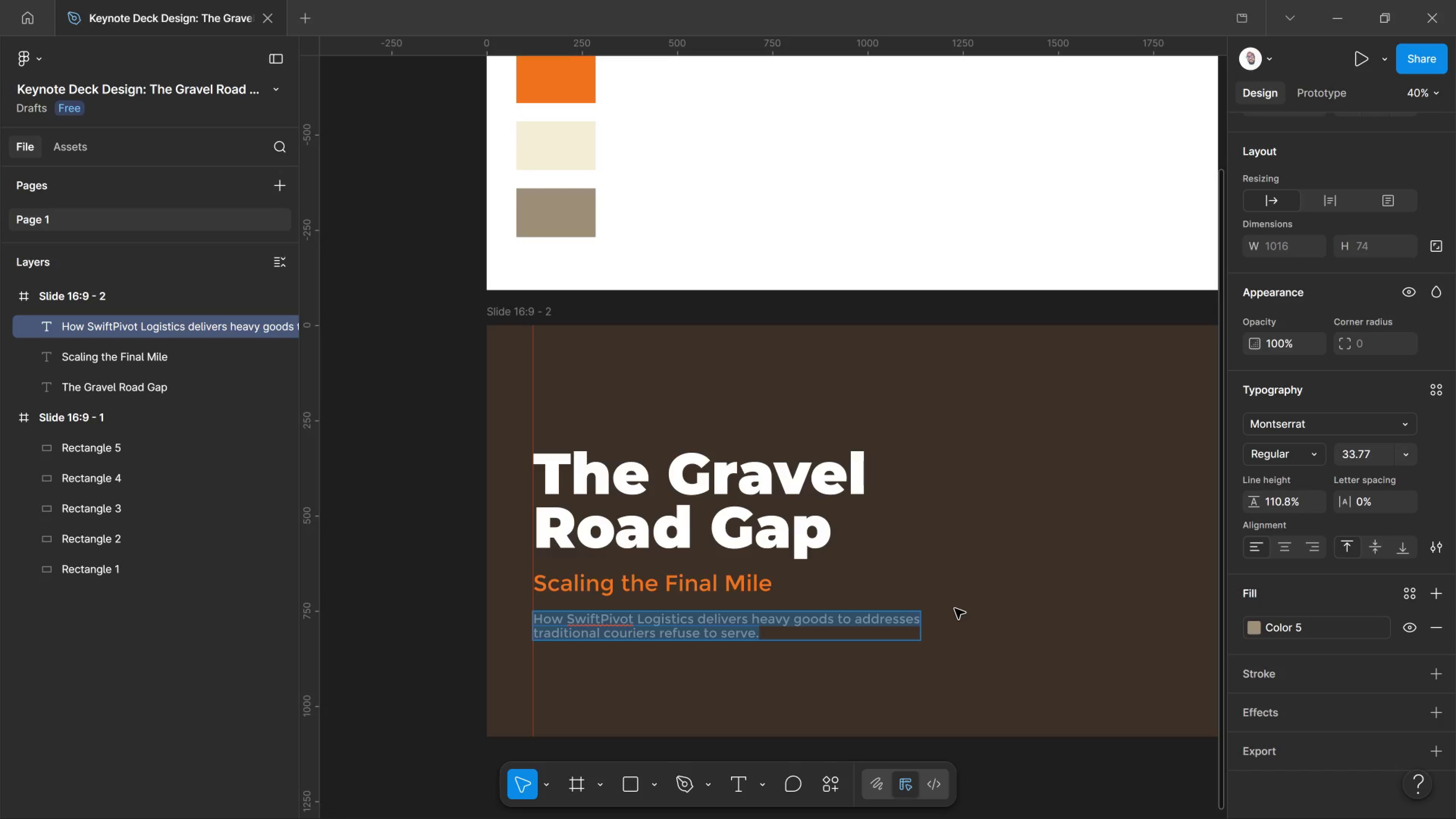 
left_click([1320, 428])
 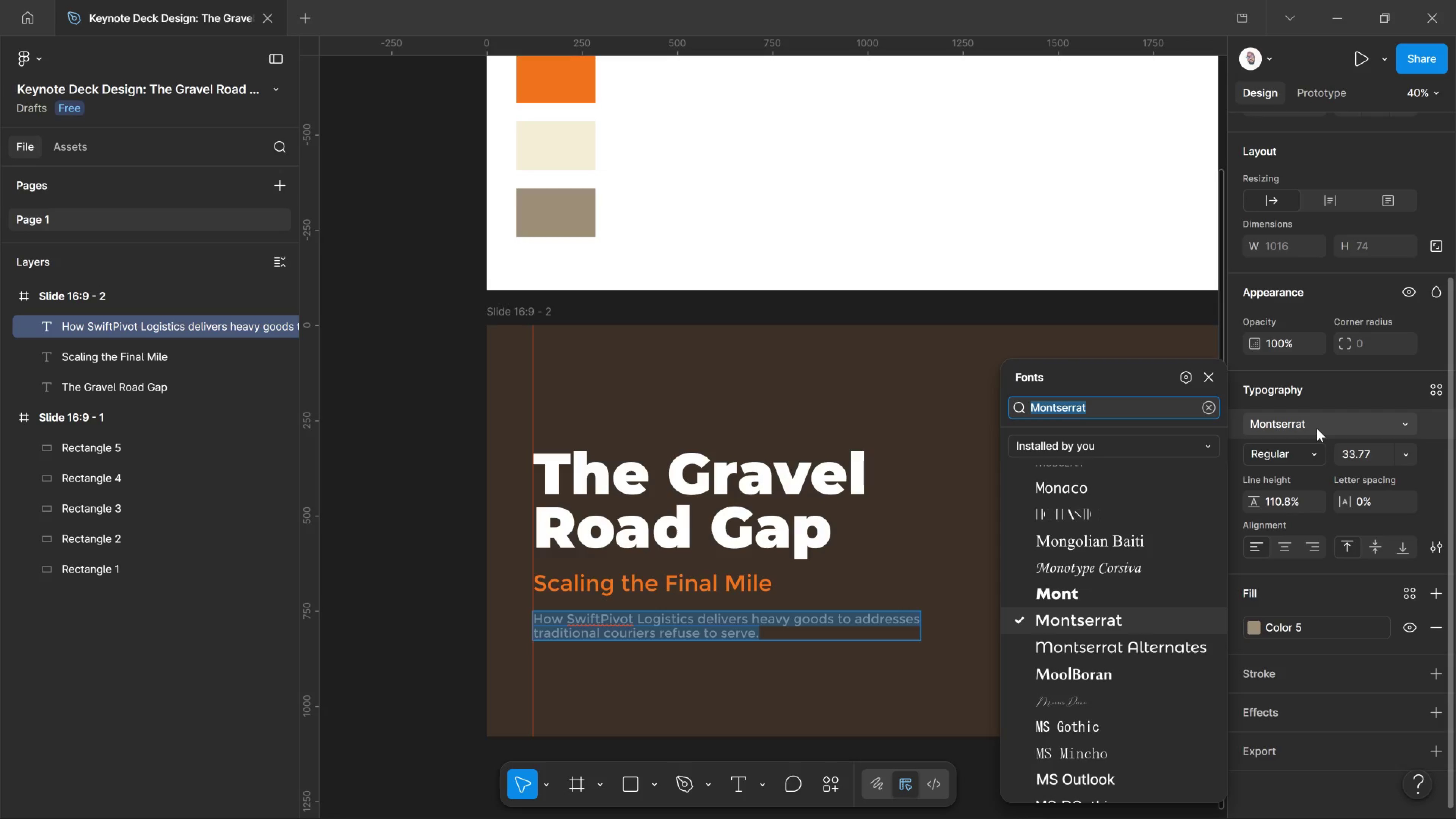 
type(soucre)
key(Backspace)
key(Backspace)
key(Backspace)
key(Backspace)
key(Backspace)
key(Backspace)
key(Backspace)
 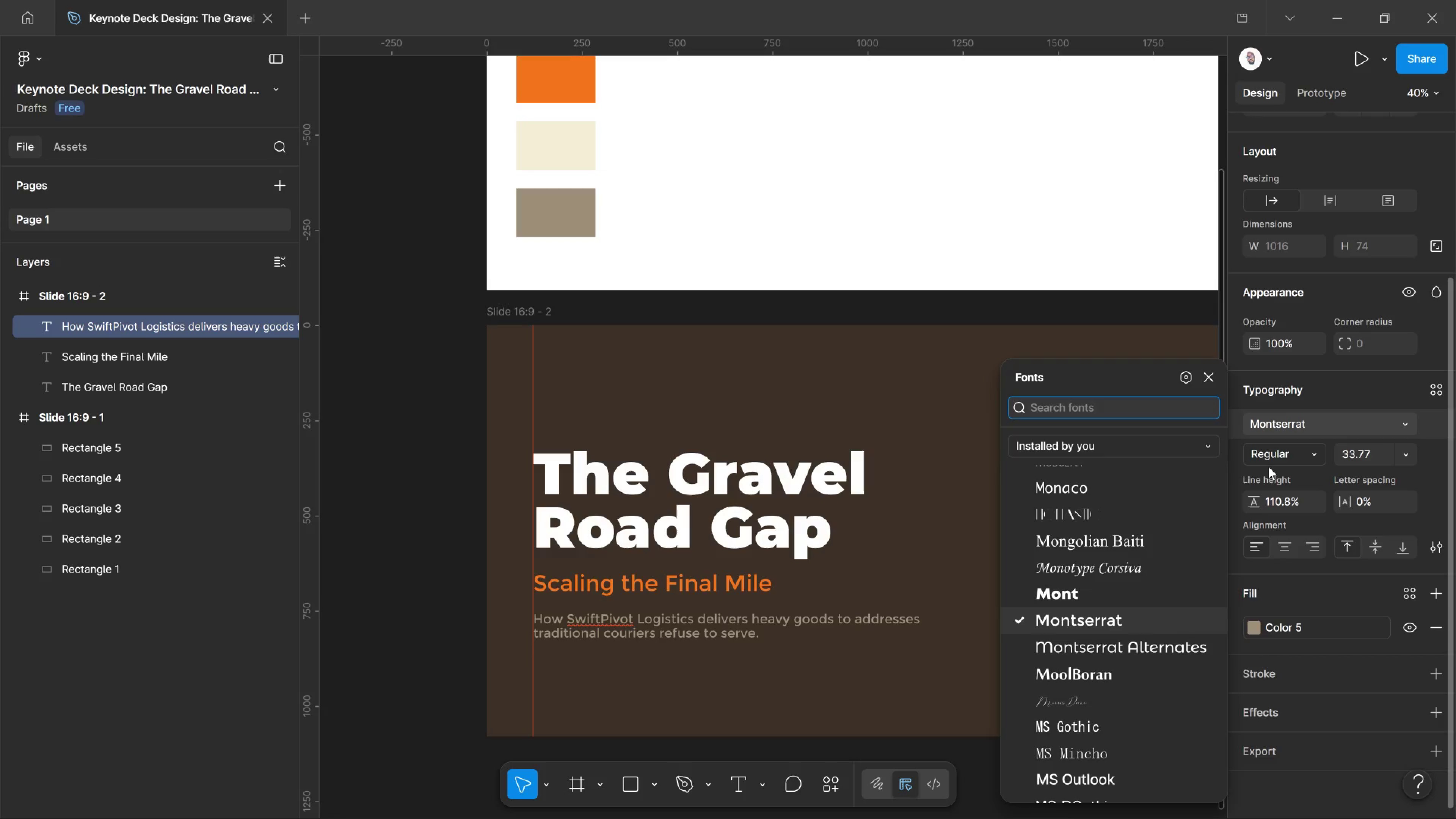 
key(Alt+Tab)
 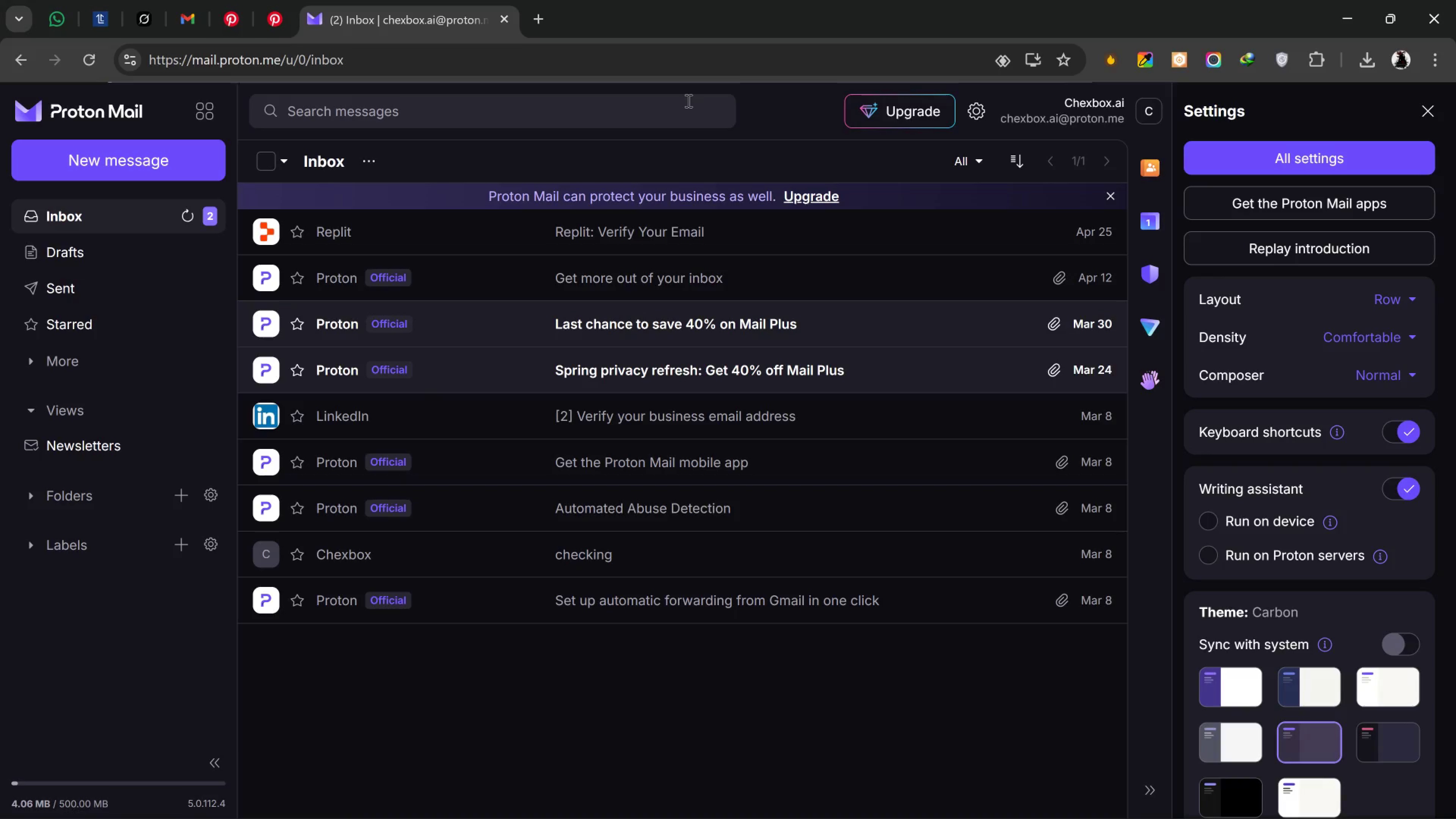 
mouse_move([863, 112])
 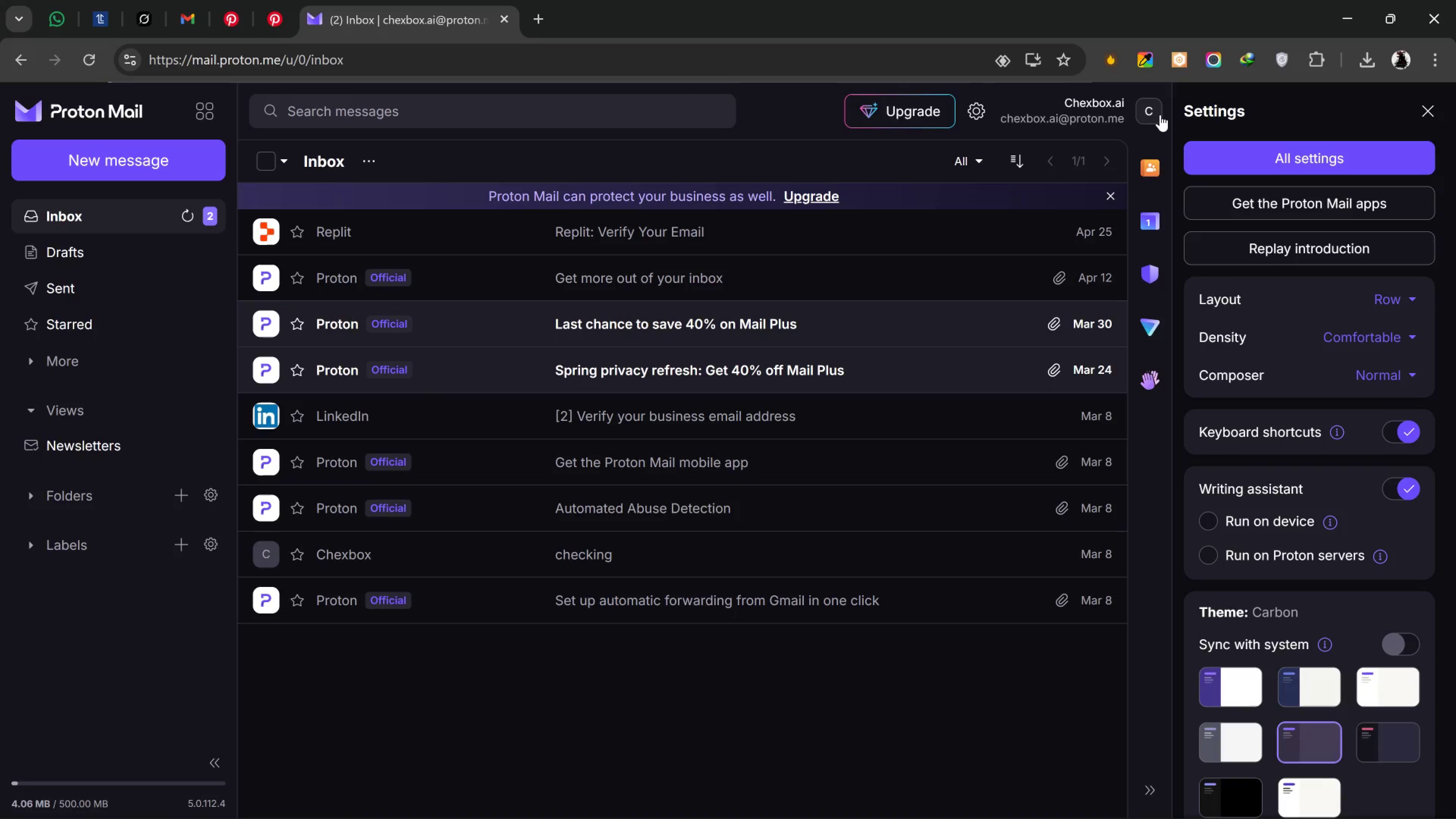 
left_click([1158, 113])
 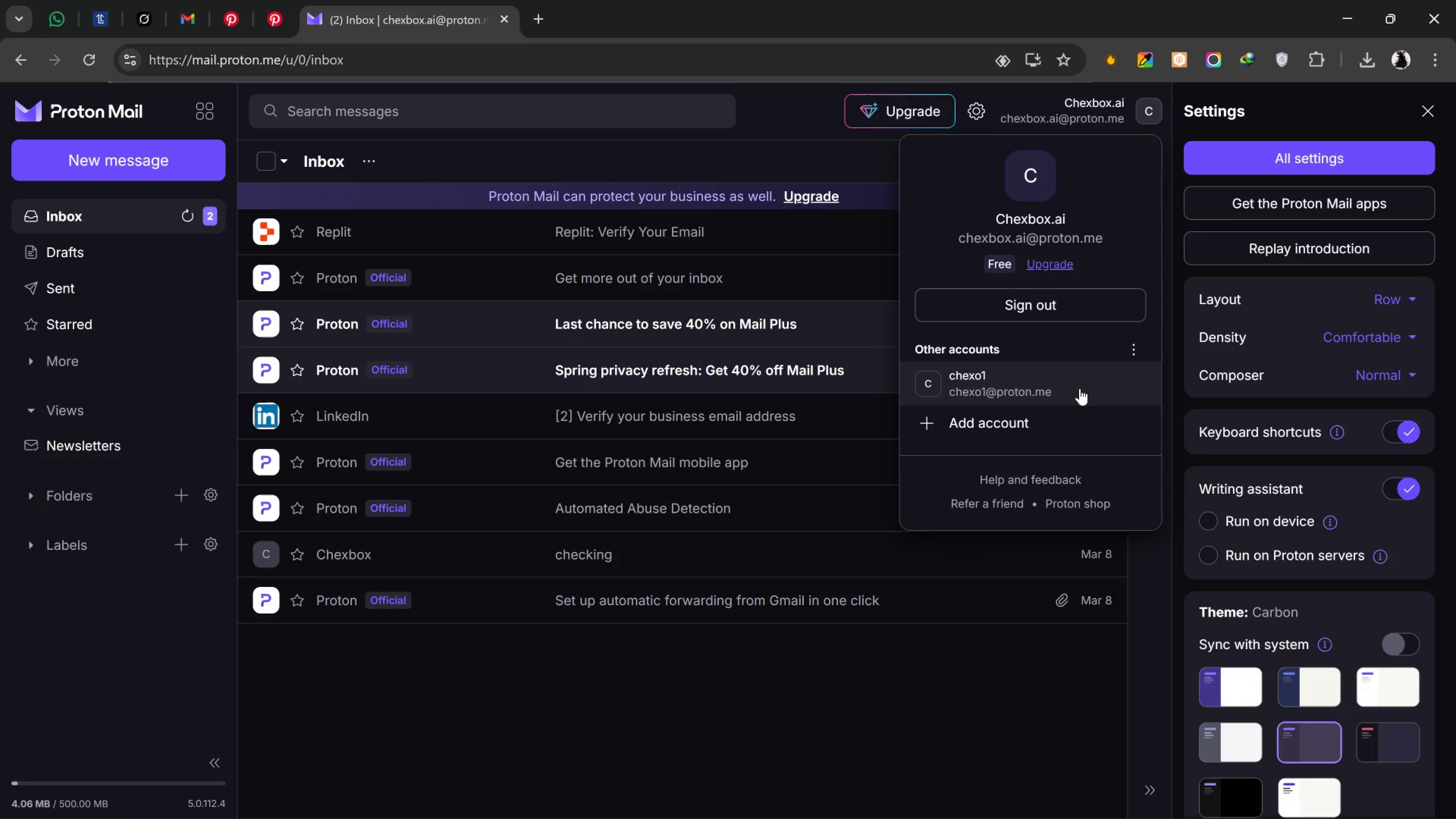 
left_click([1056, 396])
 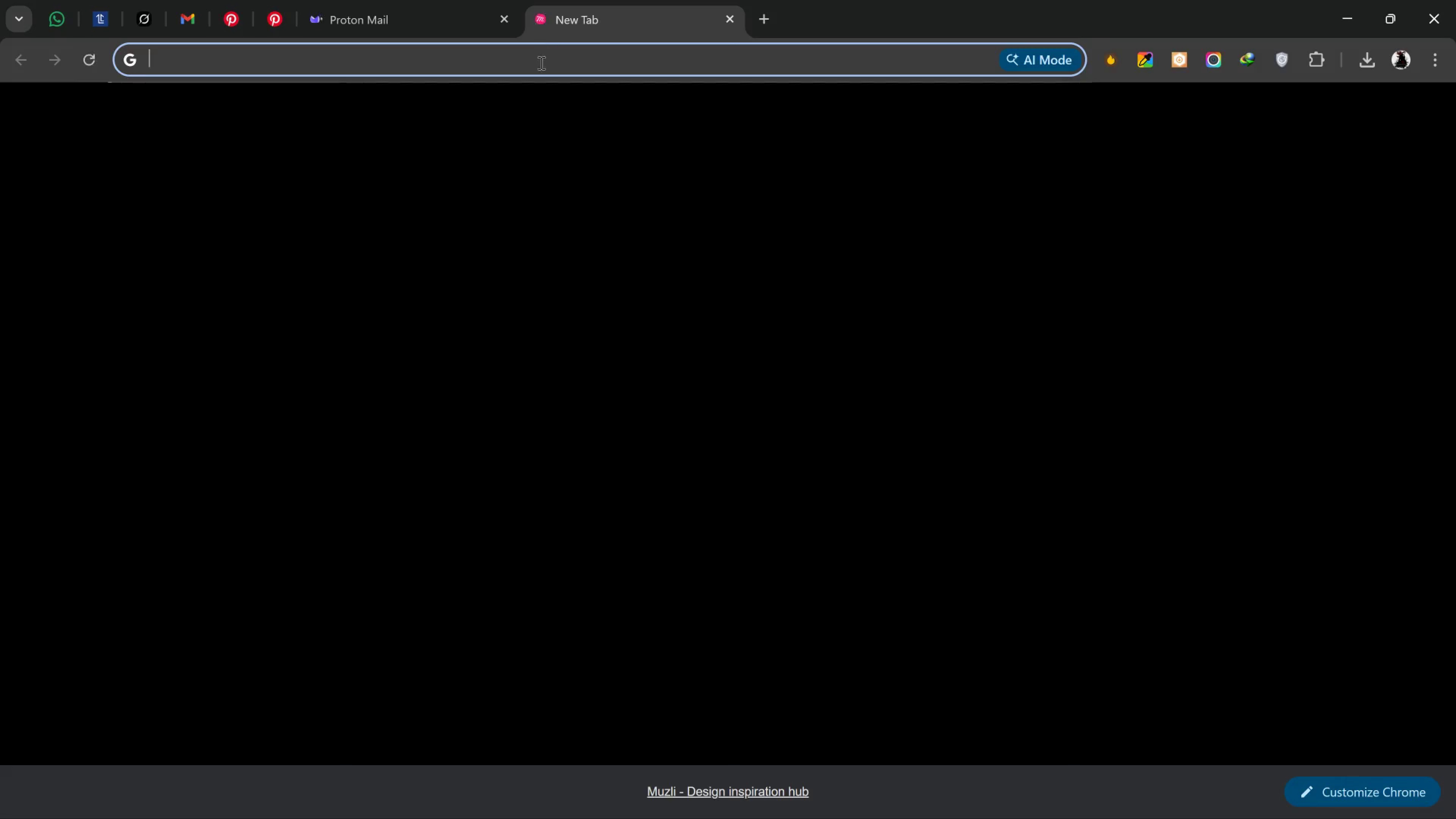 
type(soure sans)
 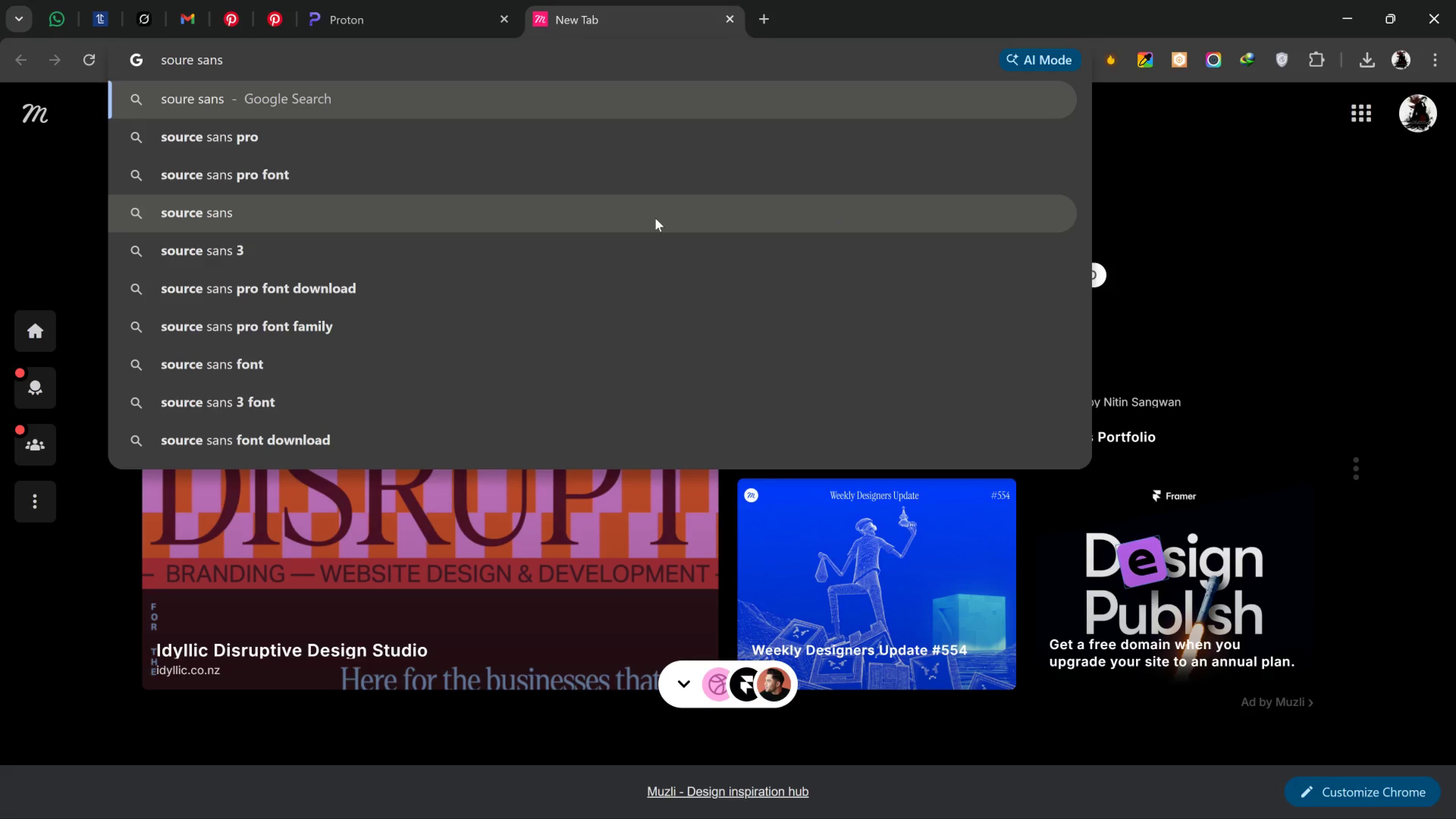 
left_click([646, 249])
 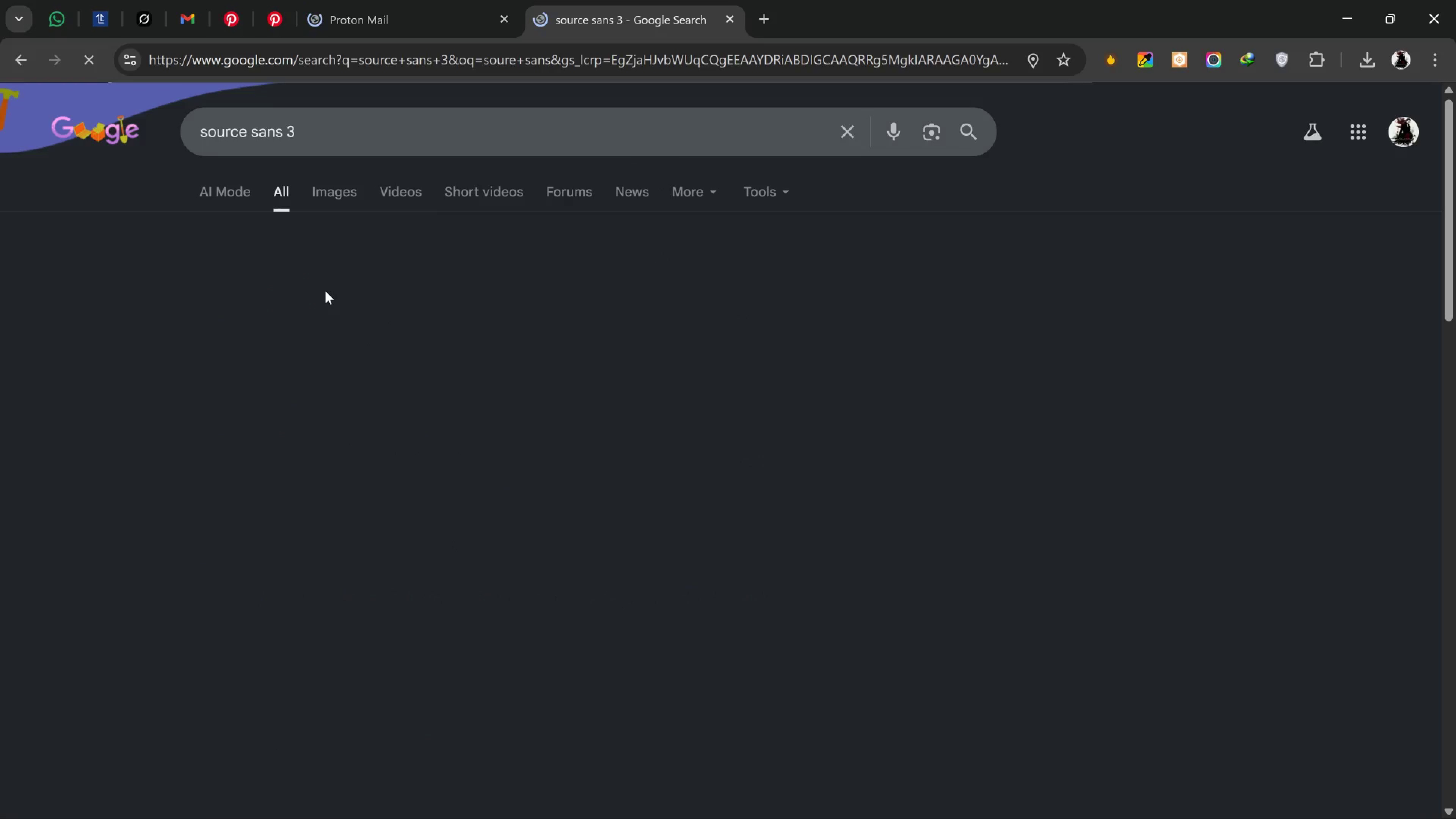 
wait(6.16)
 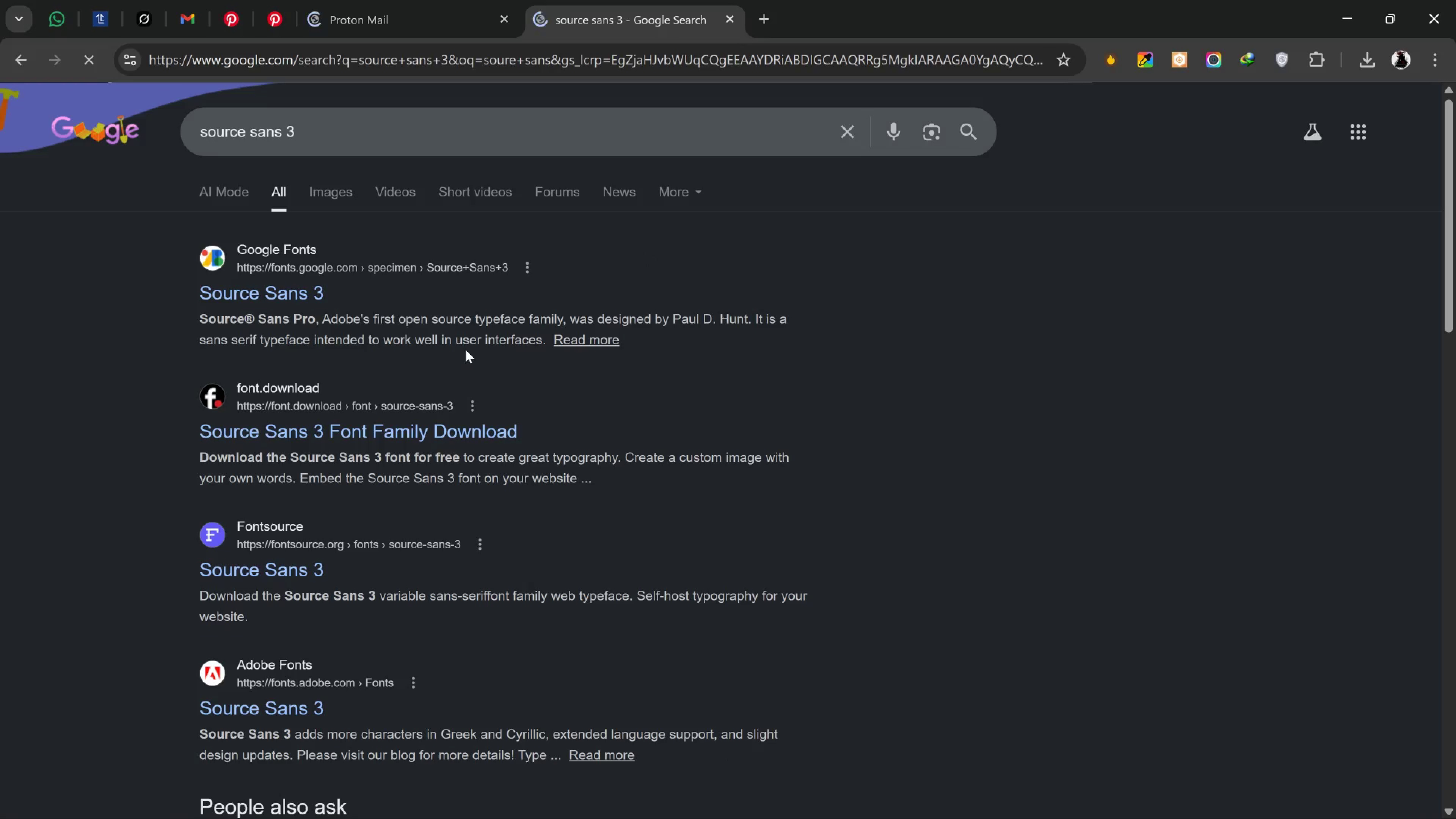 
left_click([279, 243])
 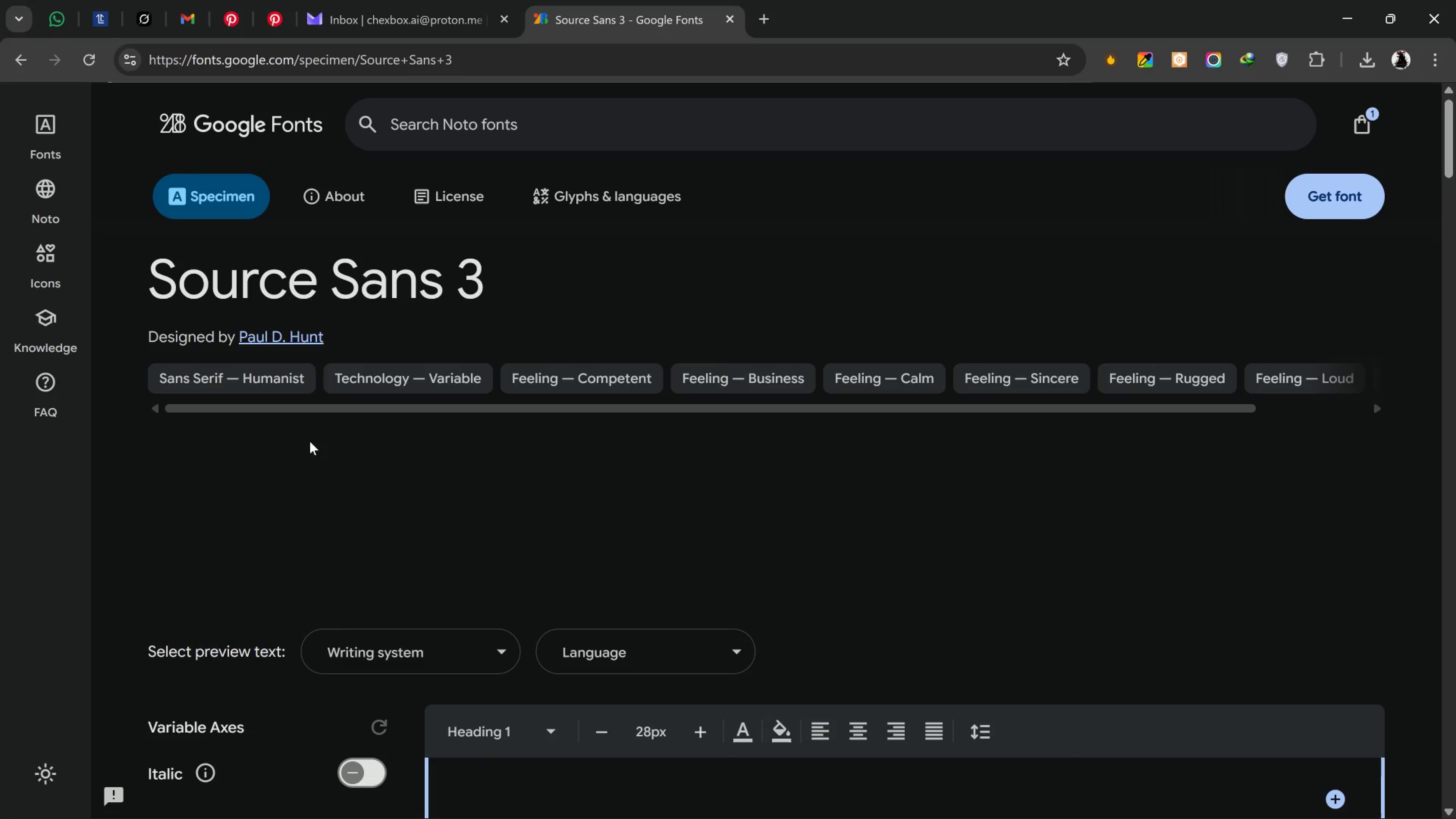 
wait(9.4)
 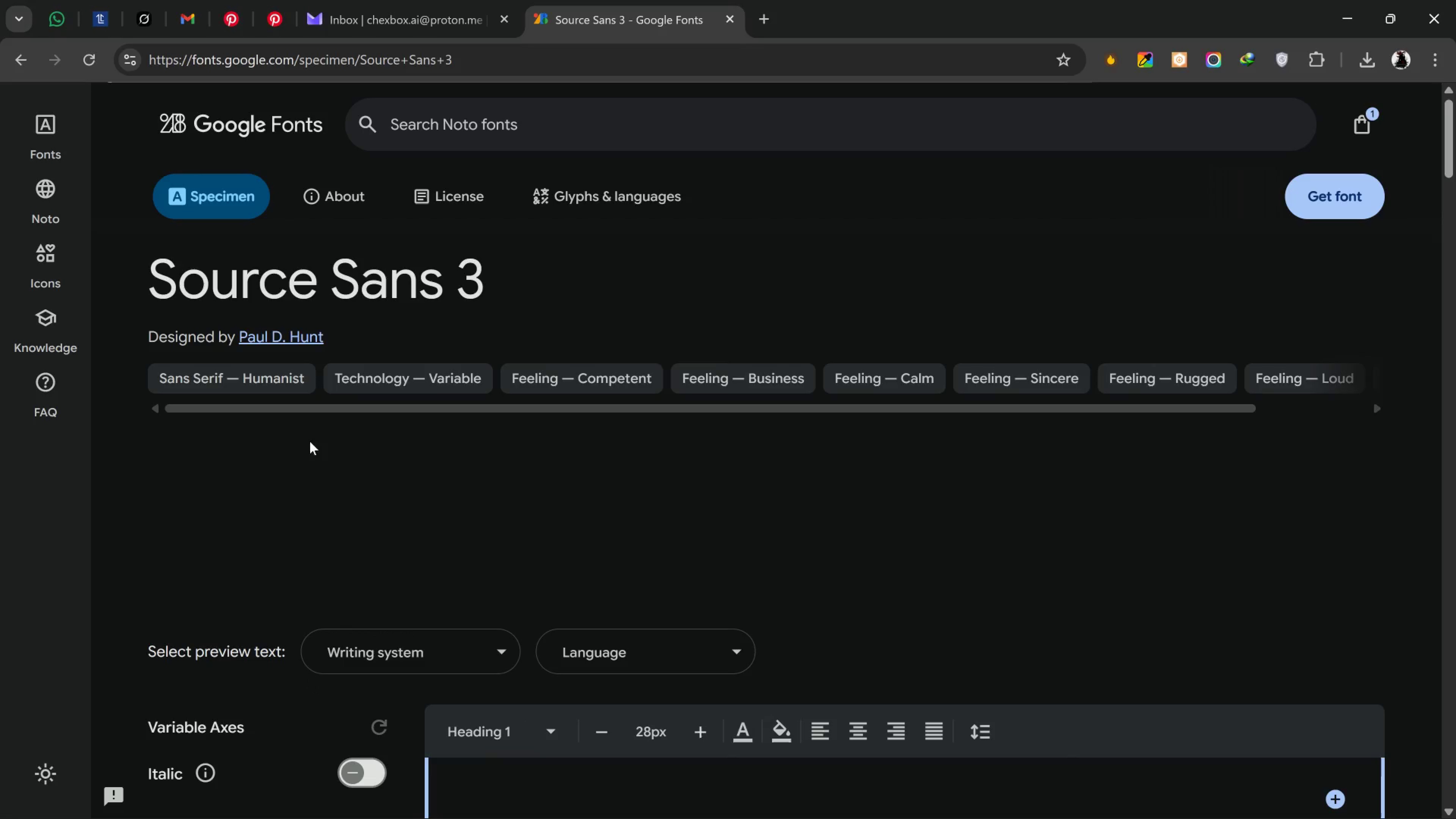 
left_click([1322, 209])
 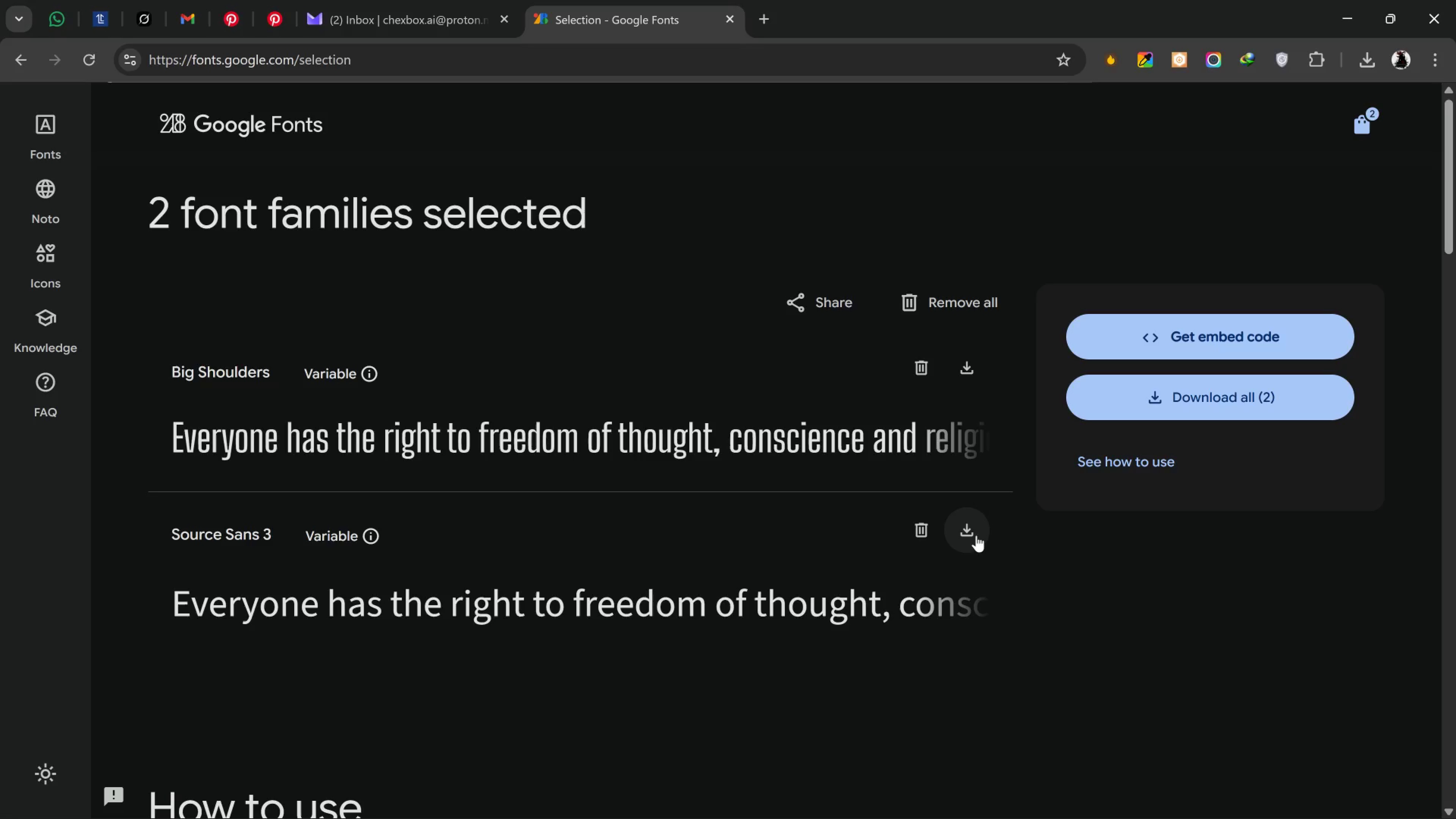 
wait(36.59)
 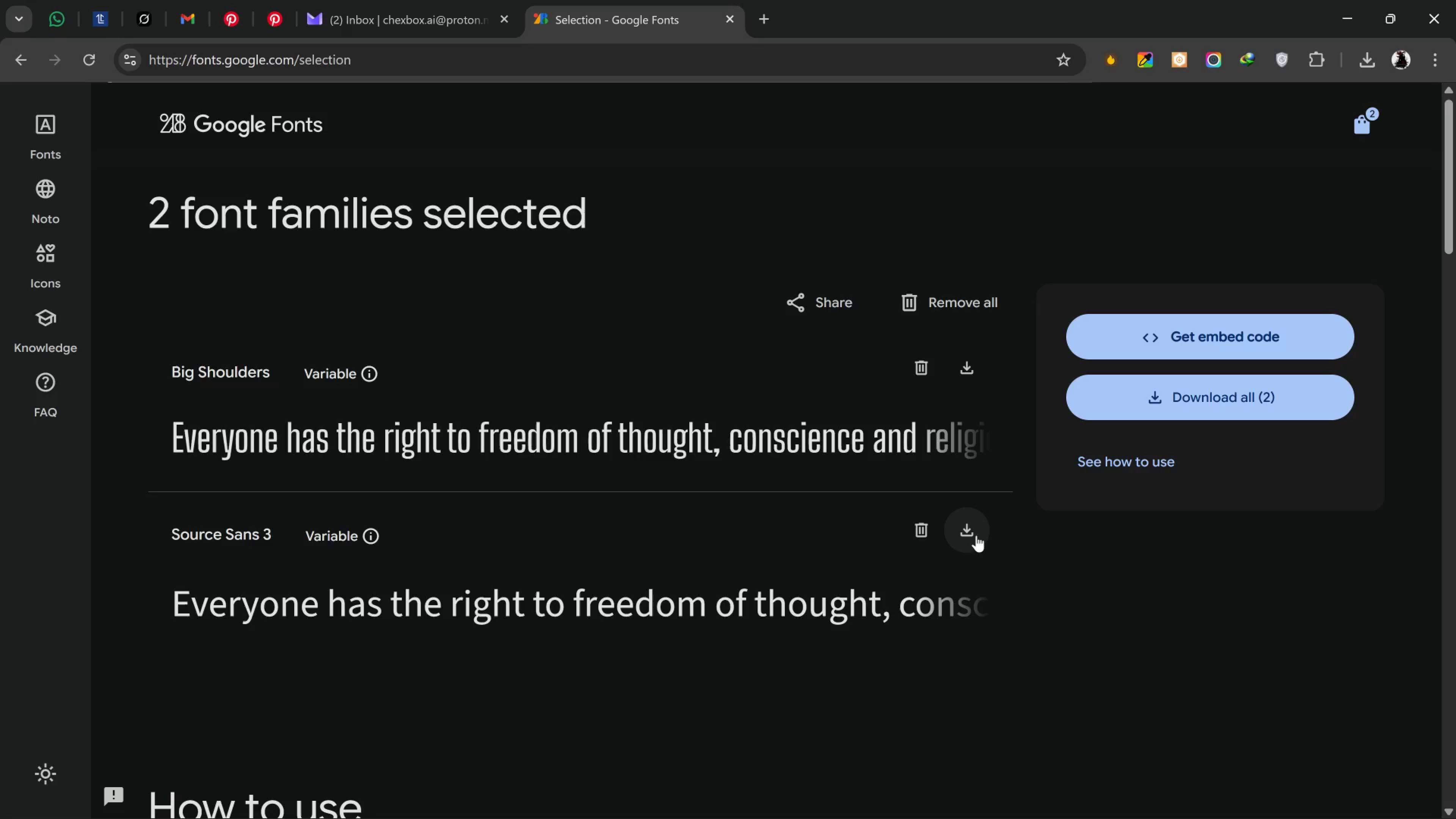 
left_click([976, 535])
 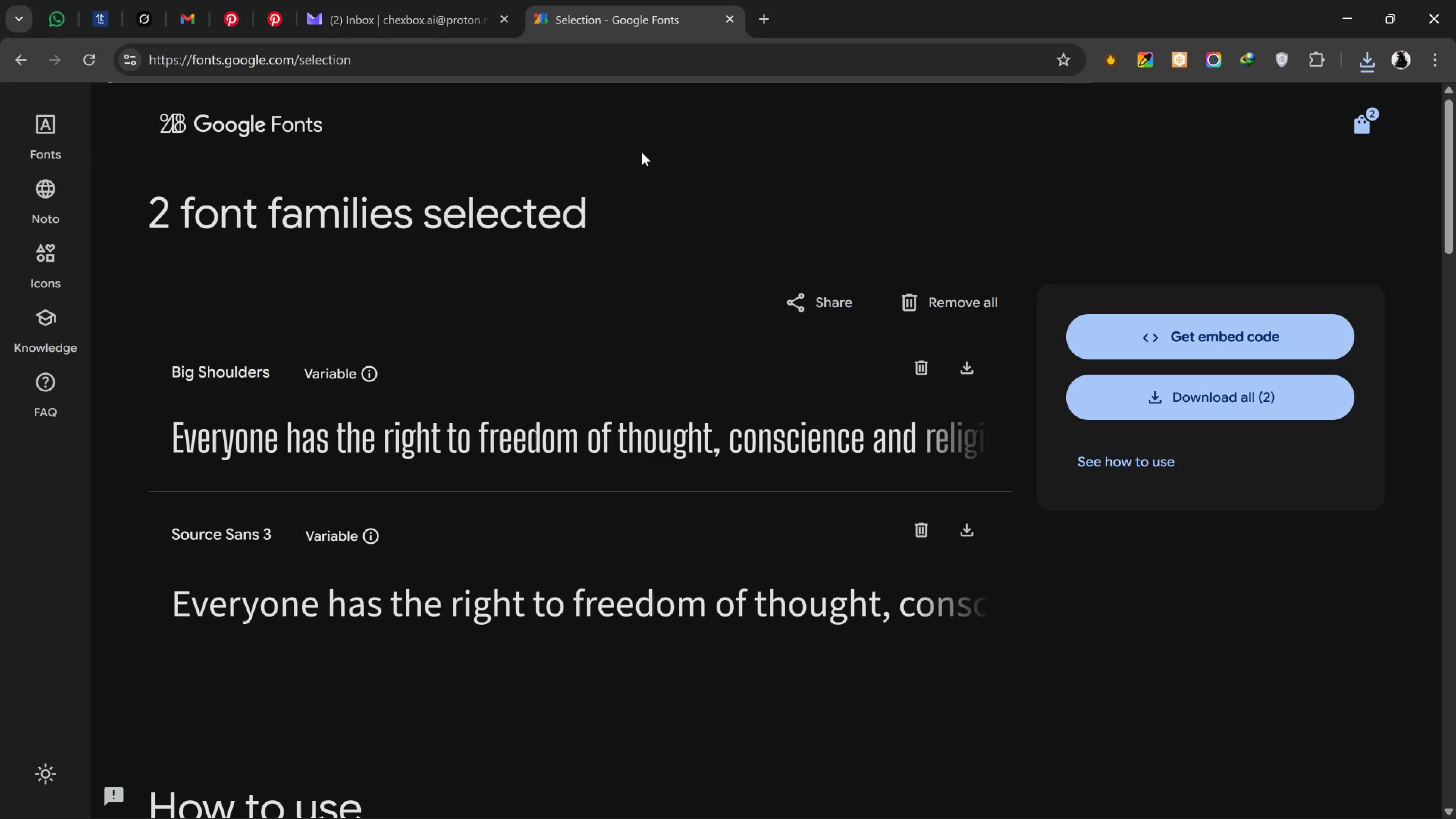 
wait(15.41)
 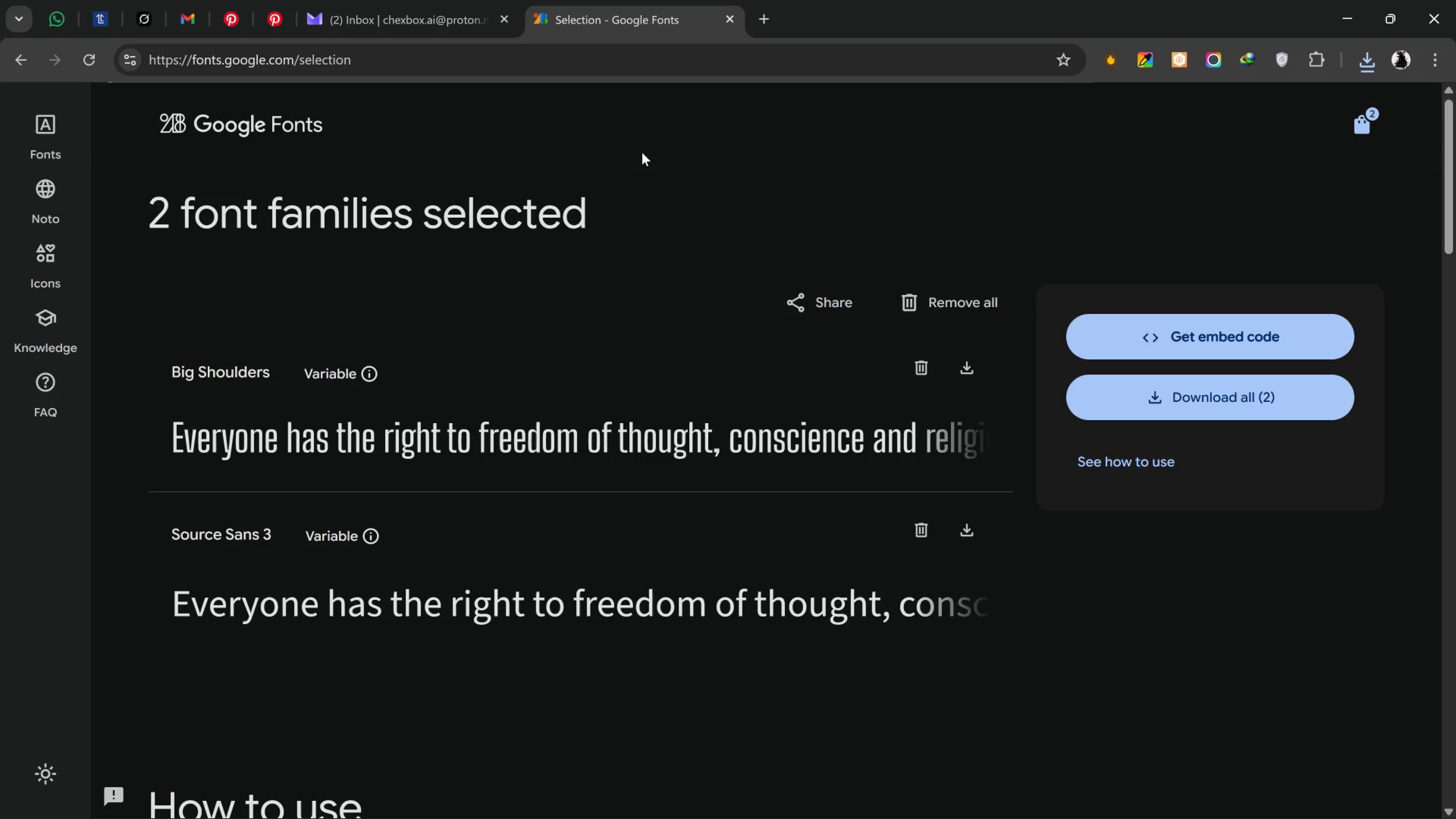 
mouse_move([600, 33])
 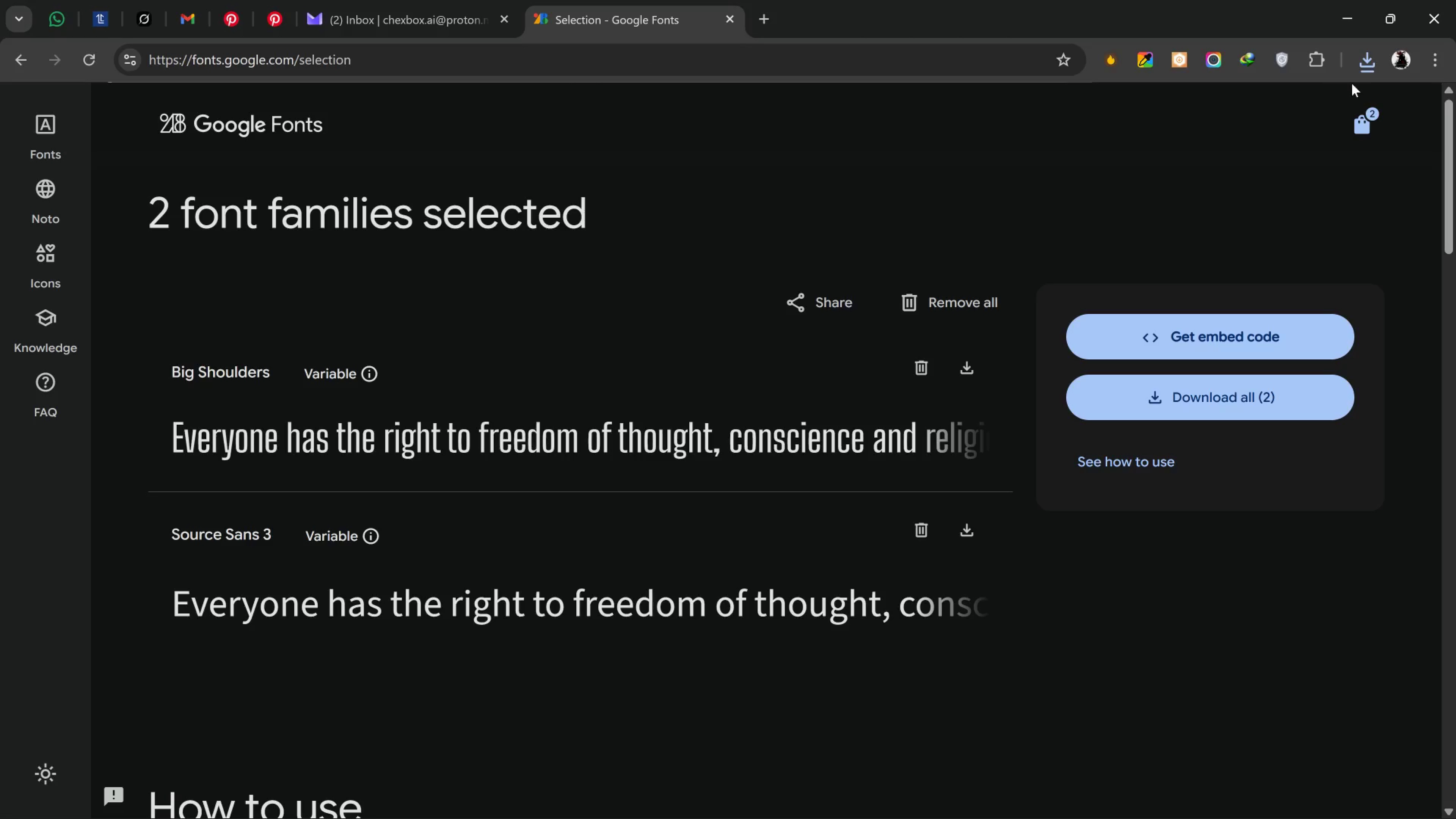 
left_click([1373, 70])
 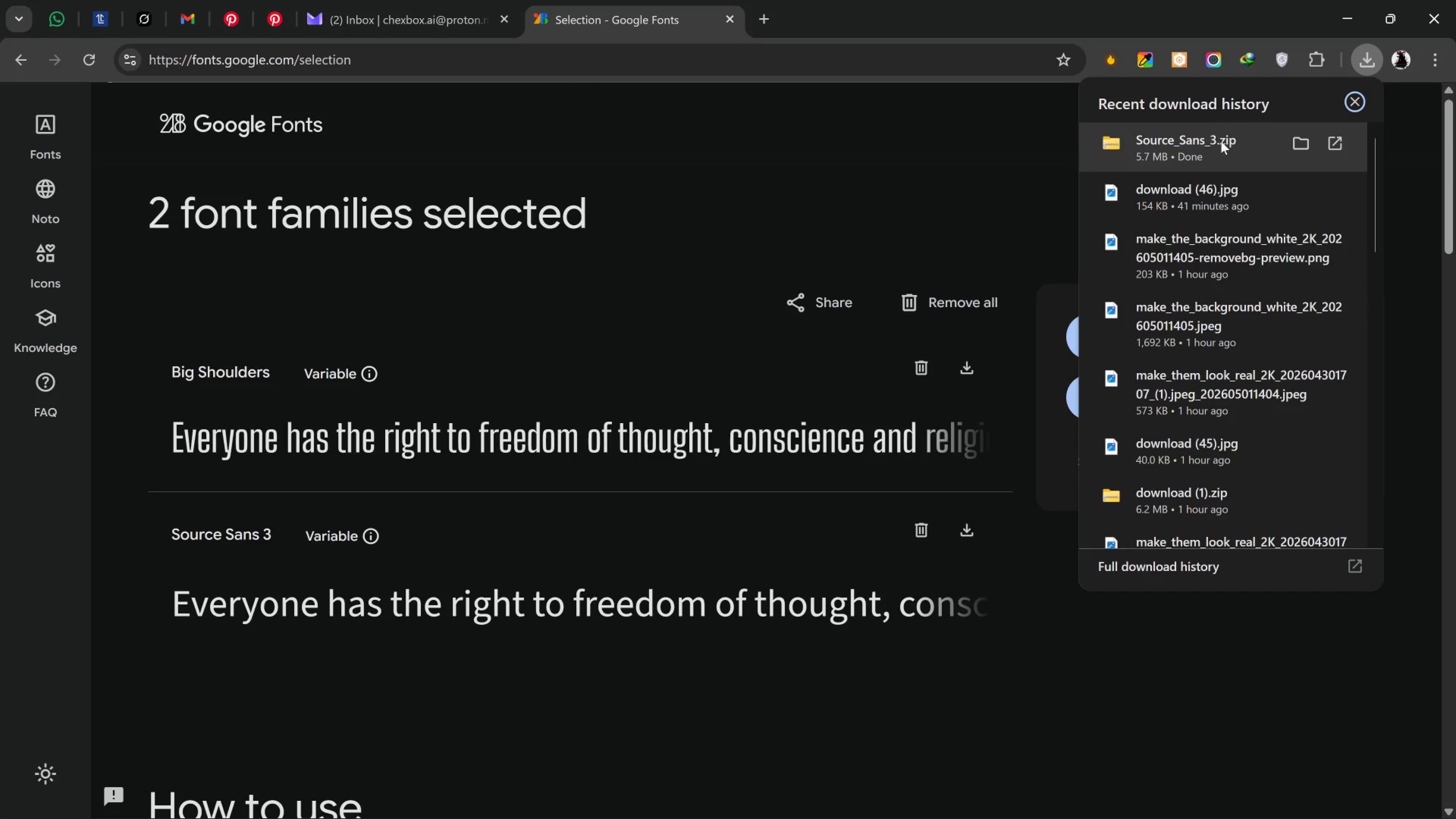 
left_click([1294, 149])
 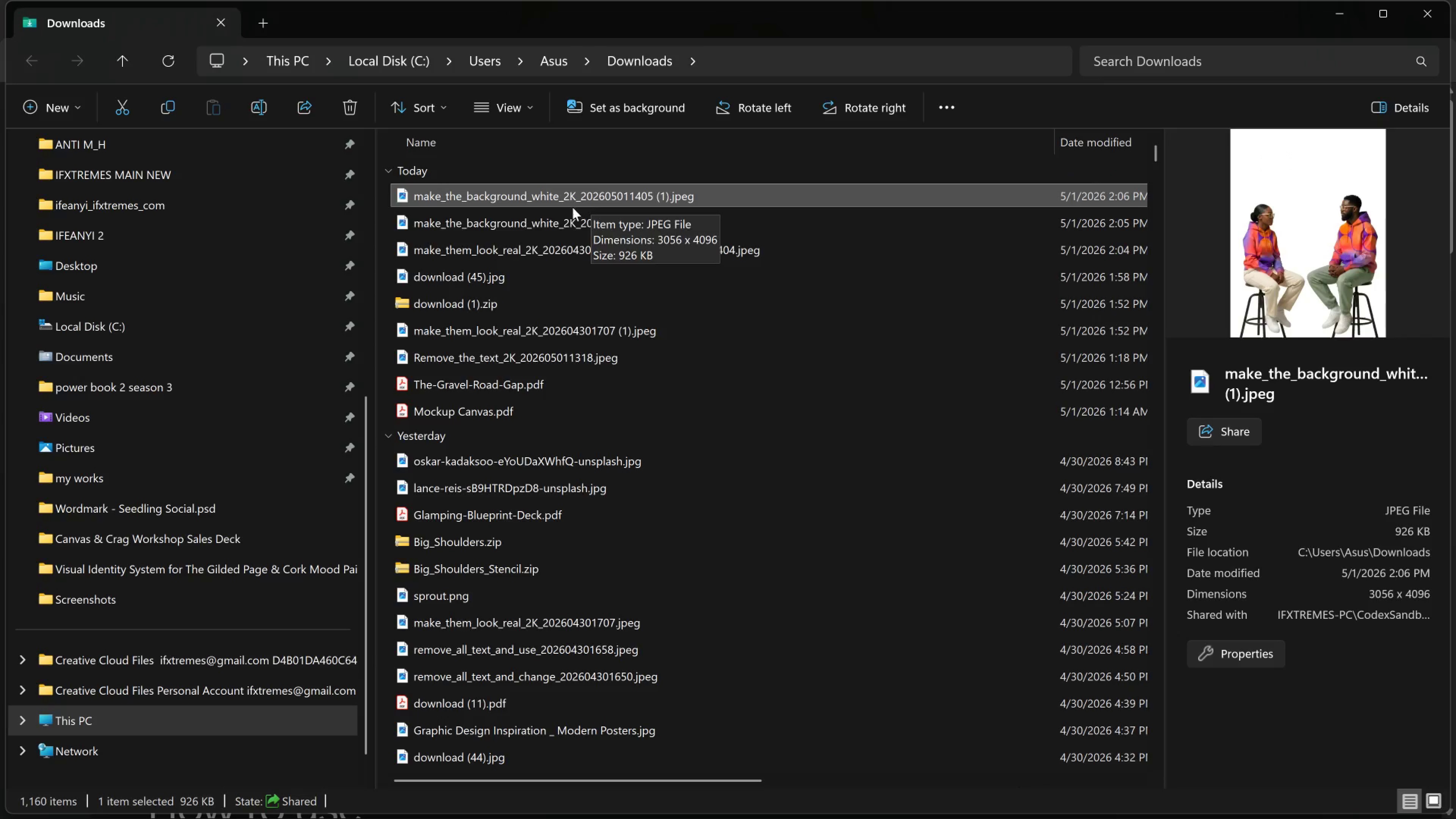 
mouse_move([606, 285])
 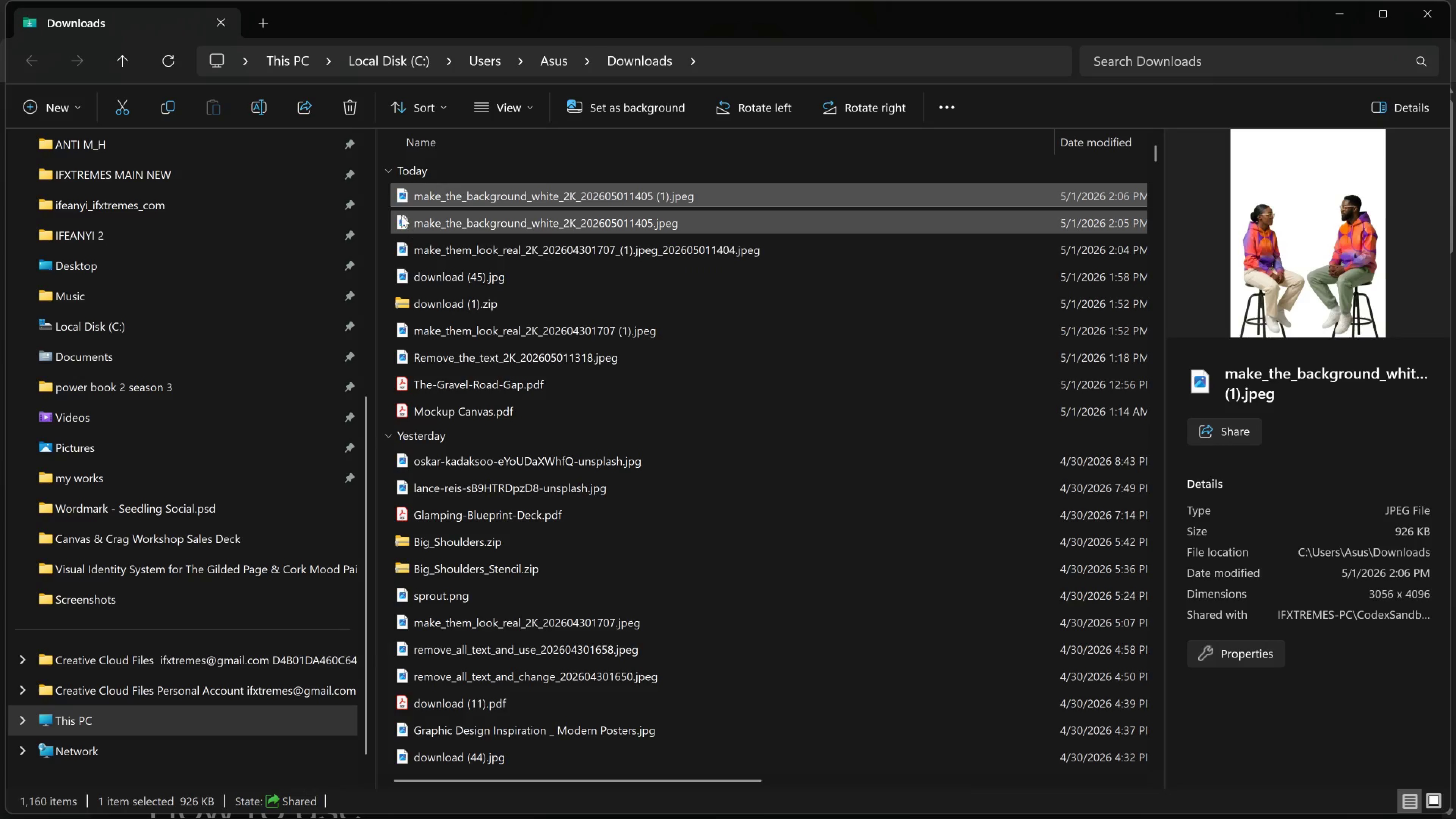 
left_click([382, 211])
 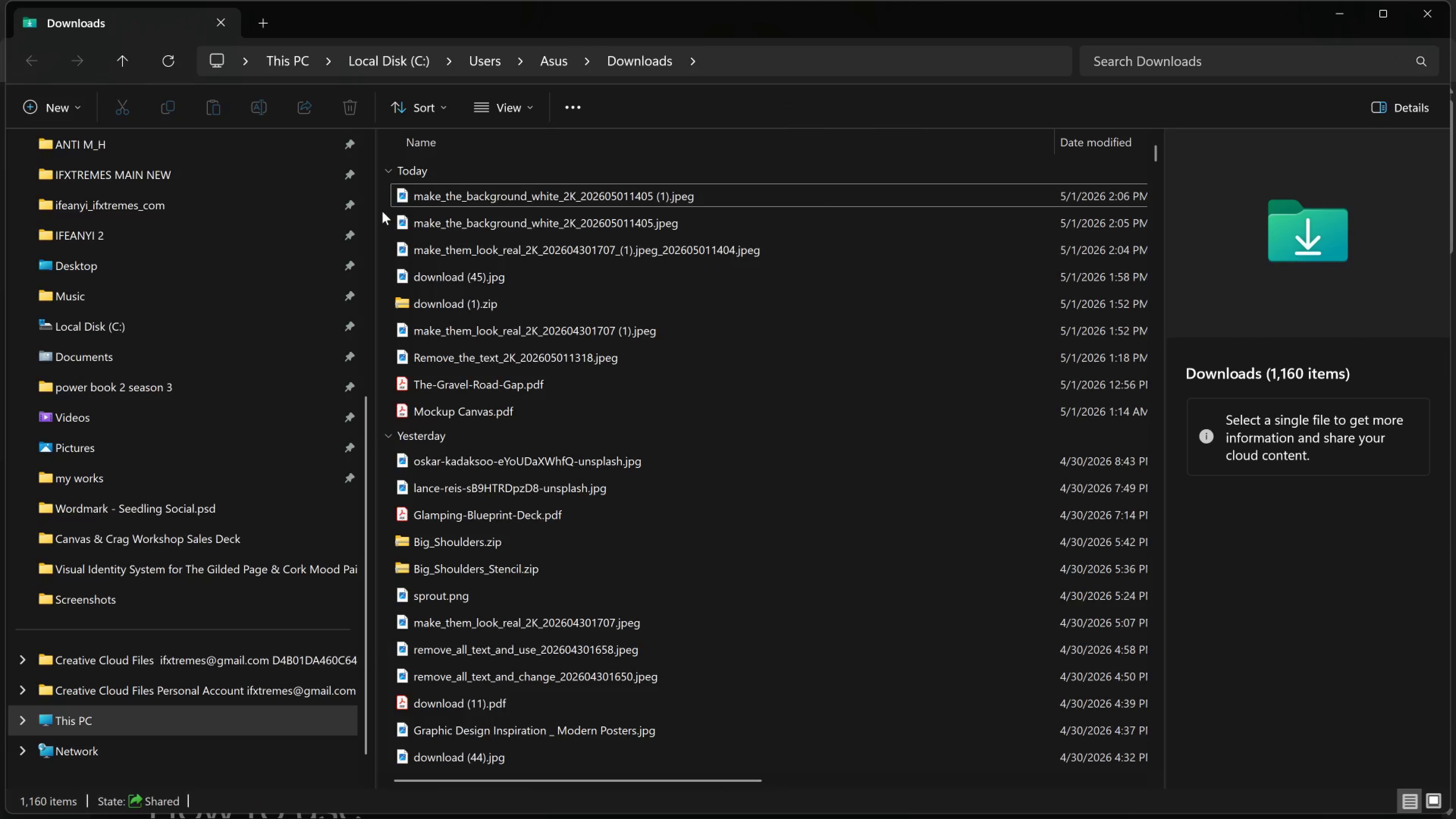 
key(Control+R)
 